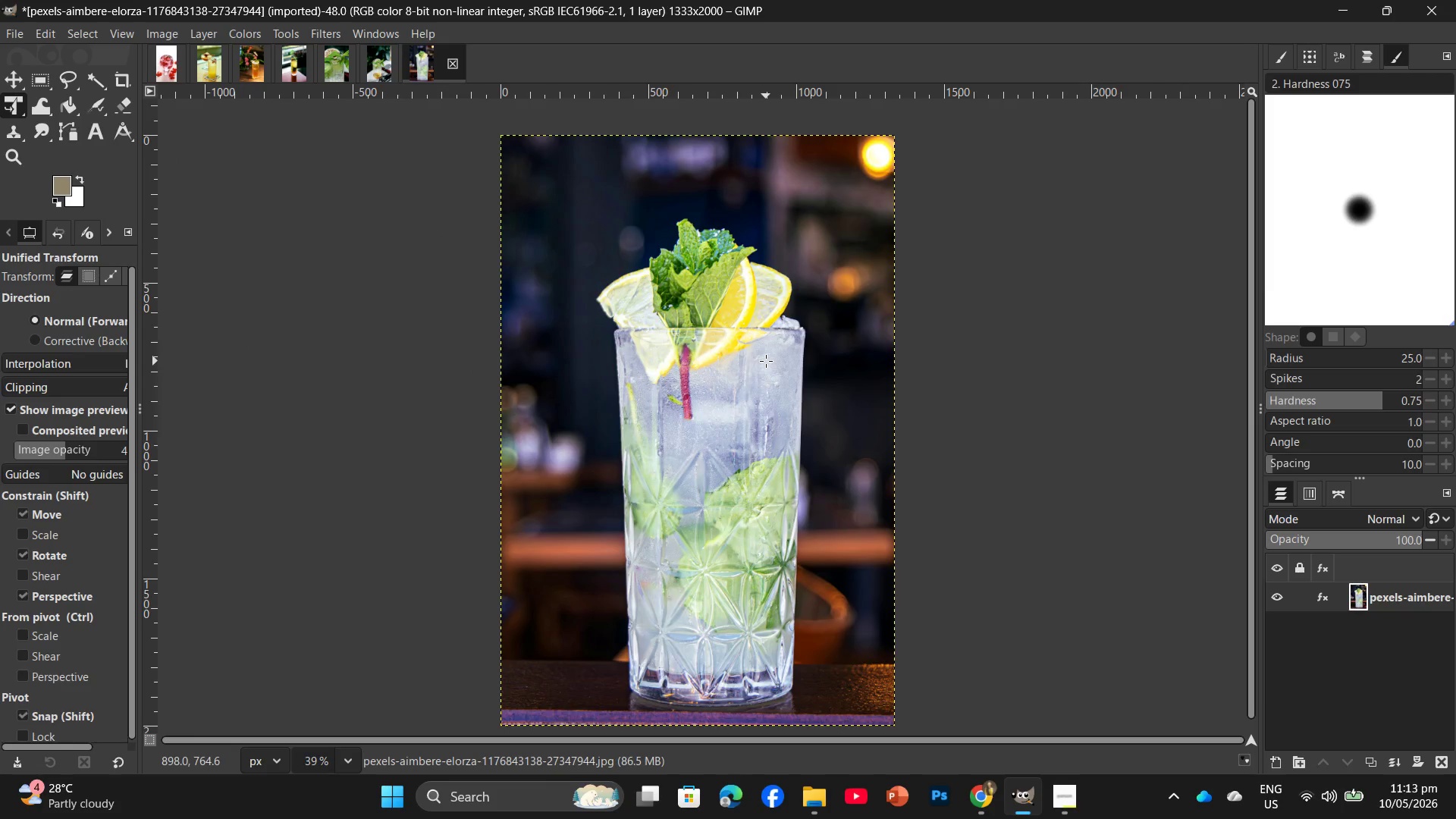 
key(Control+Shift+E)
 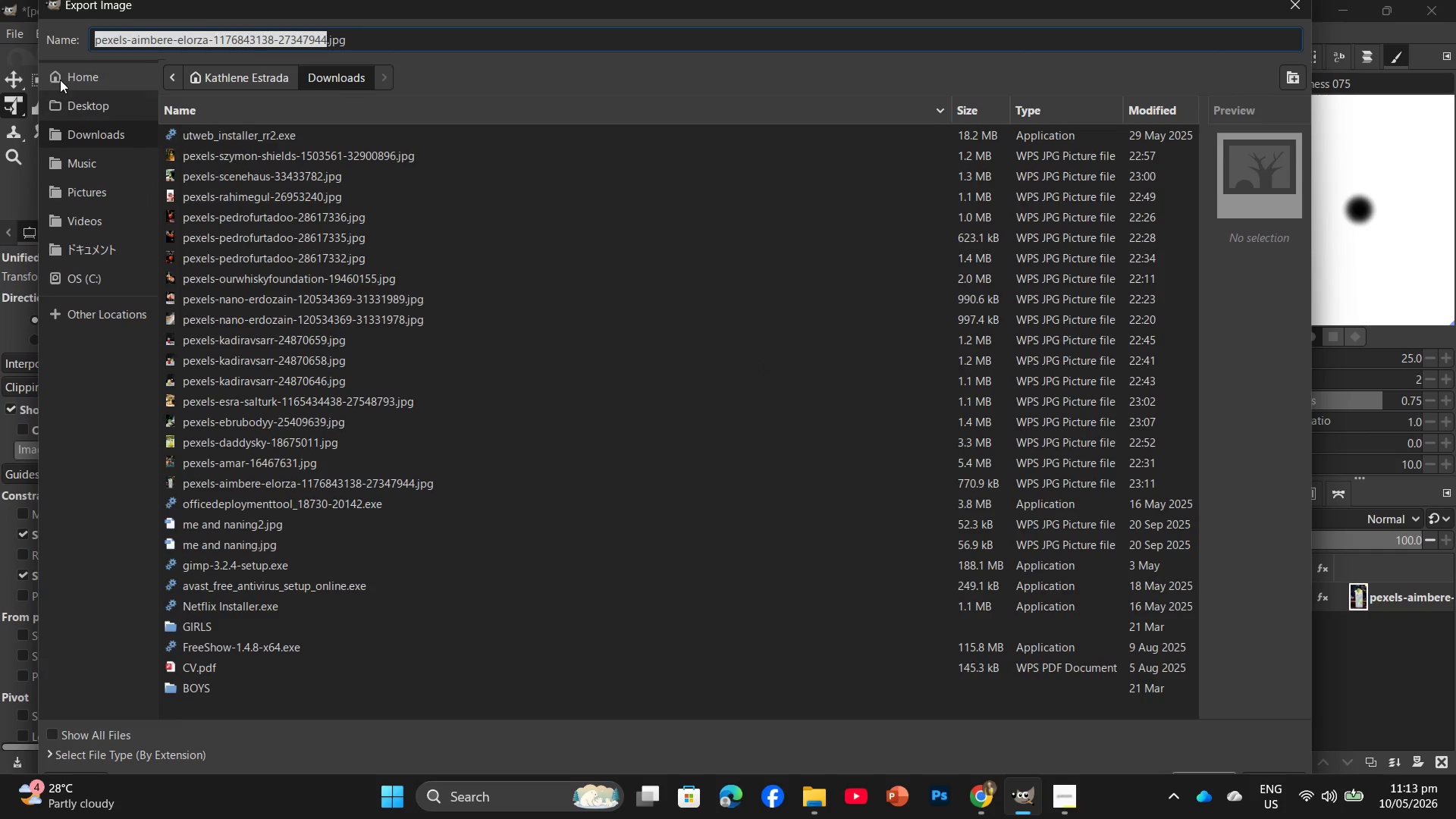 
left_click([67, 106])
 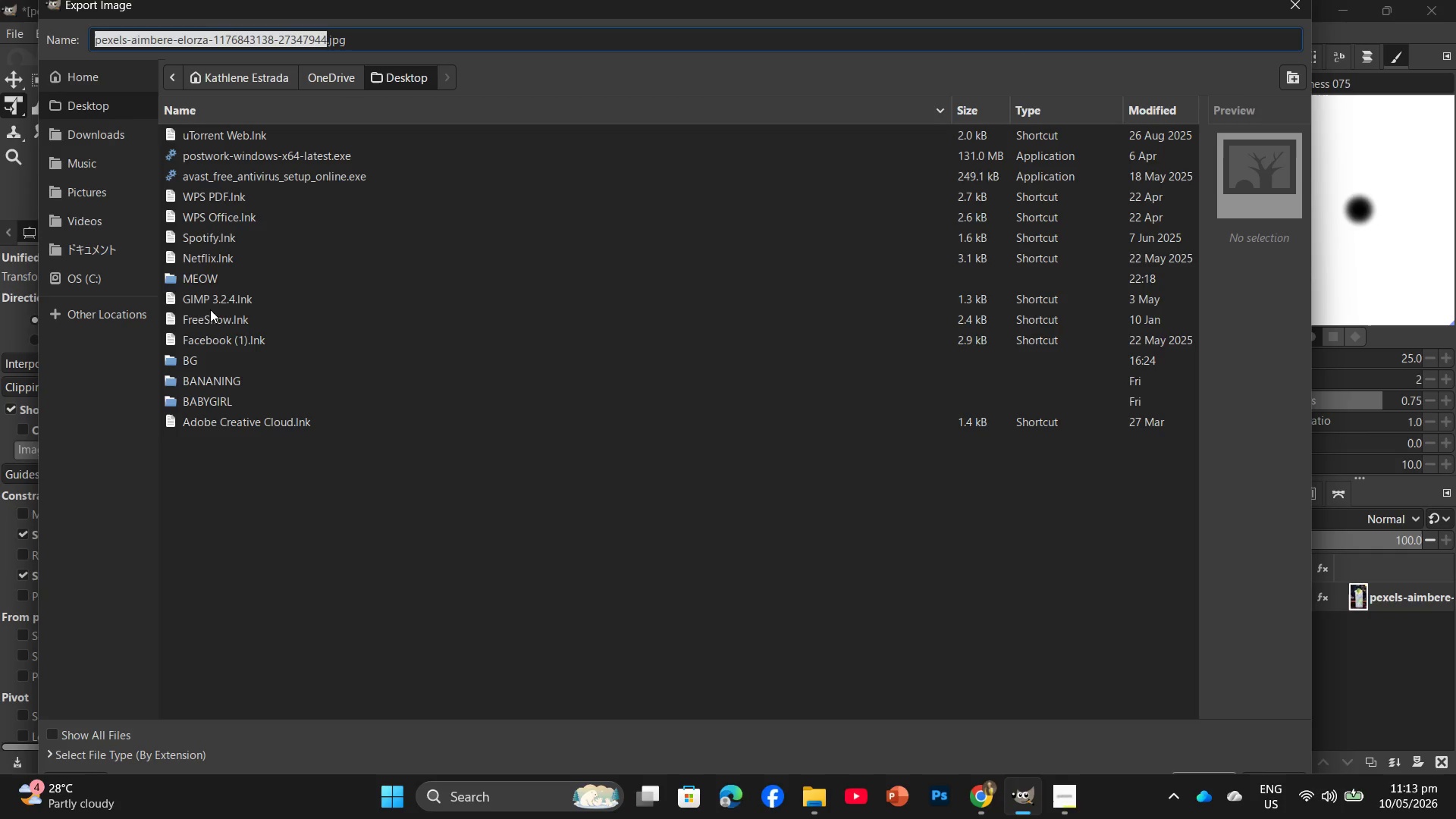 
double_click([218, 281])
 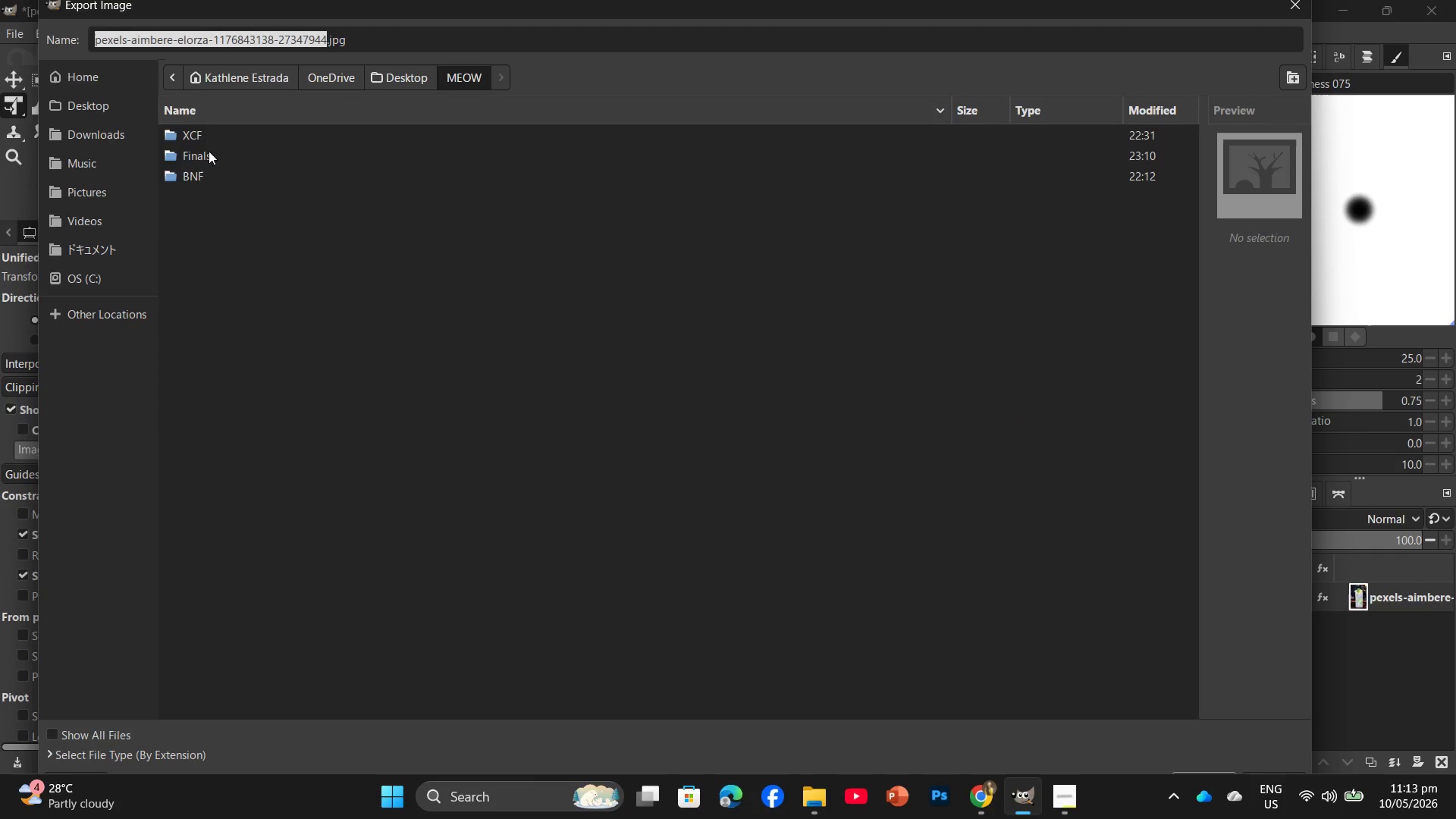 
double_click([209, 151])
 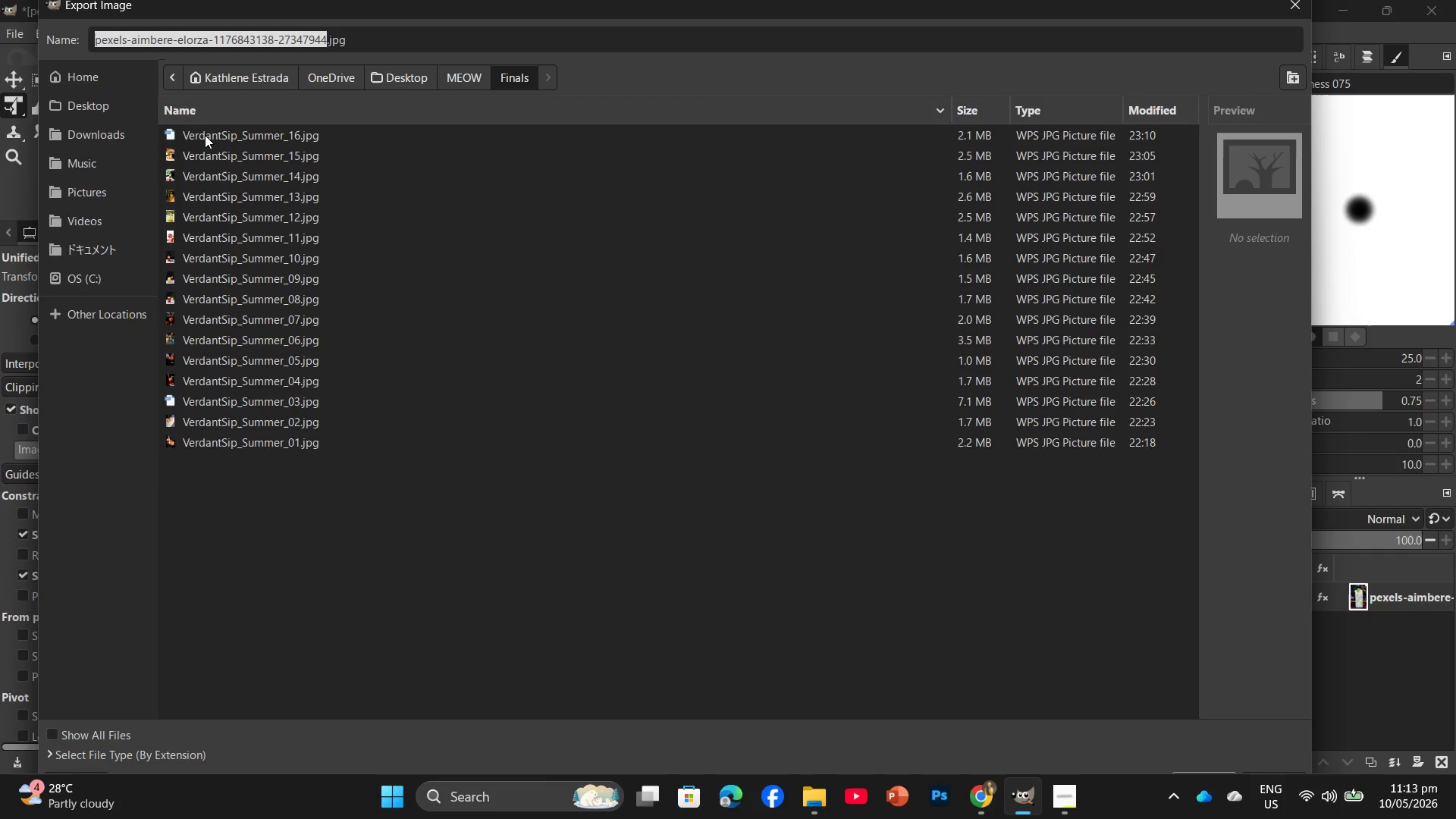 
left_click([207, 130])
 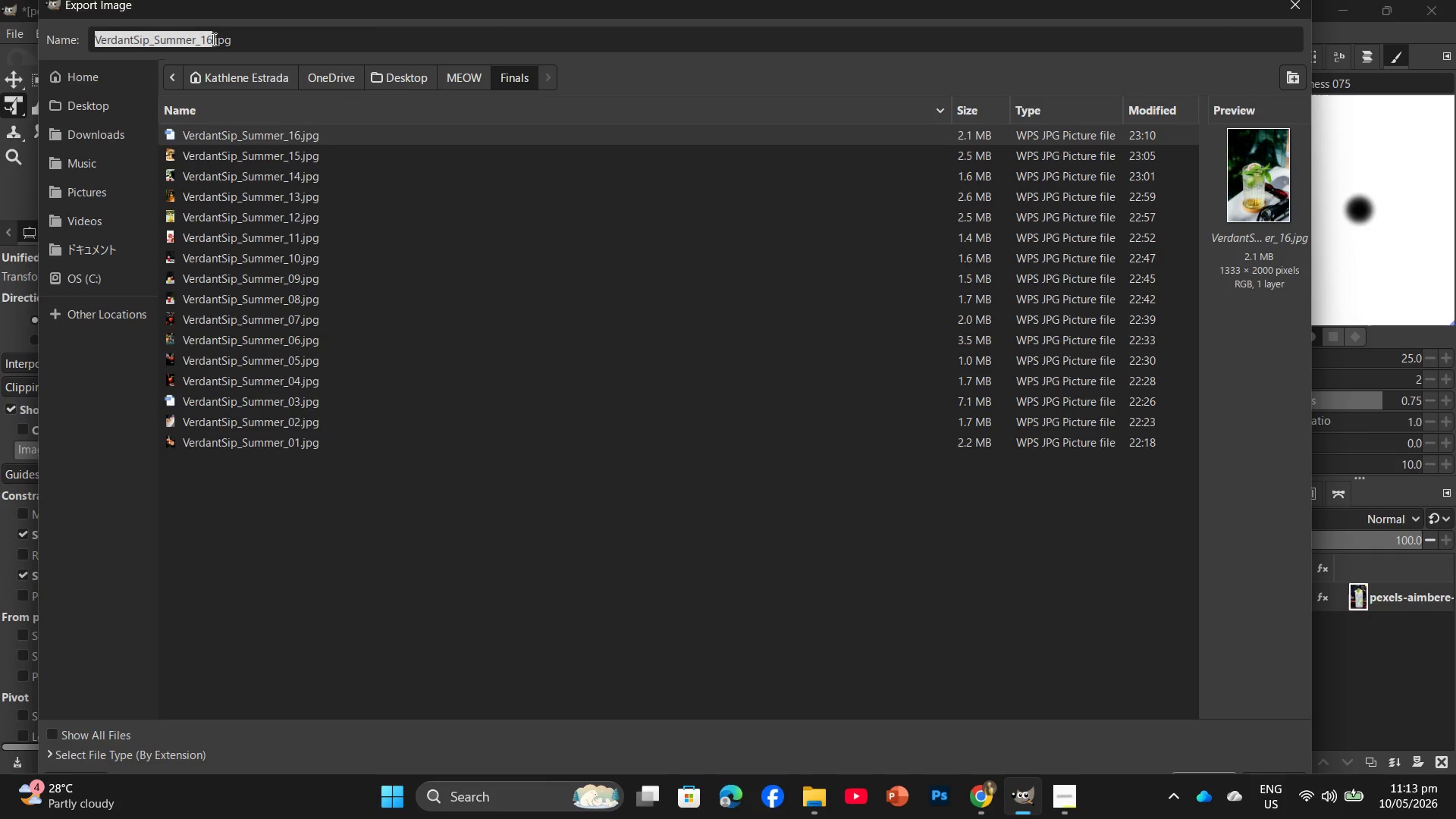 
left_click([210, 38])
 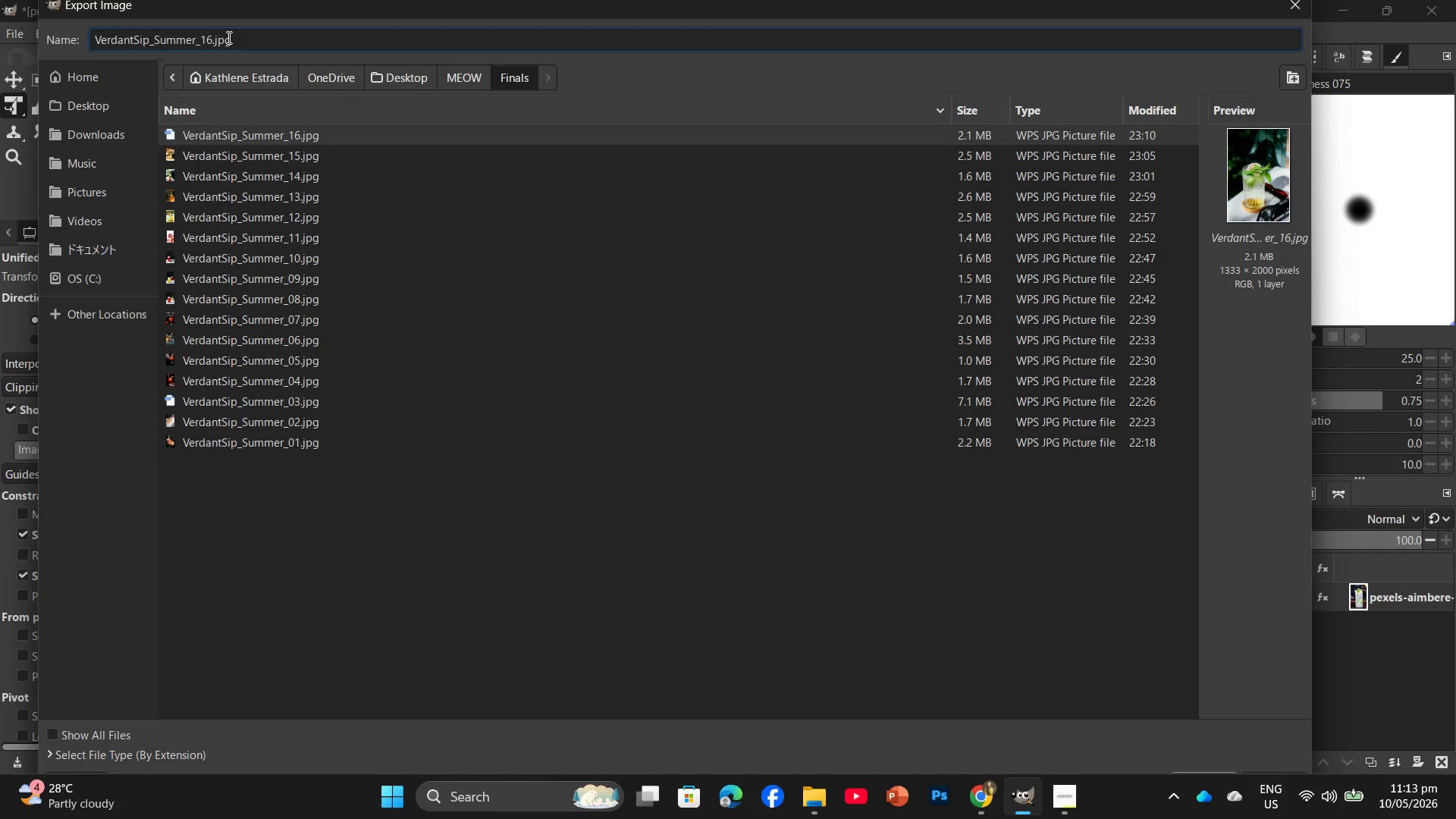 
key(Backspace)
 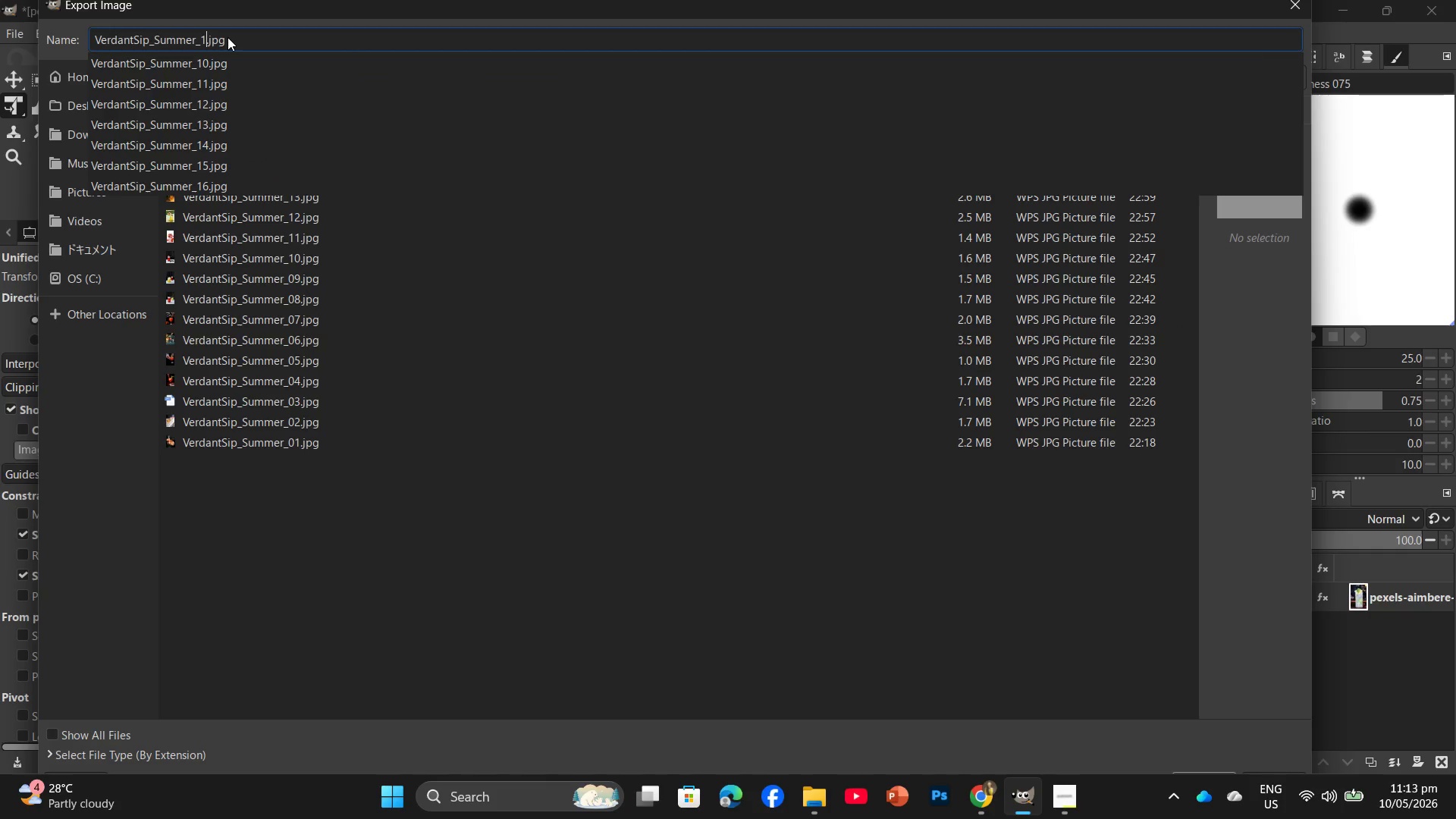 
key(Numpad7)
 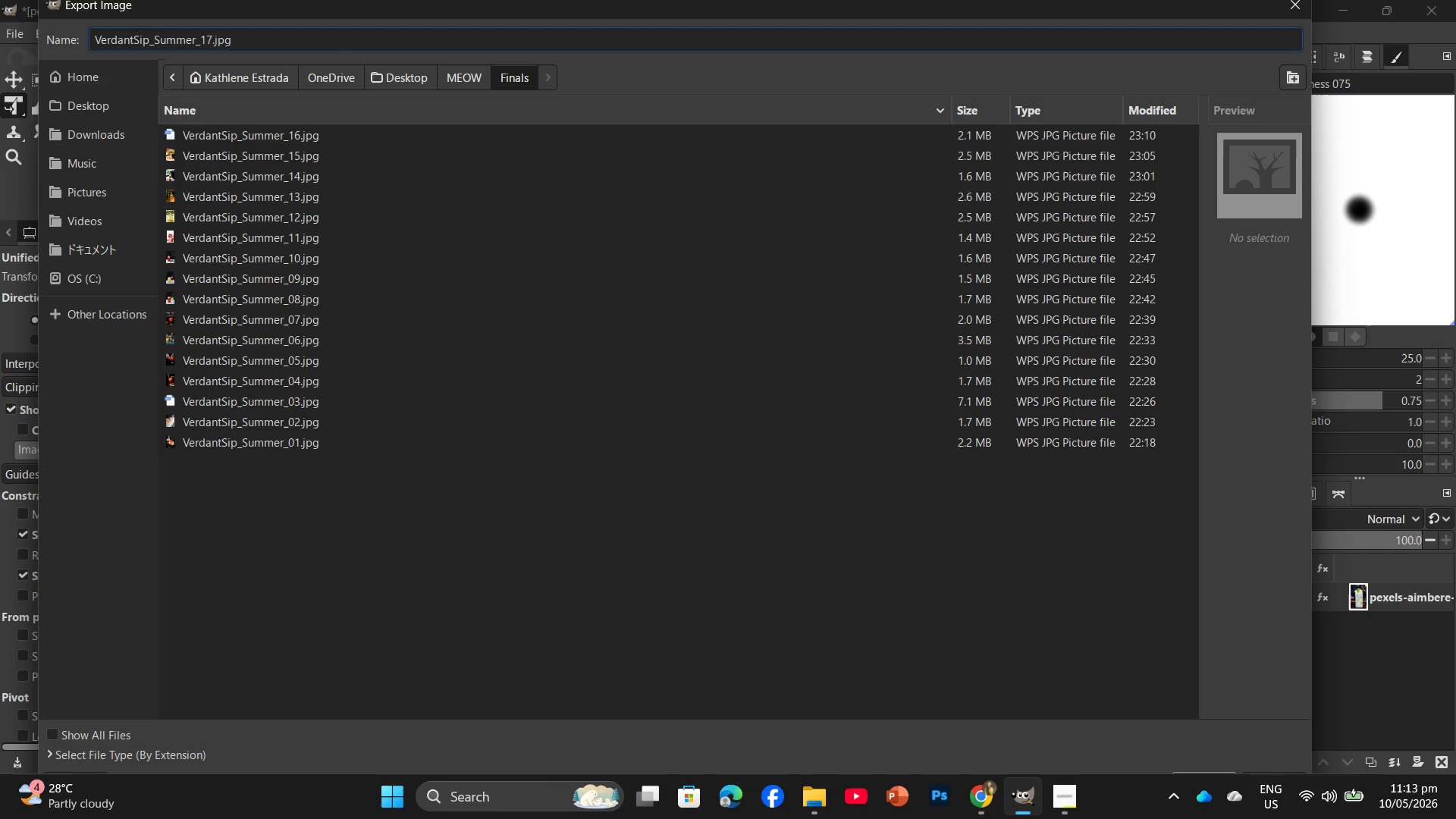 
key(Enter)
 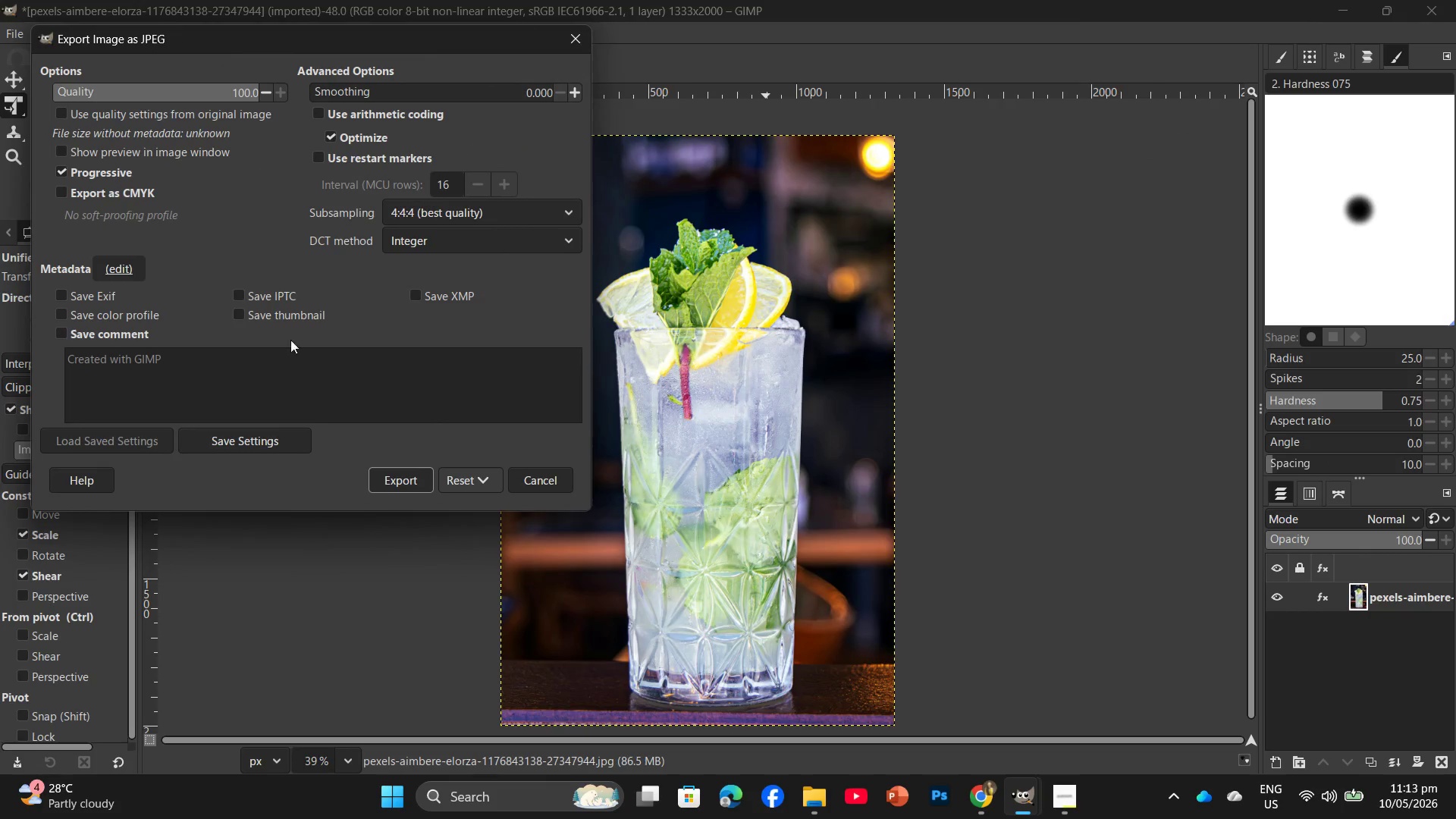 
left_click([380, 485])
 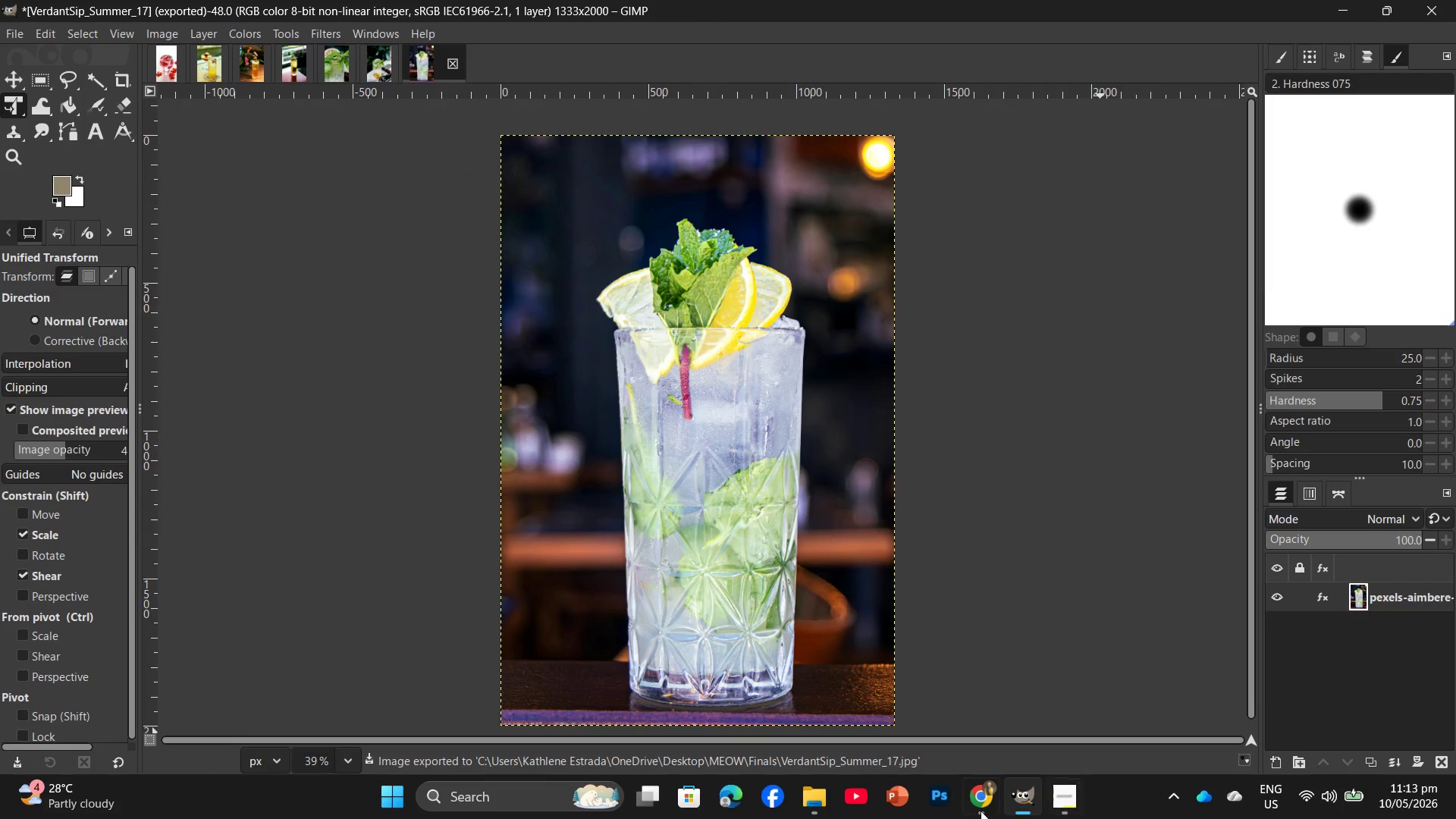 
wait(6.88)
 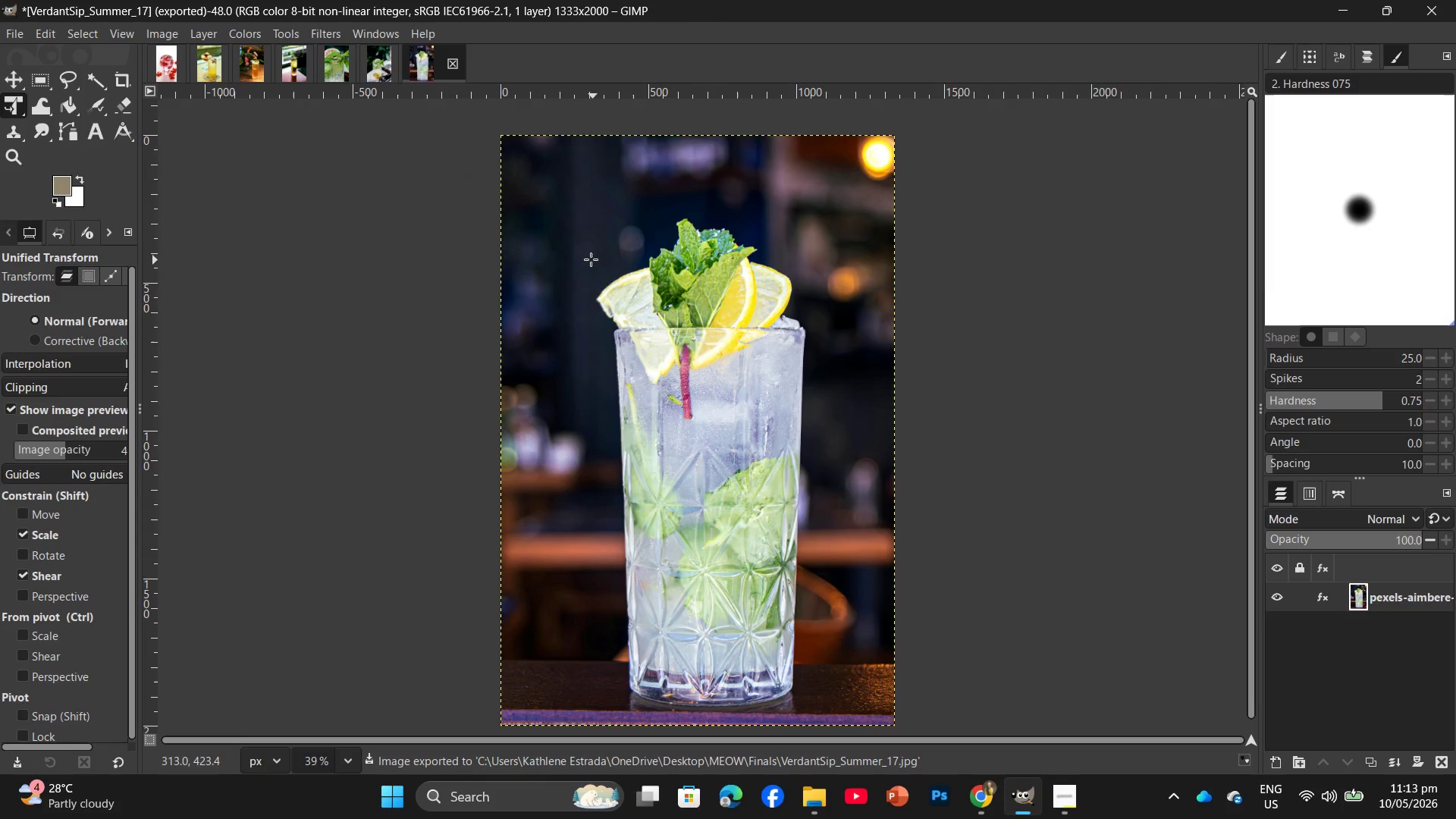 
left_click([990, 808])
 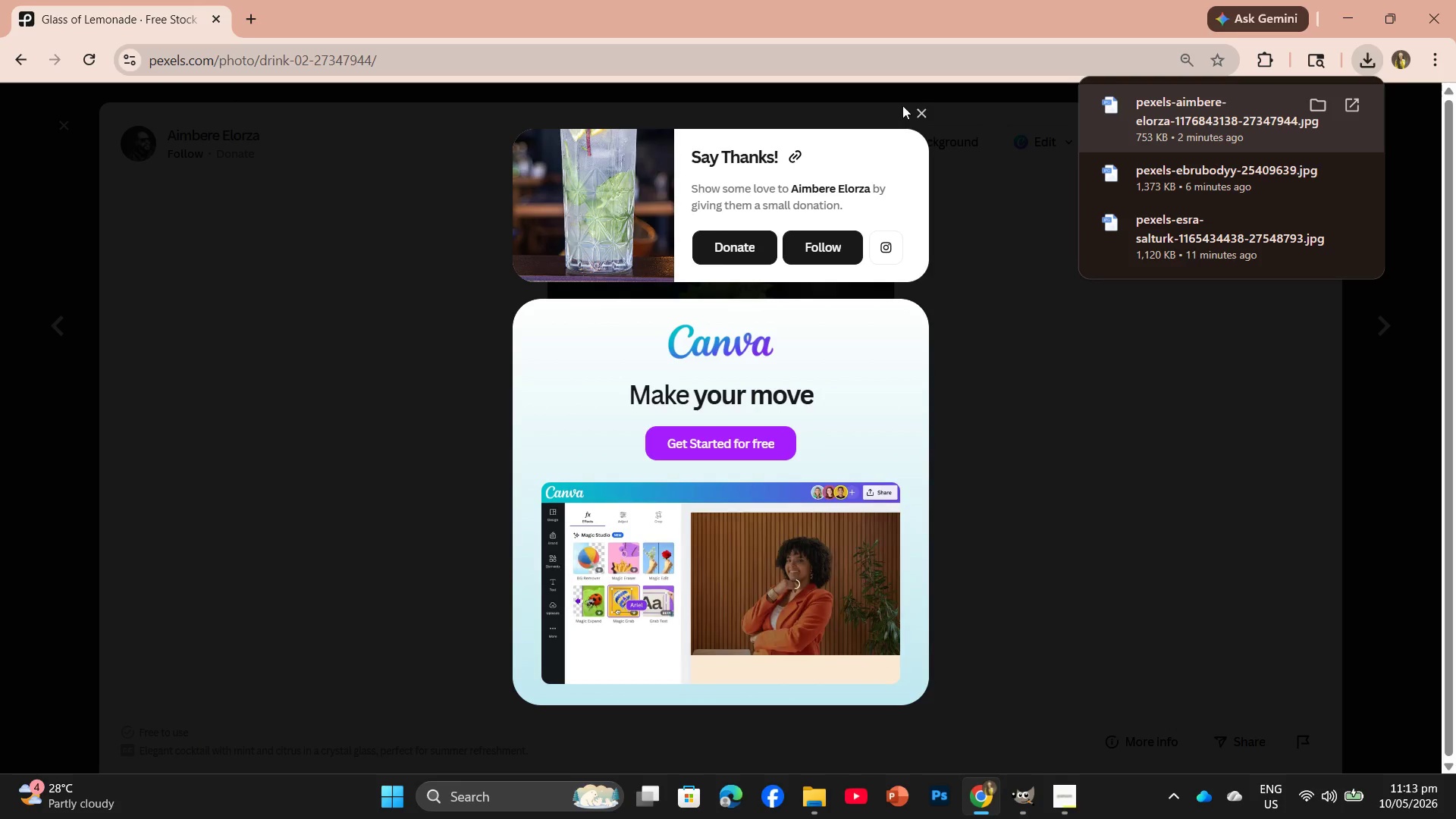 
left_click([926, 107])
 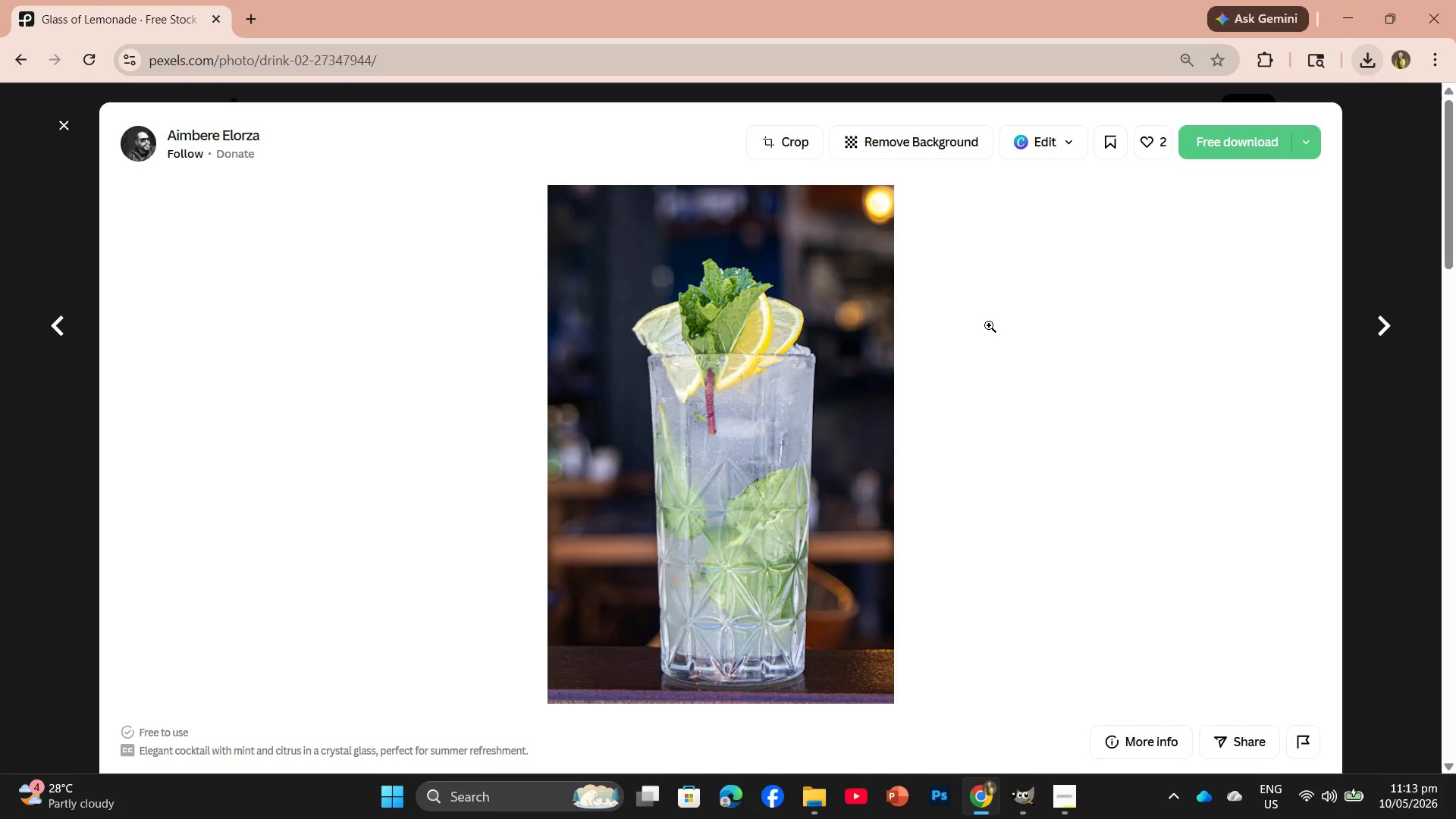 
scroll: coordinate [1035, 312], scroll_direction: down, amount: 18.0
 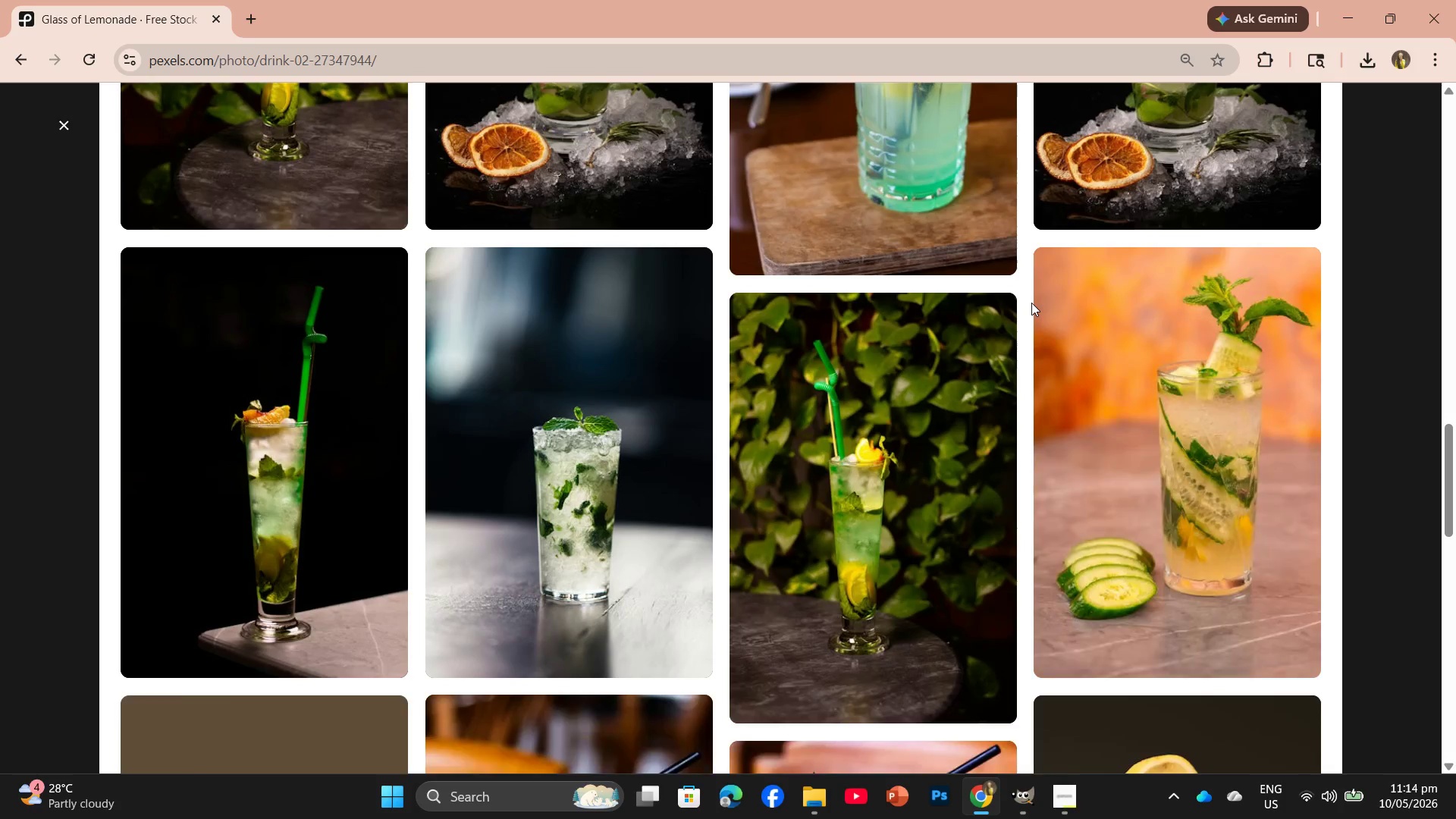 
scroll: coordinate [1033, 275], scroll_direction: down, amount: 3.0
 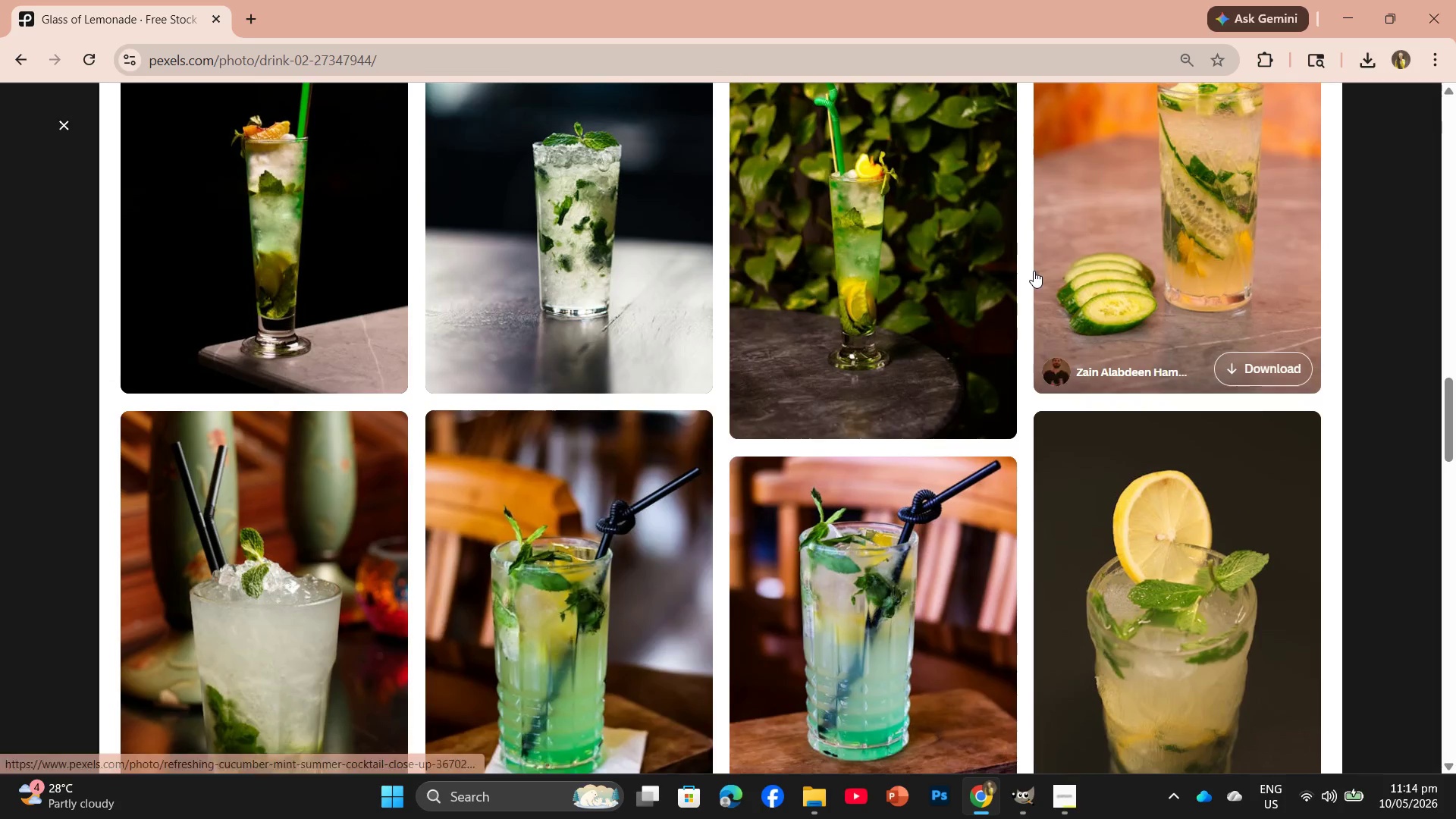 
scroll: coordinate [1031, 234], scroll_direction: up, amount: 8.0
 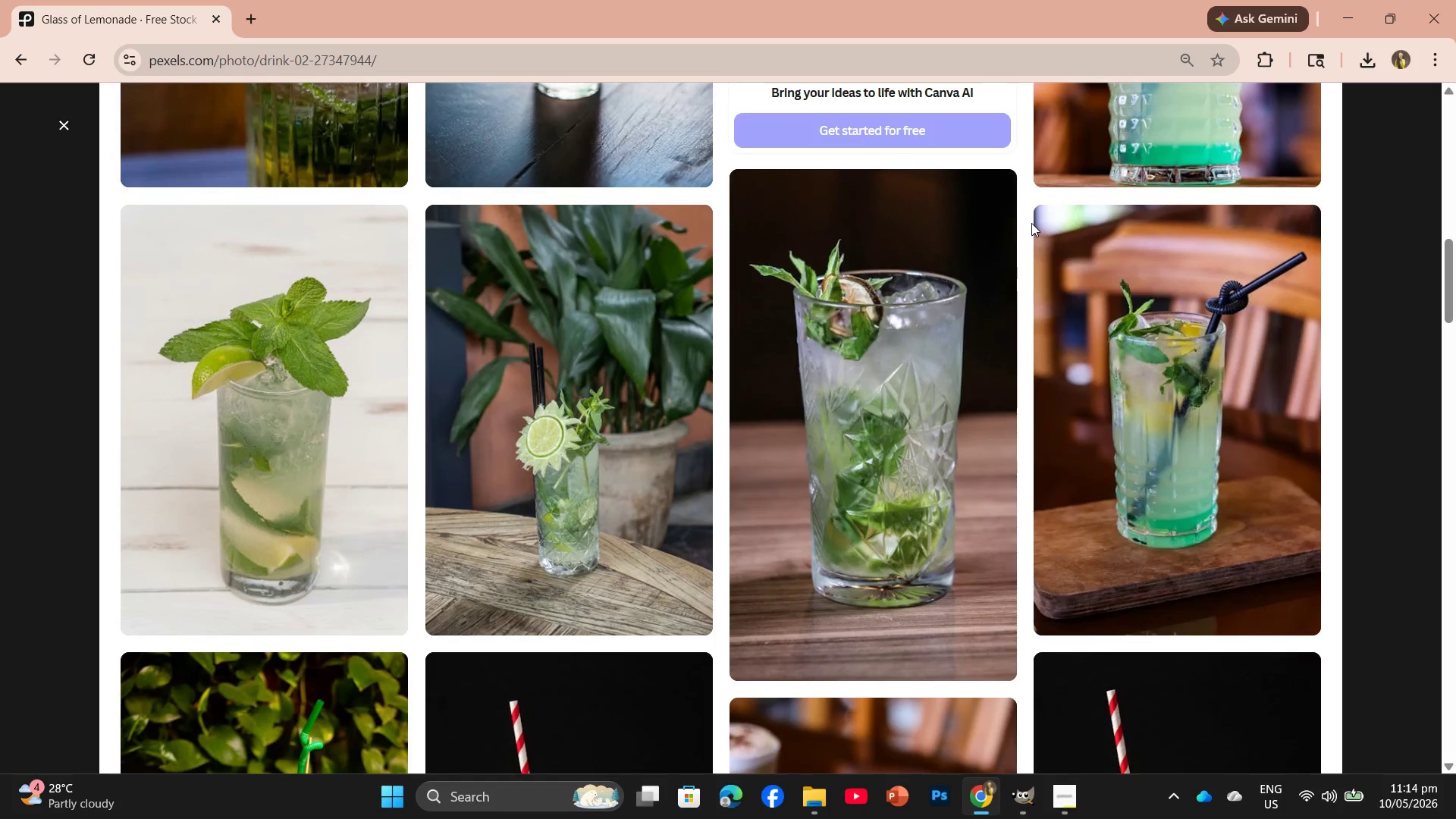 
scroll: coordinate [1031, 223], scroll_direction: down, amount: 2.0
 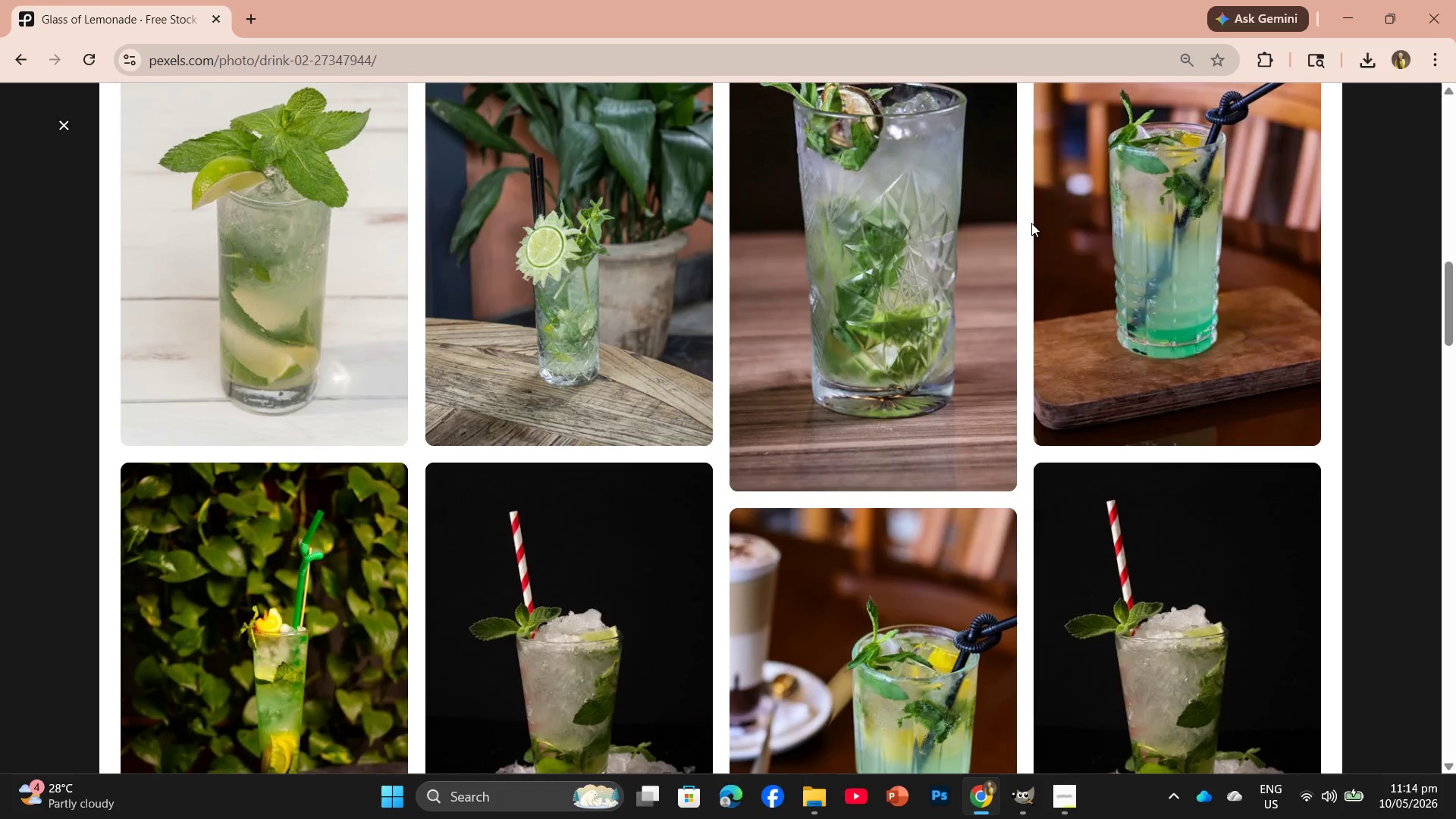 
wait(10.1)
 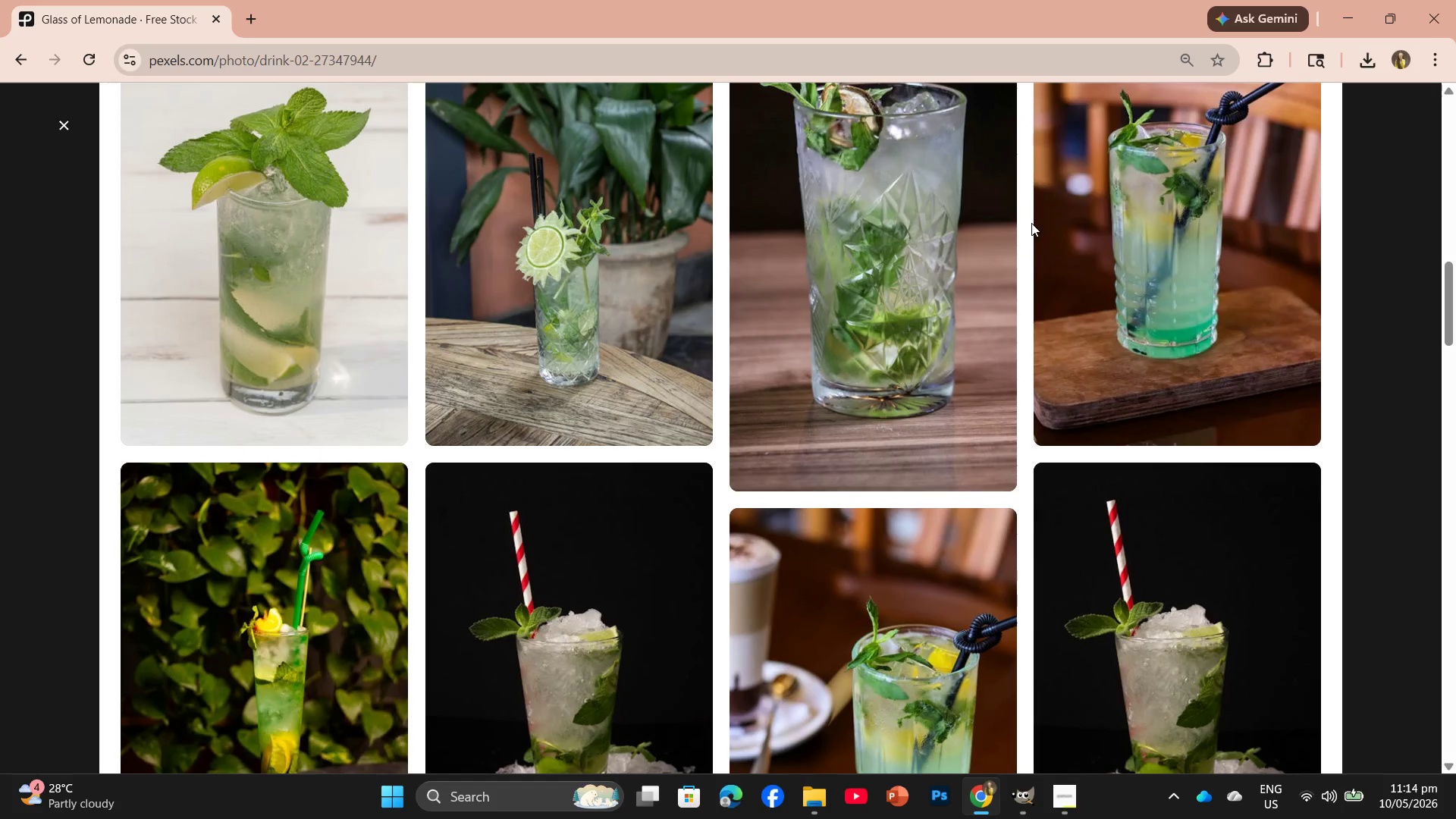 
scroll: coordinate [792, 384], scroll_direction: up, amount: 3.0
 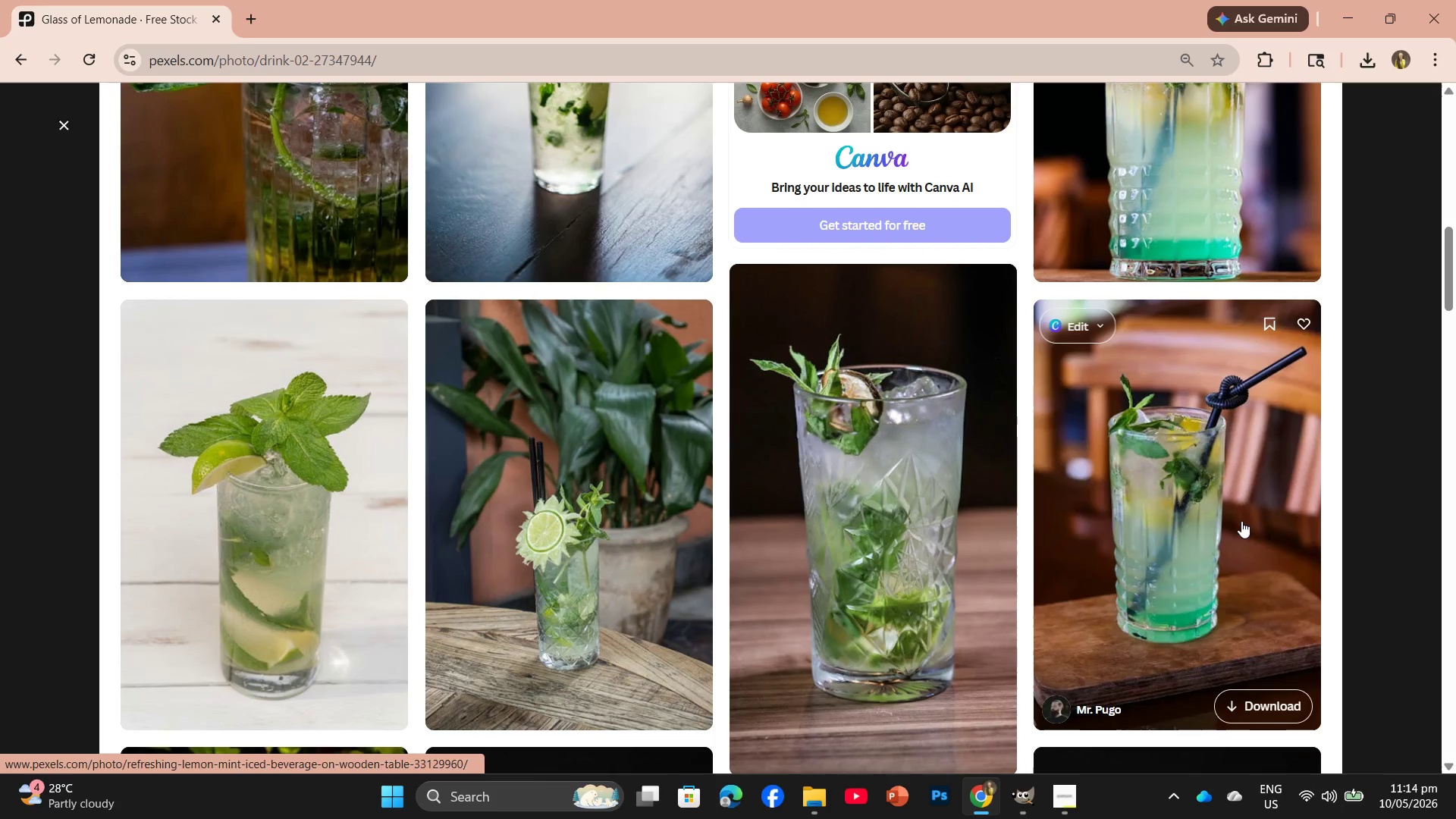 
left_click([1225, 513])
 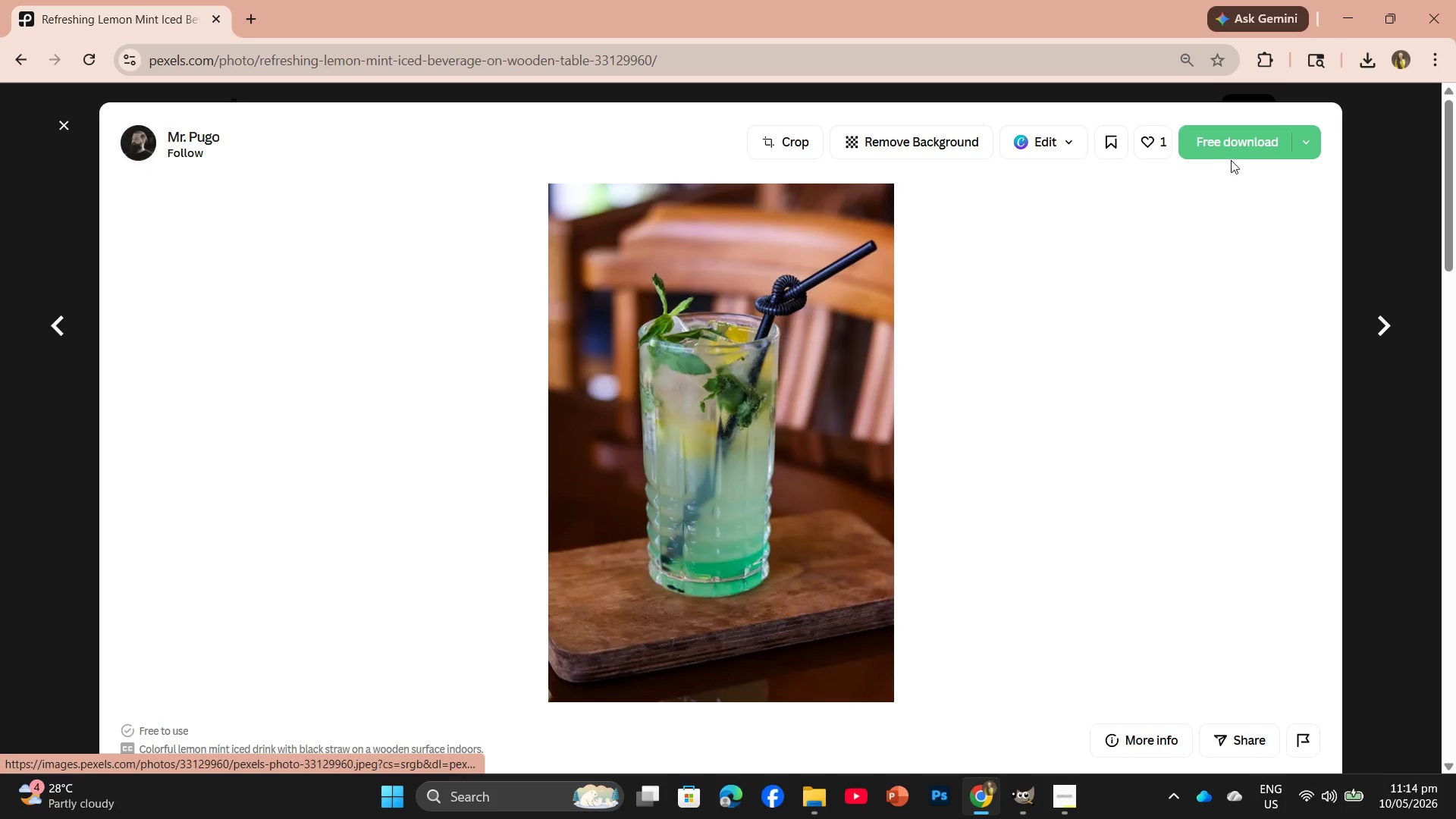 
left_click([1238, 146])
 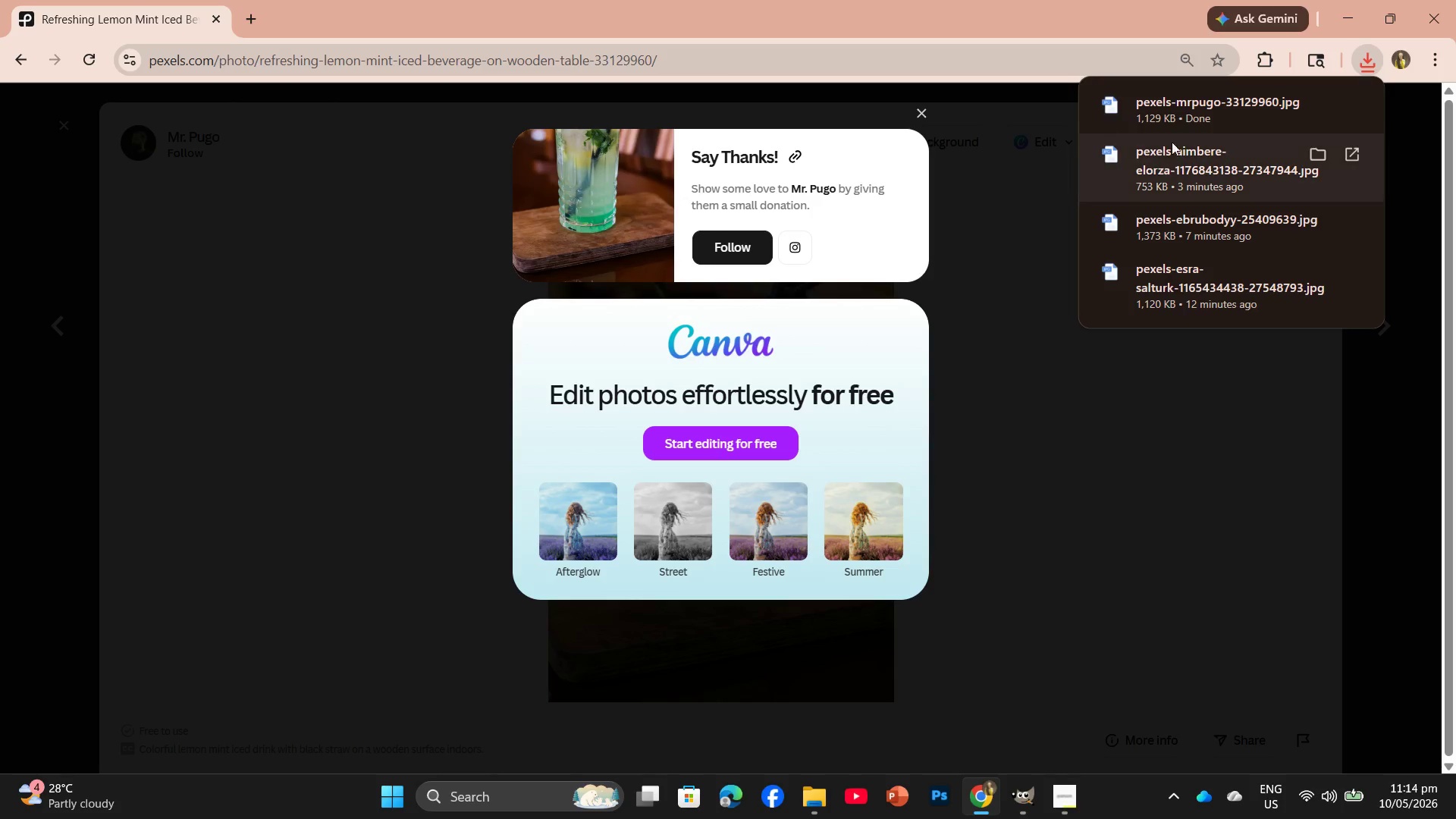 
left_click_drag(start_coordinate=[1186, 109], to_coordinate=[553, 61])
 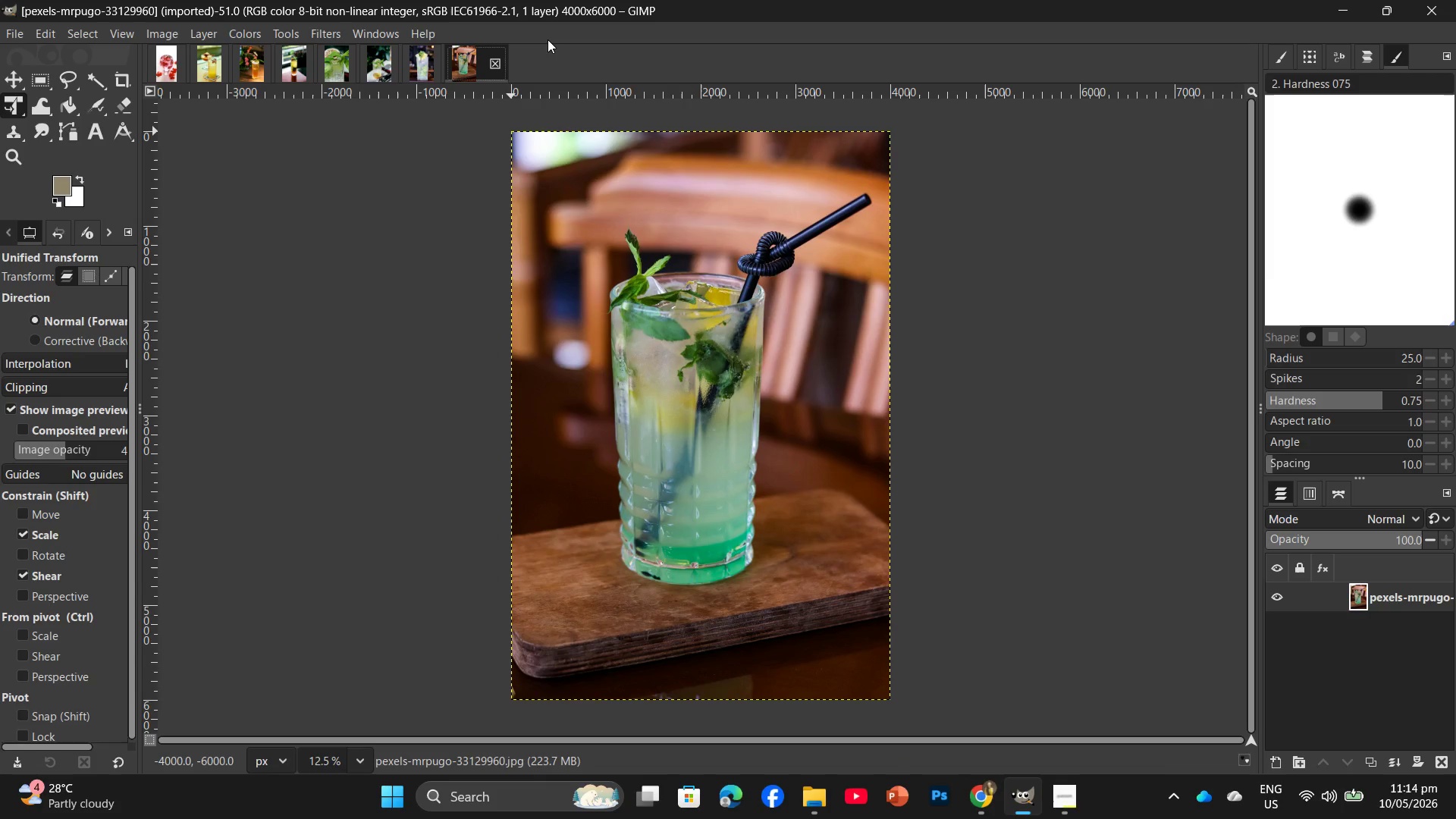 
wait(11.55)
 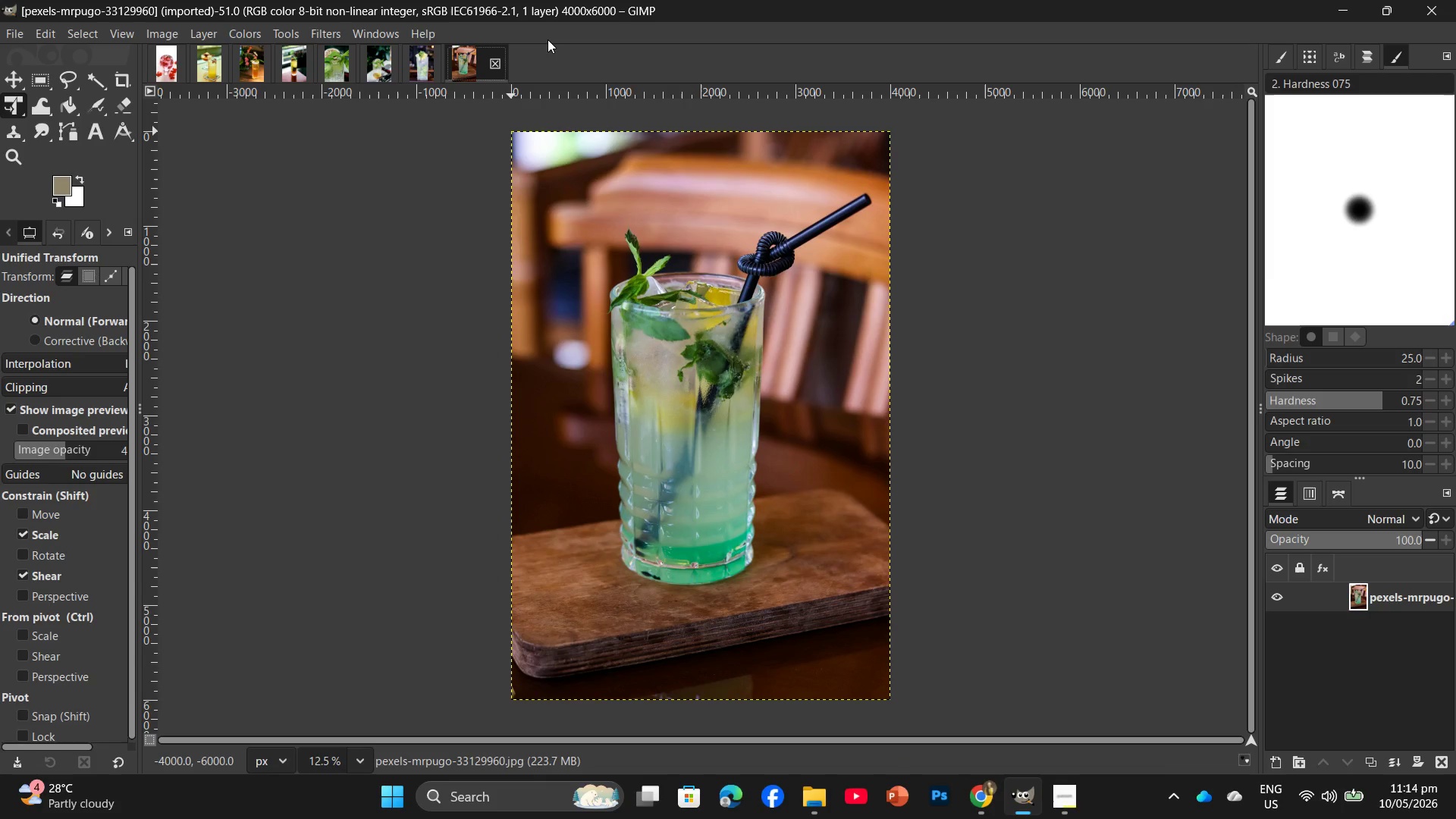 
left_click([155, 36])
 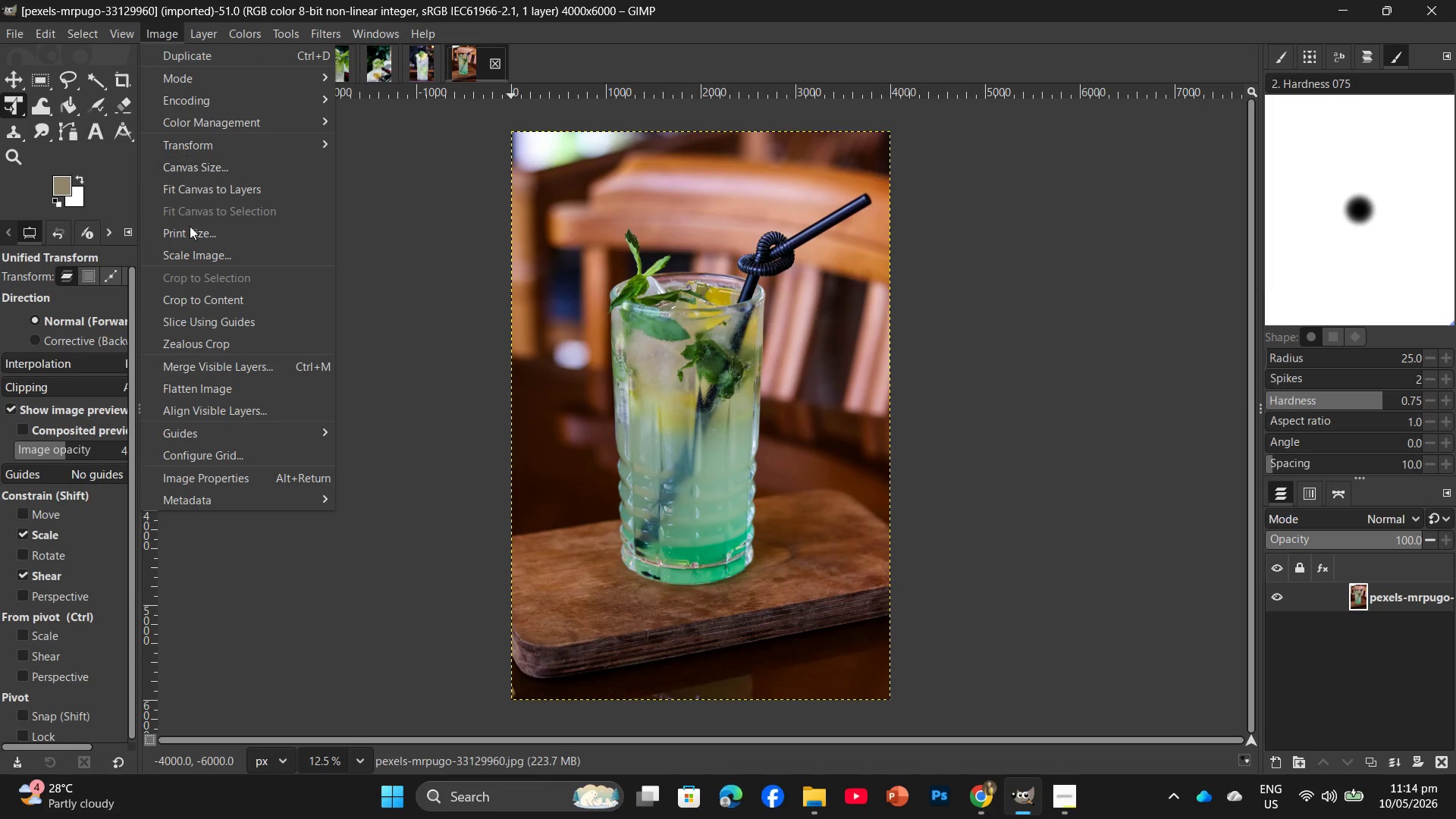 
left_click([203, 262])
 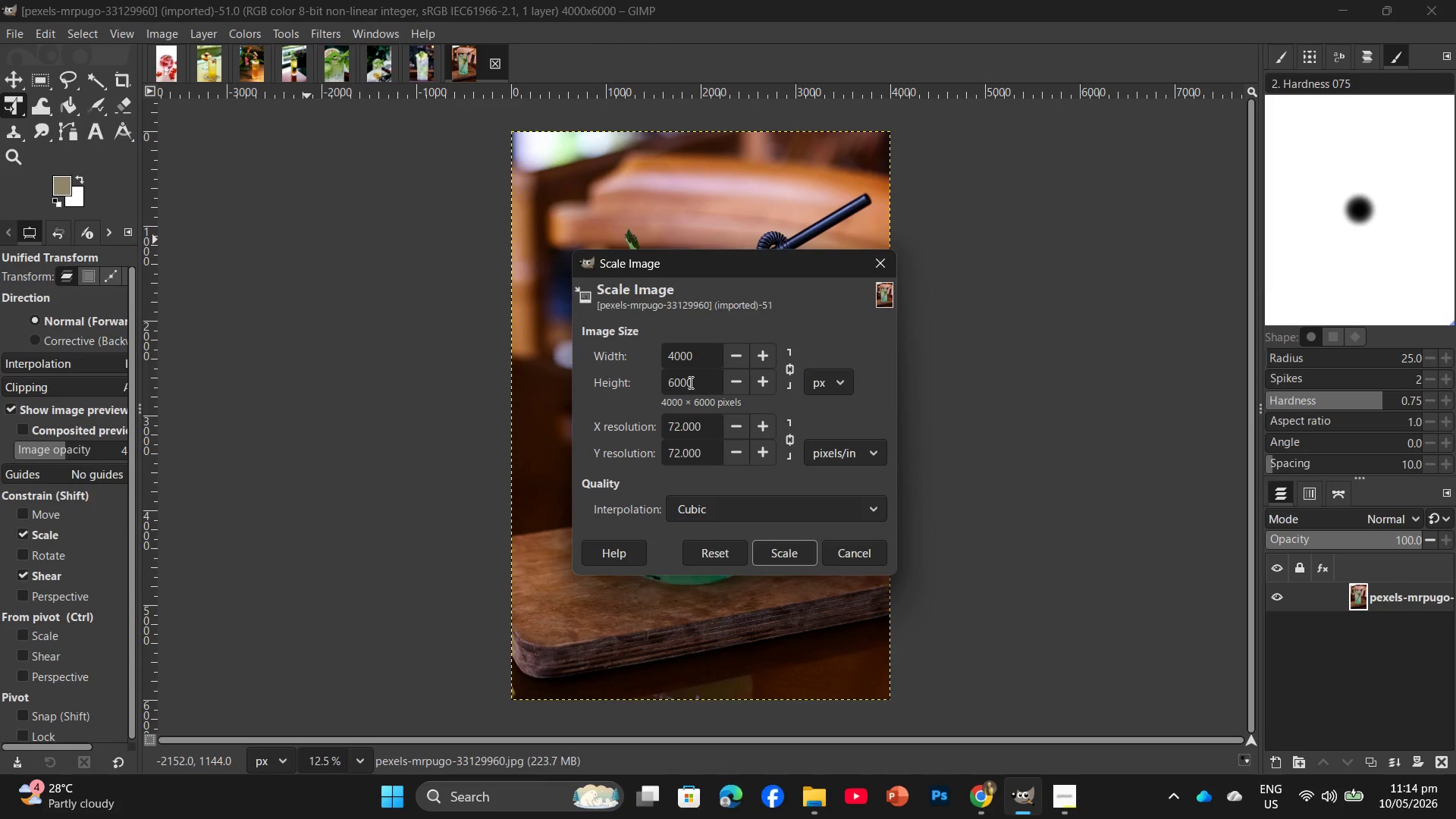 
left_click_drag(start_coordinate=[694, 379], to_coordinate=[661, 380])
 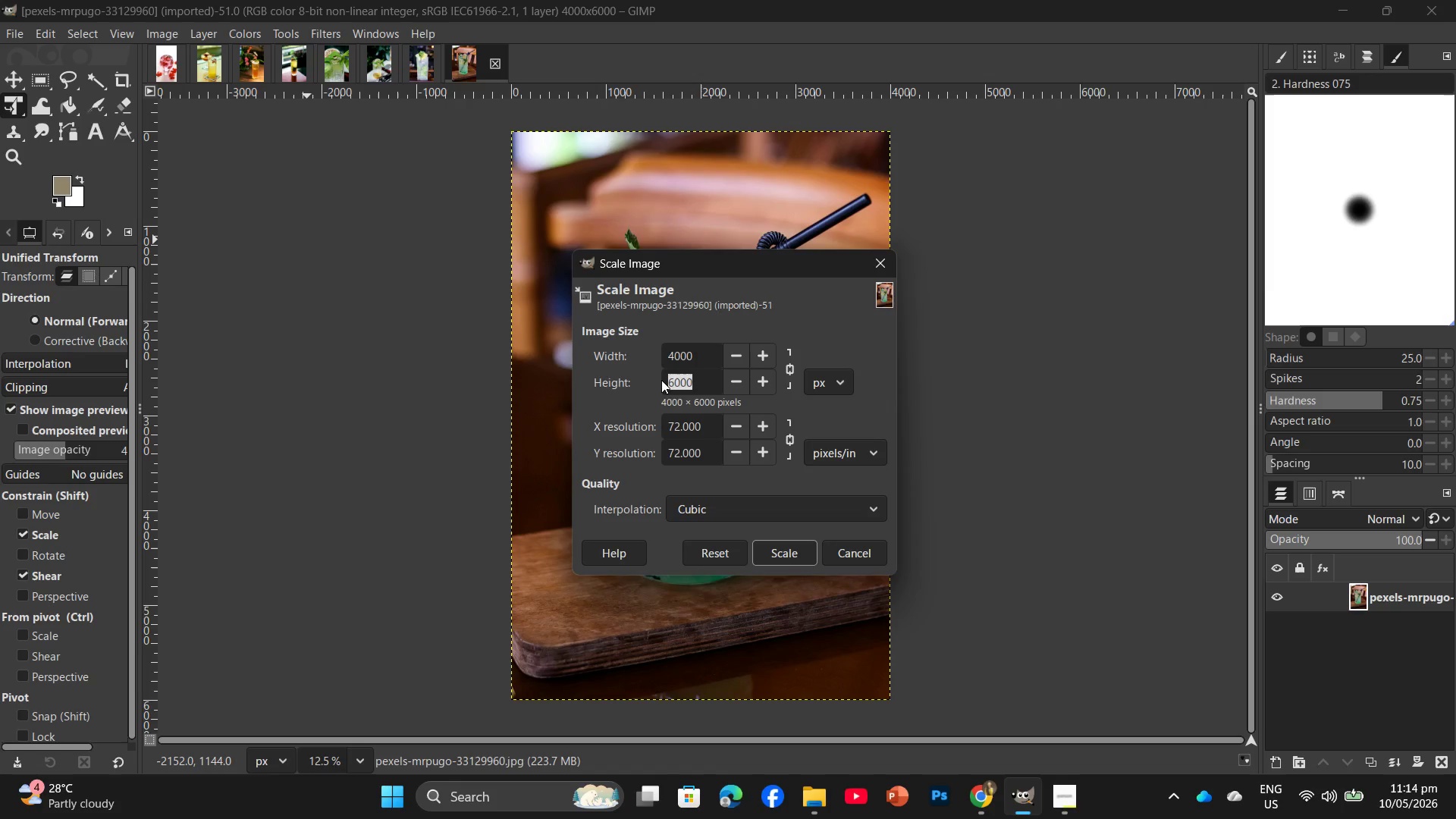 
key(Numpad2)
 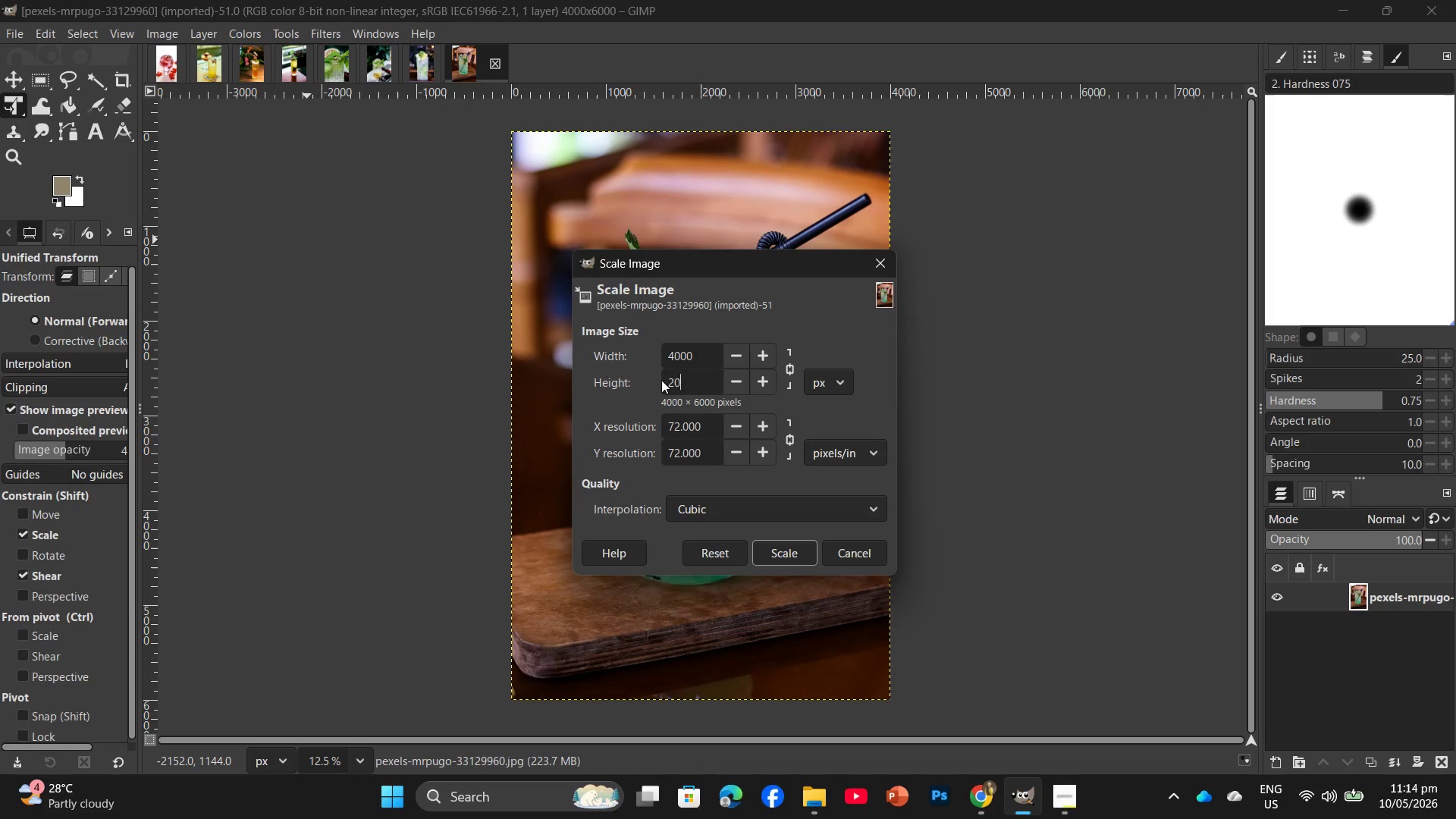 
key(Numpad0)
 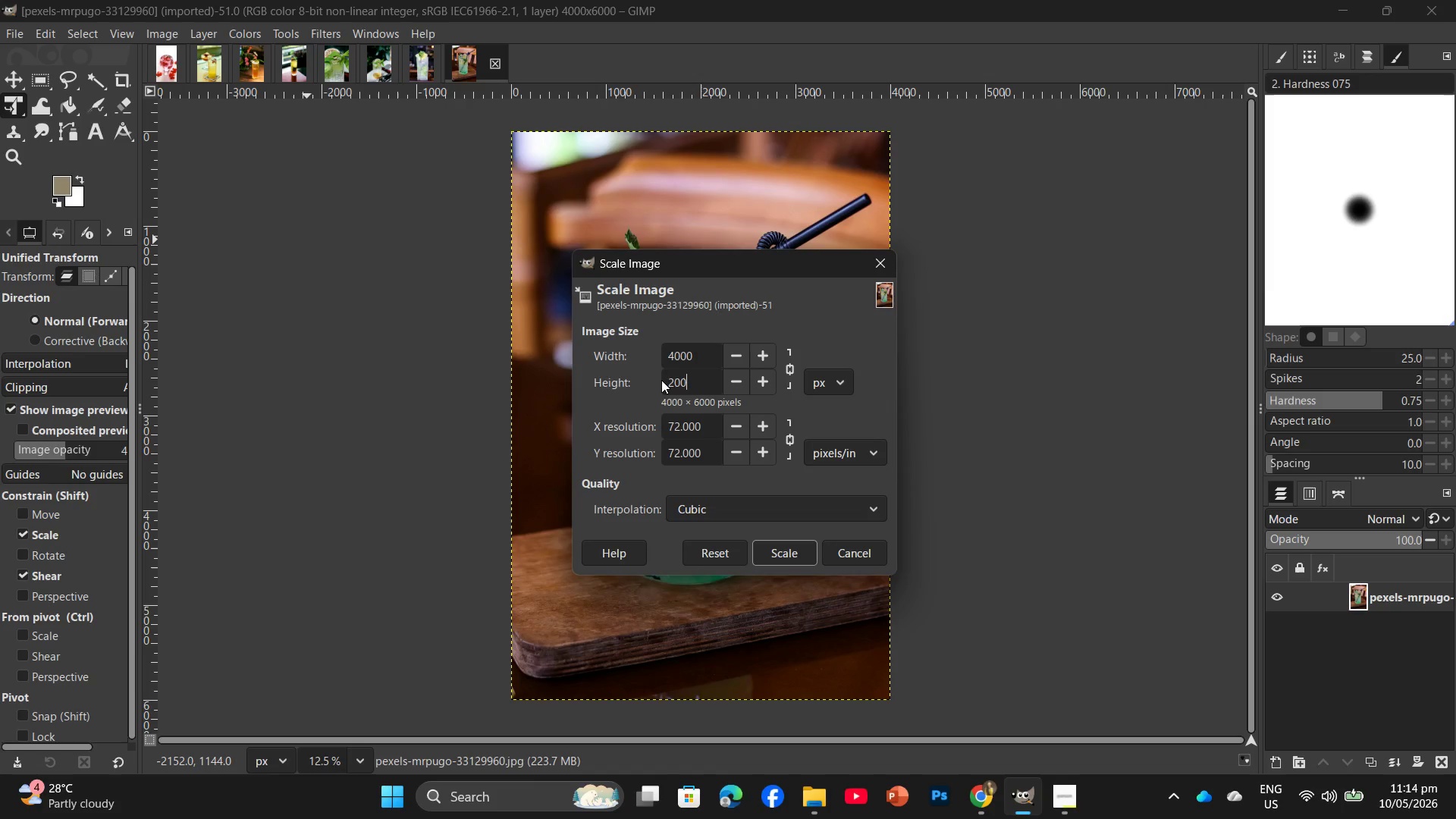 
key(Numpad0)
 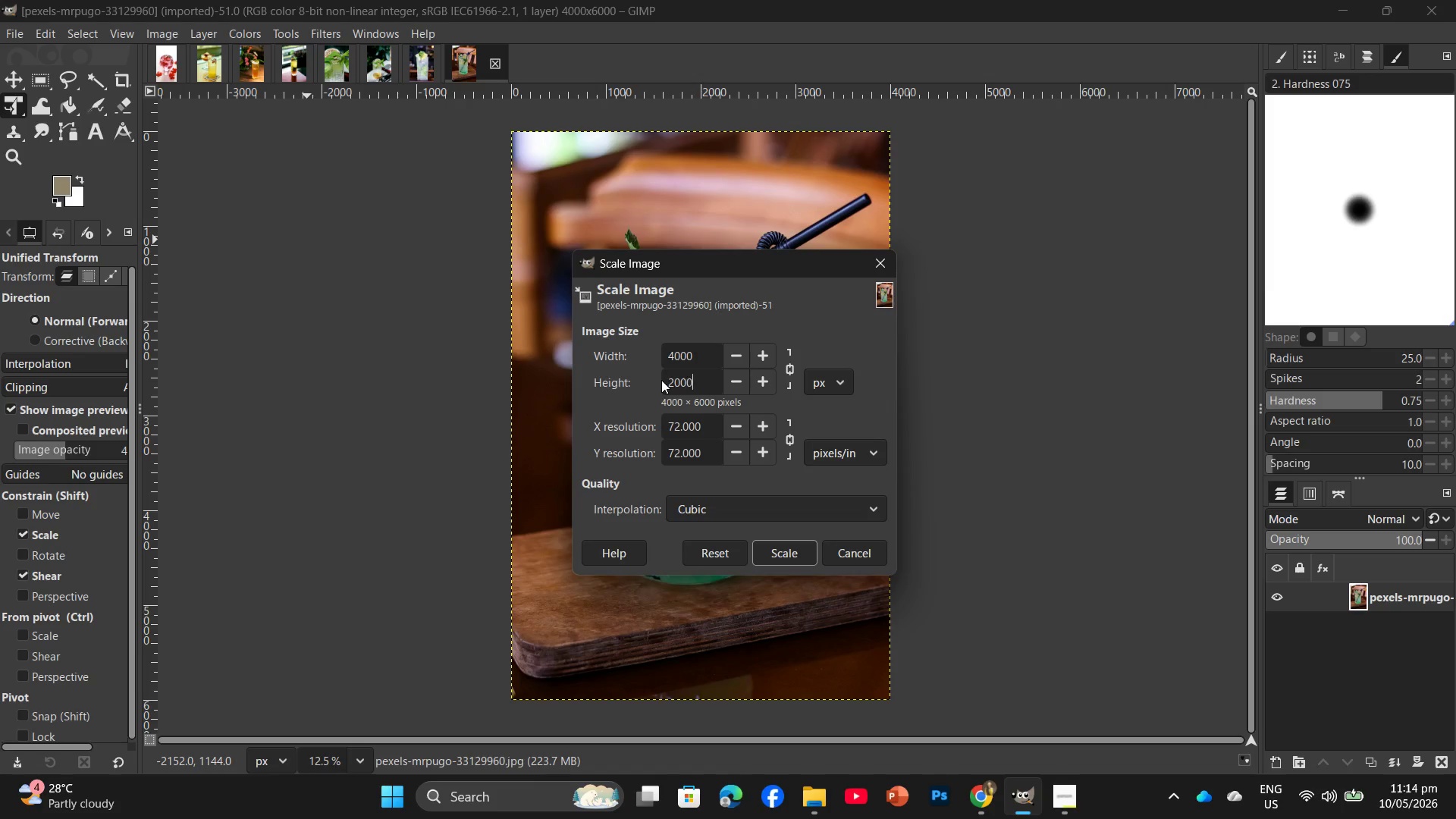 
key(Numpad0)
 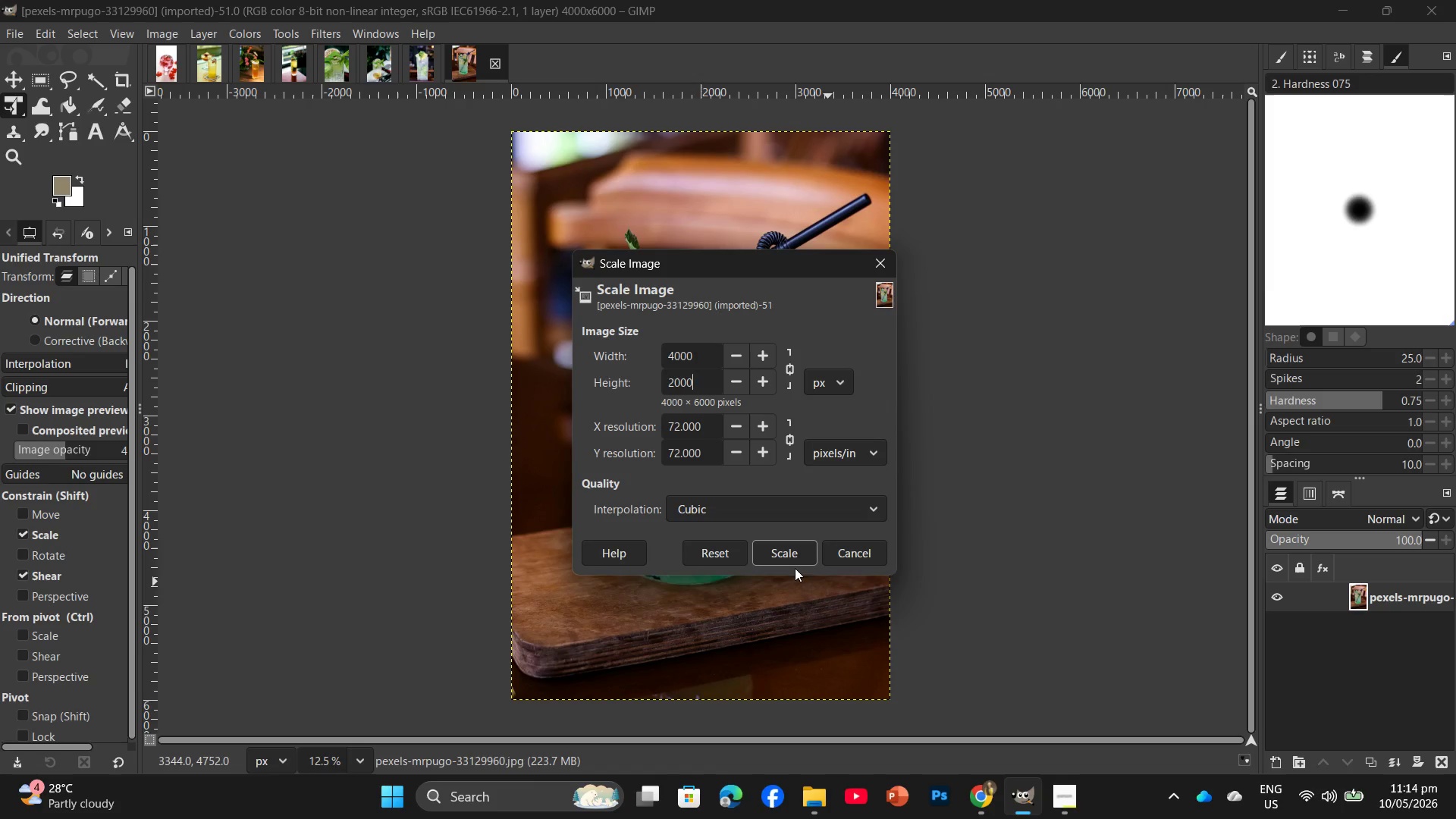 
left_click([789, 556])
 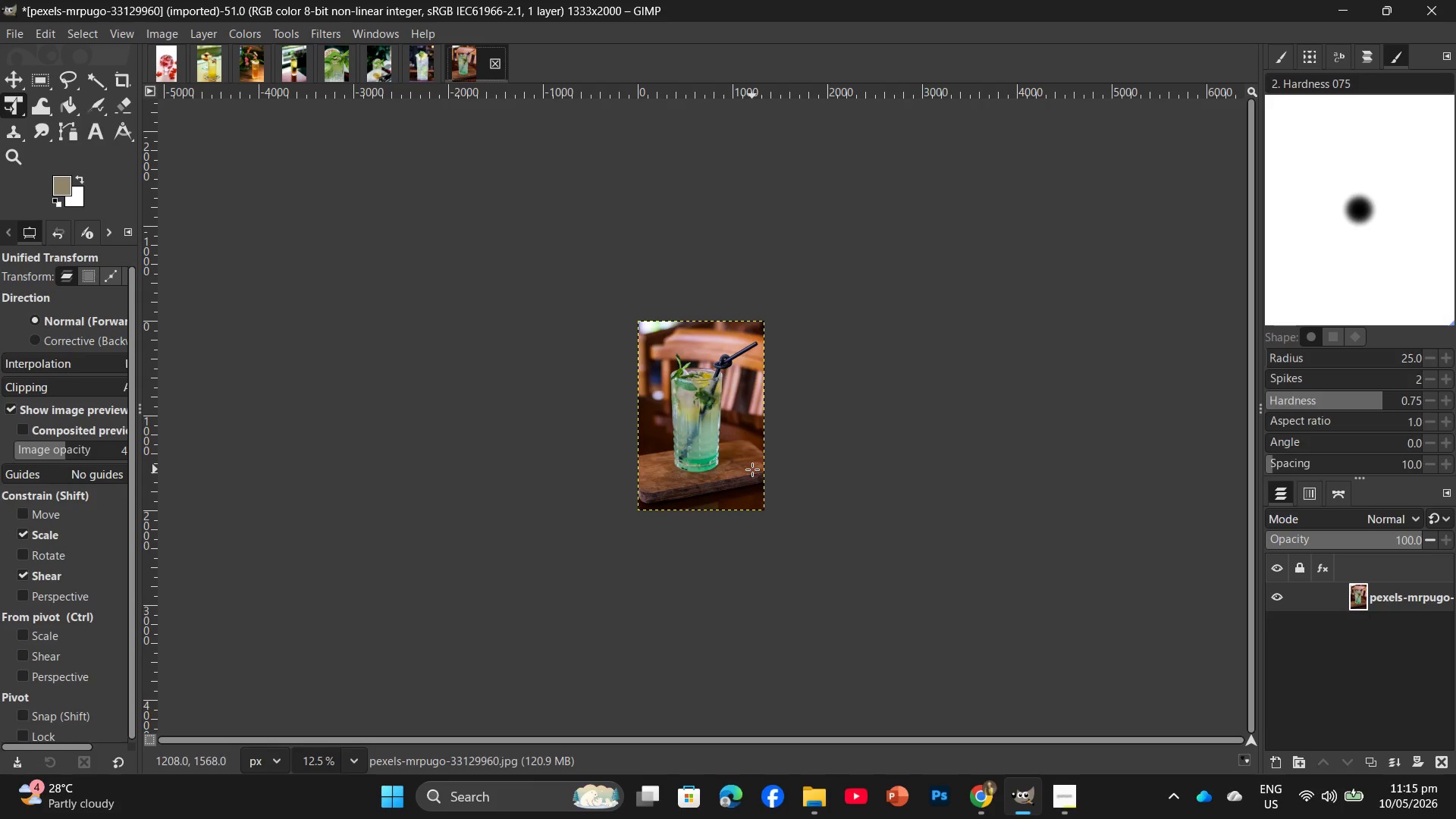 
wait(28.66)
 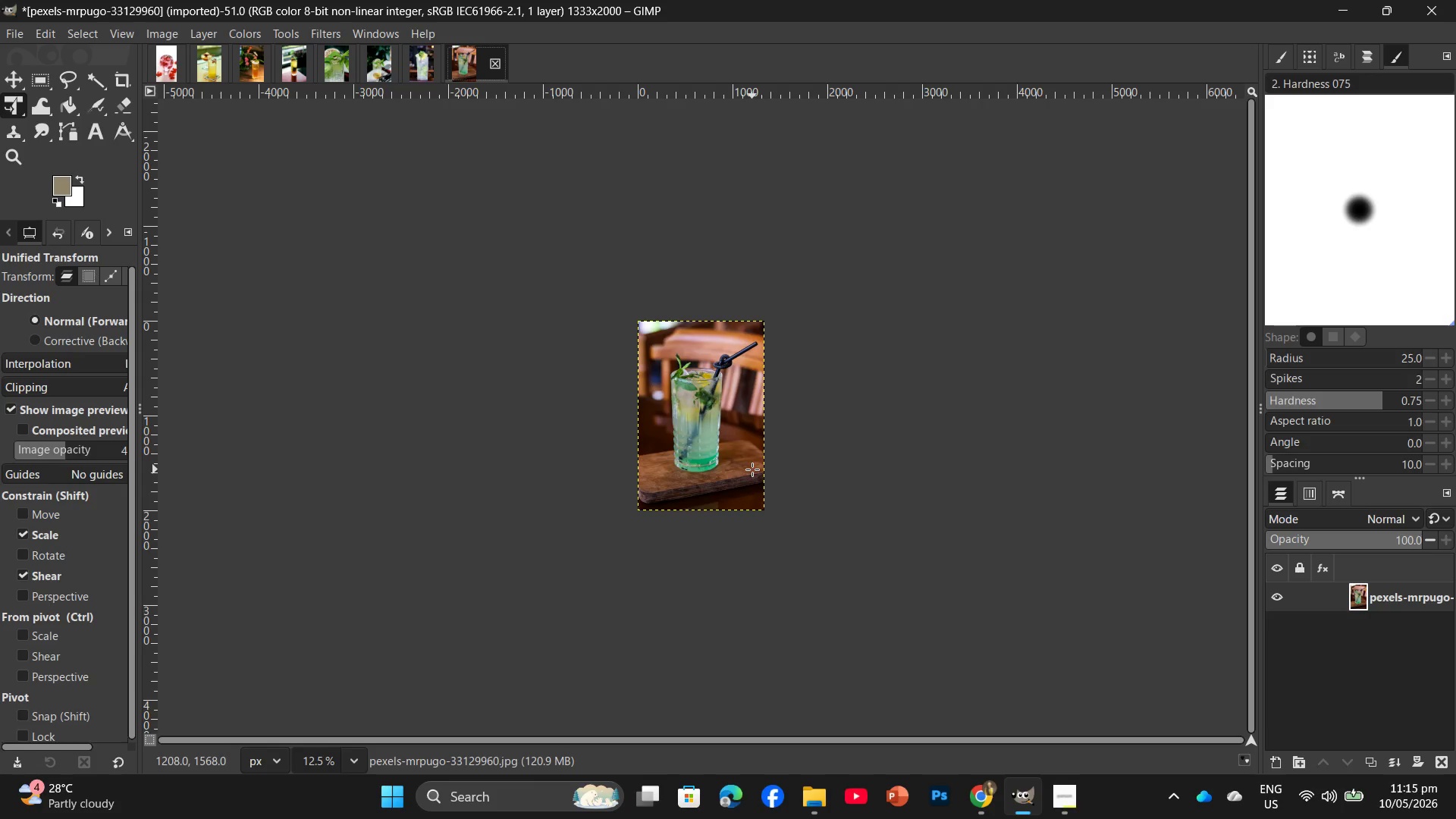 
hold_key(key=ControlLeft, duration=1.86)
scroll: coordinate [699, 406], scroll_direction: up, amount: 13.0
 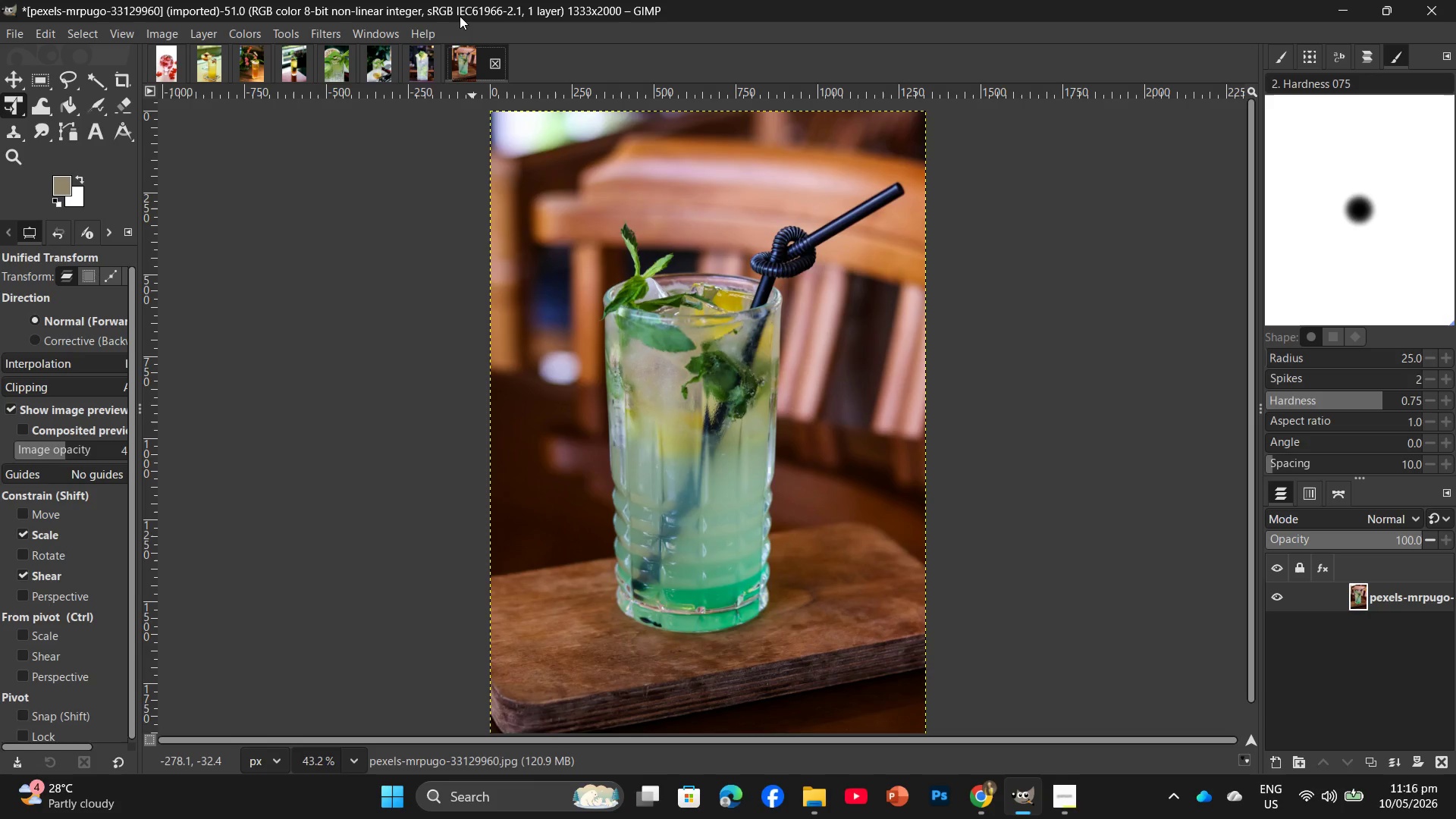 
wait(66.62)
 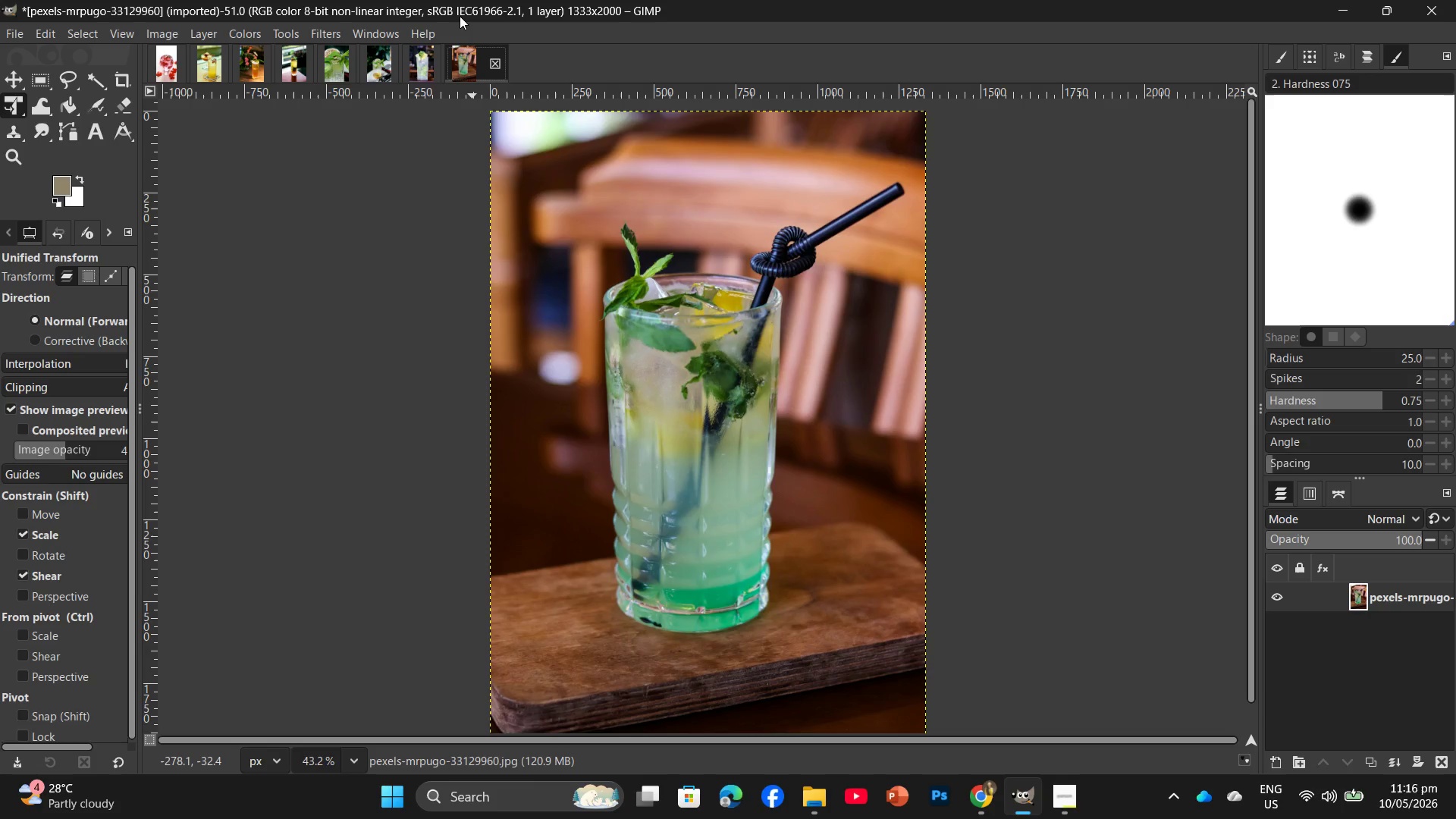 
left_click([242, 29])
 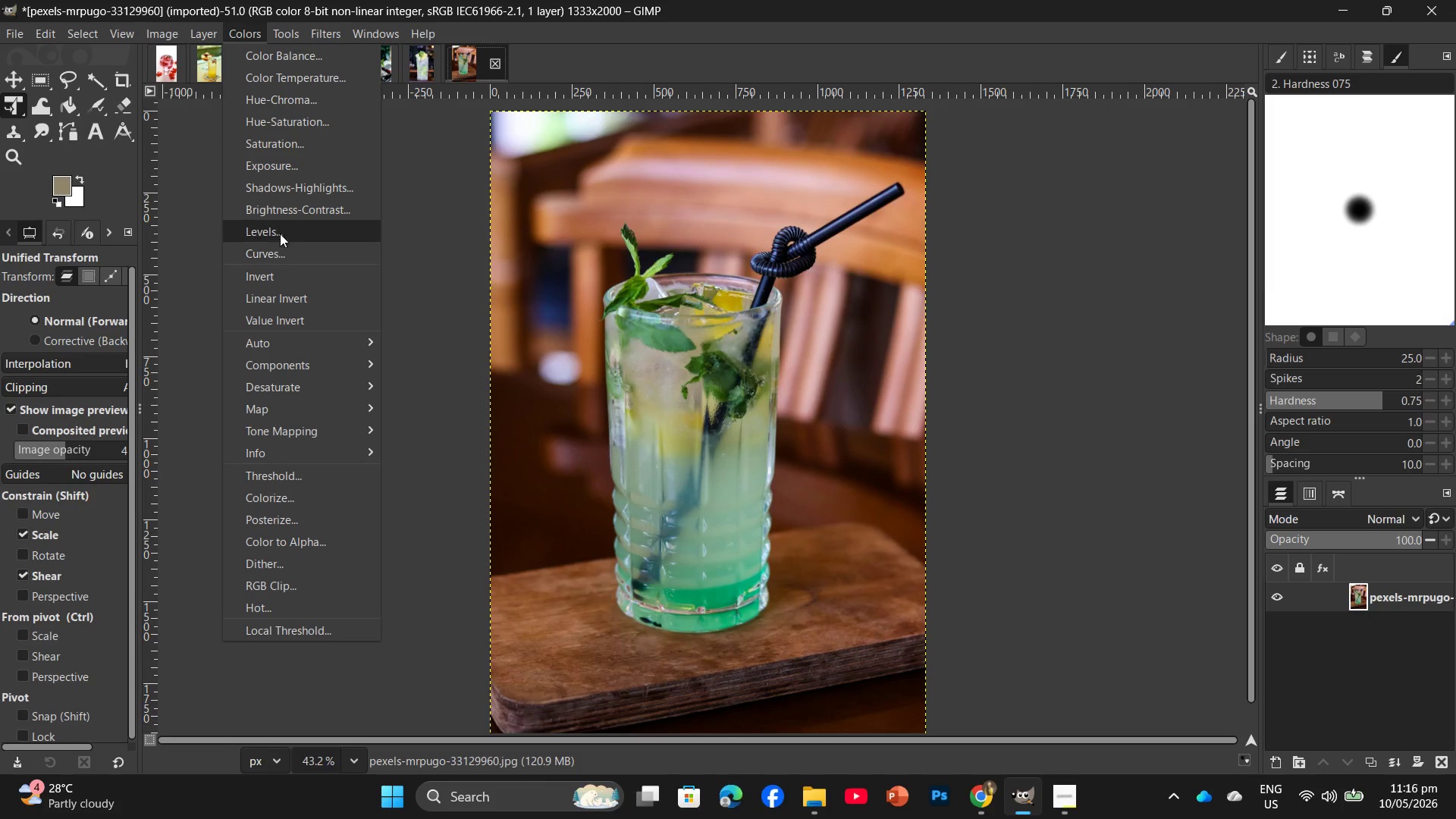 
left_click([284, 227])
 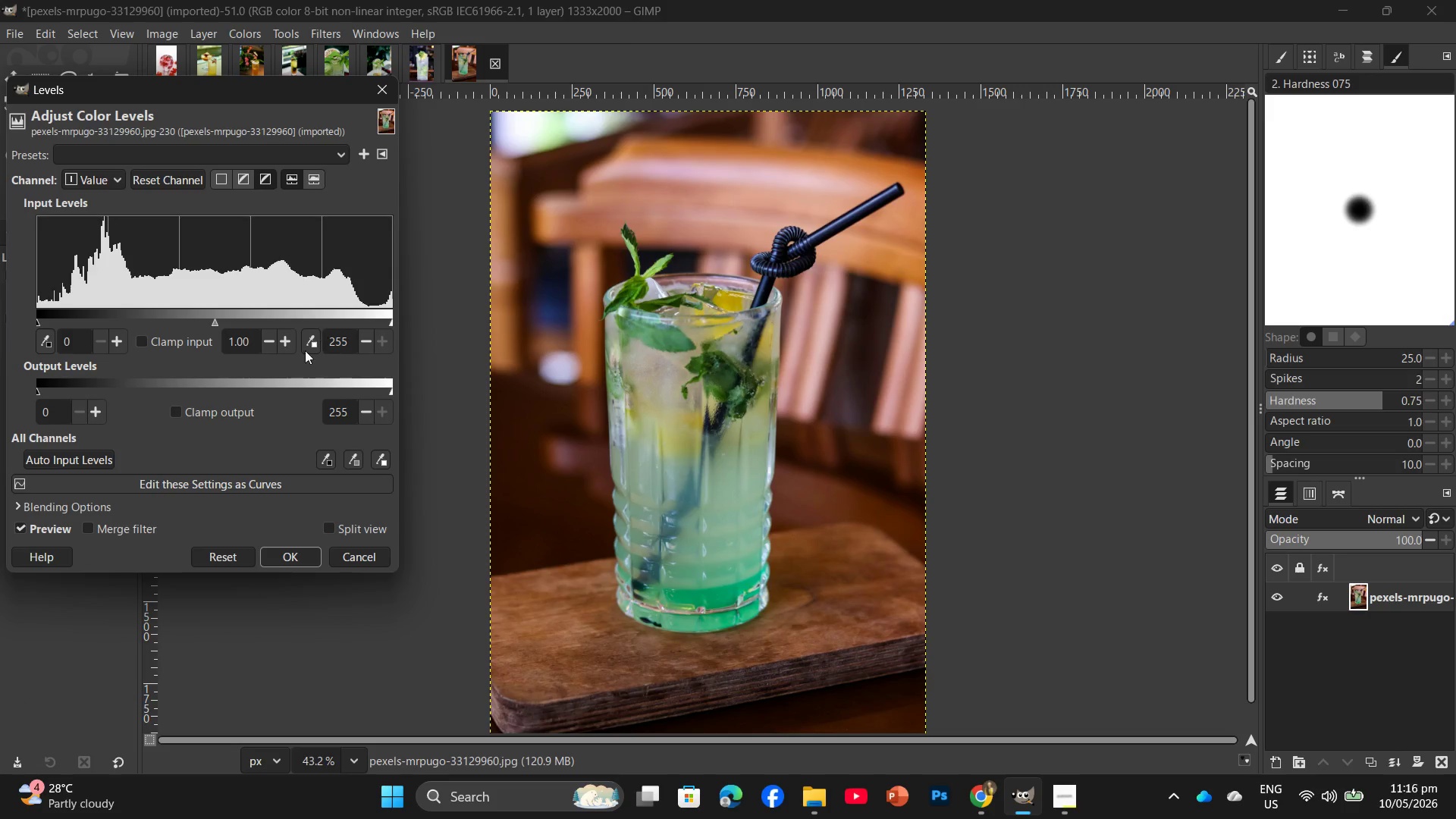 
double_click([111, 345])
 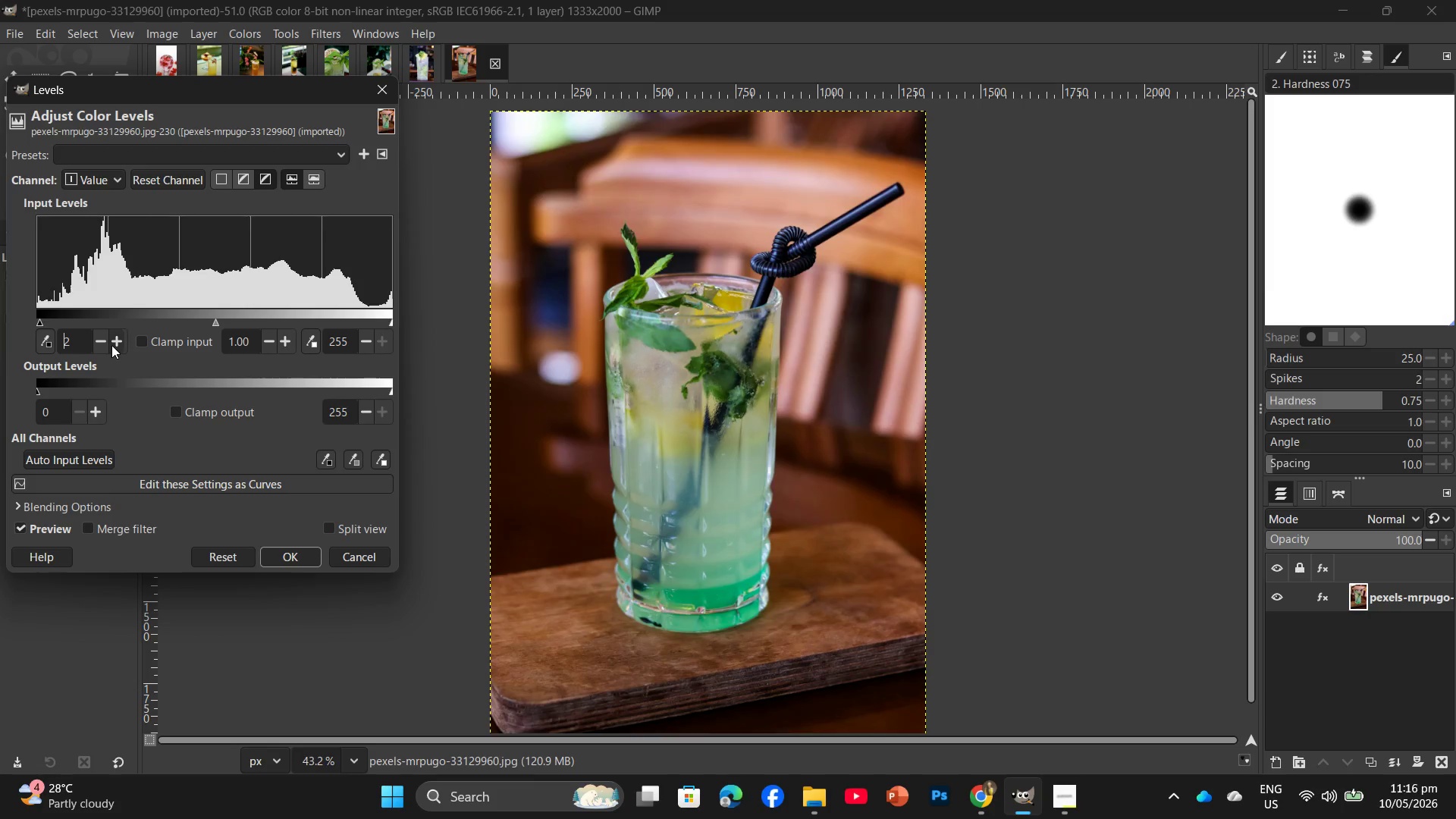 
triple_click([111, 345])
 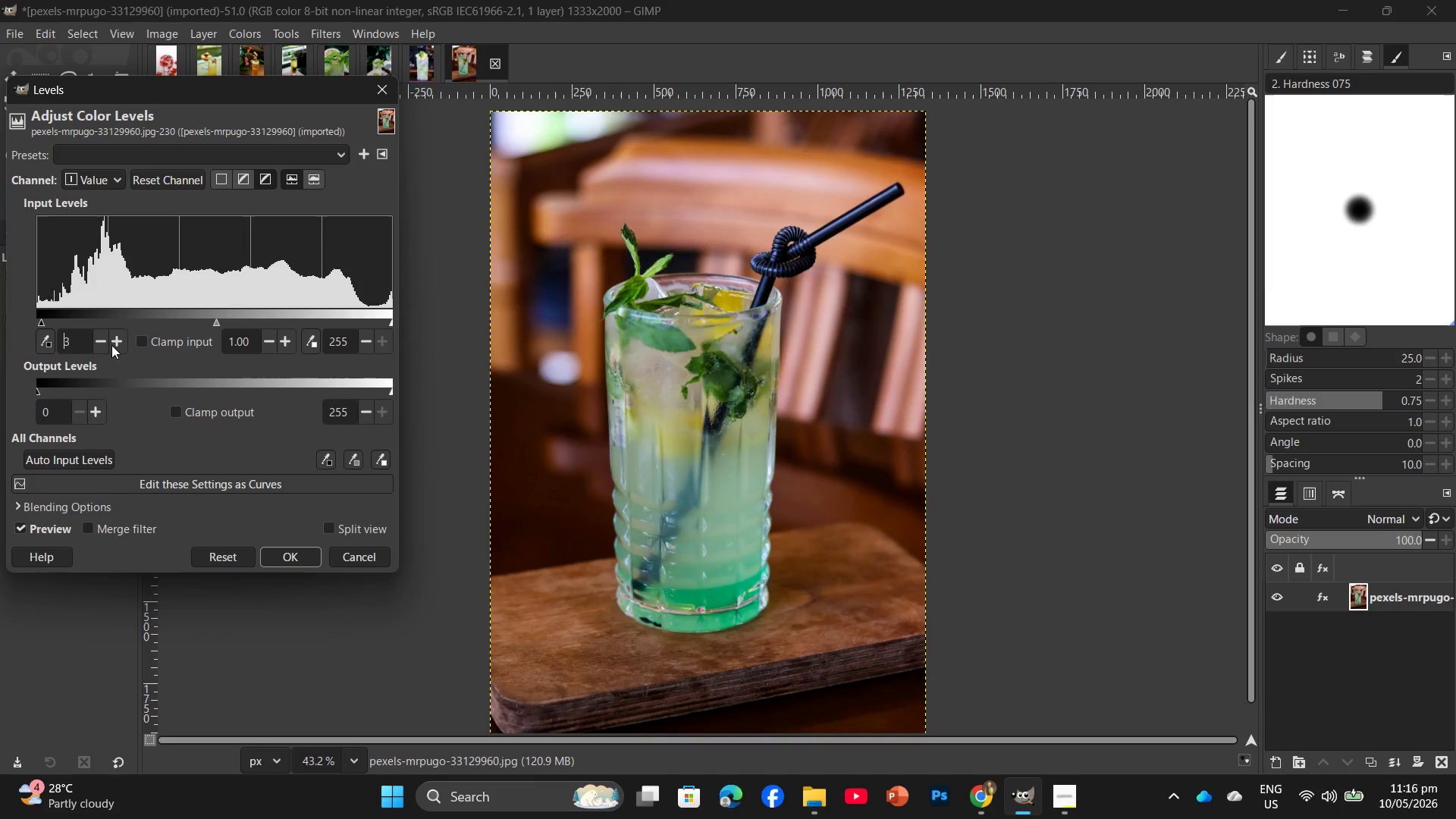 
triple_click([111, 345])
 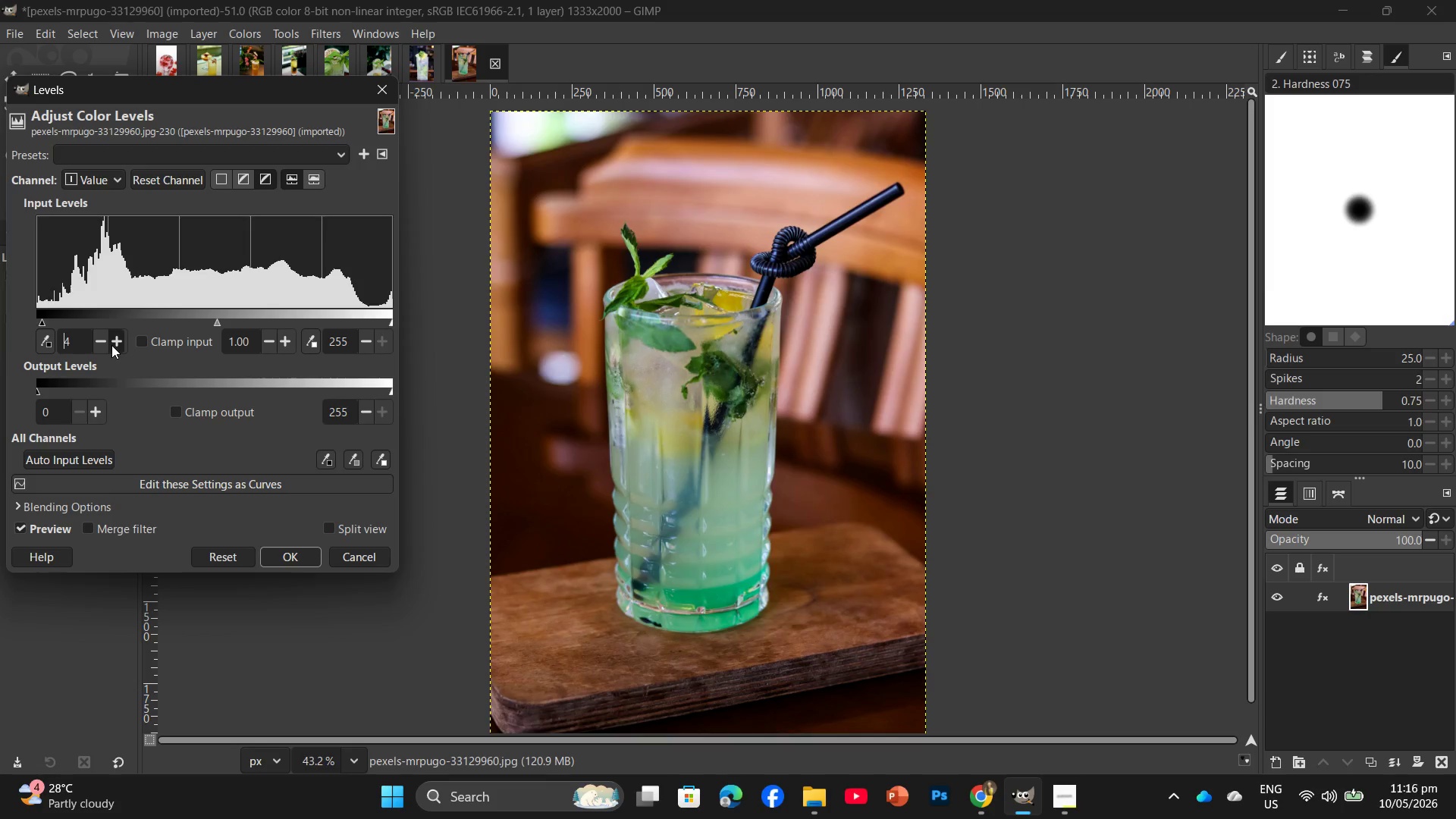 
triple_click([111, 345])
 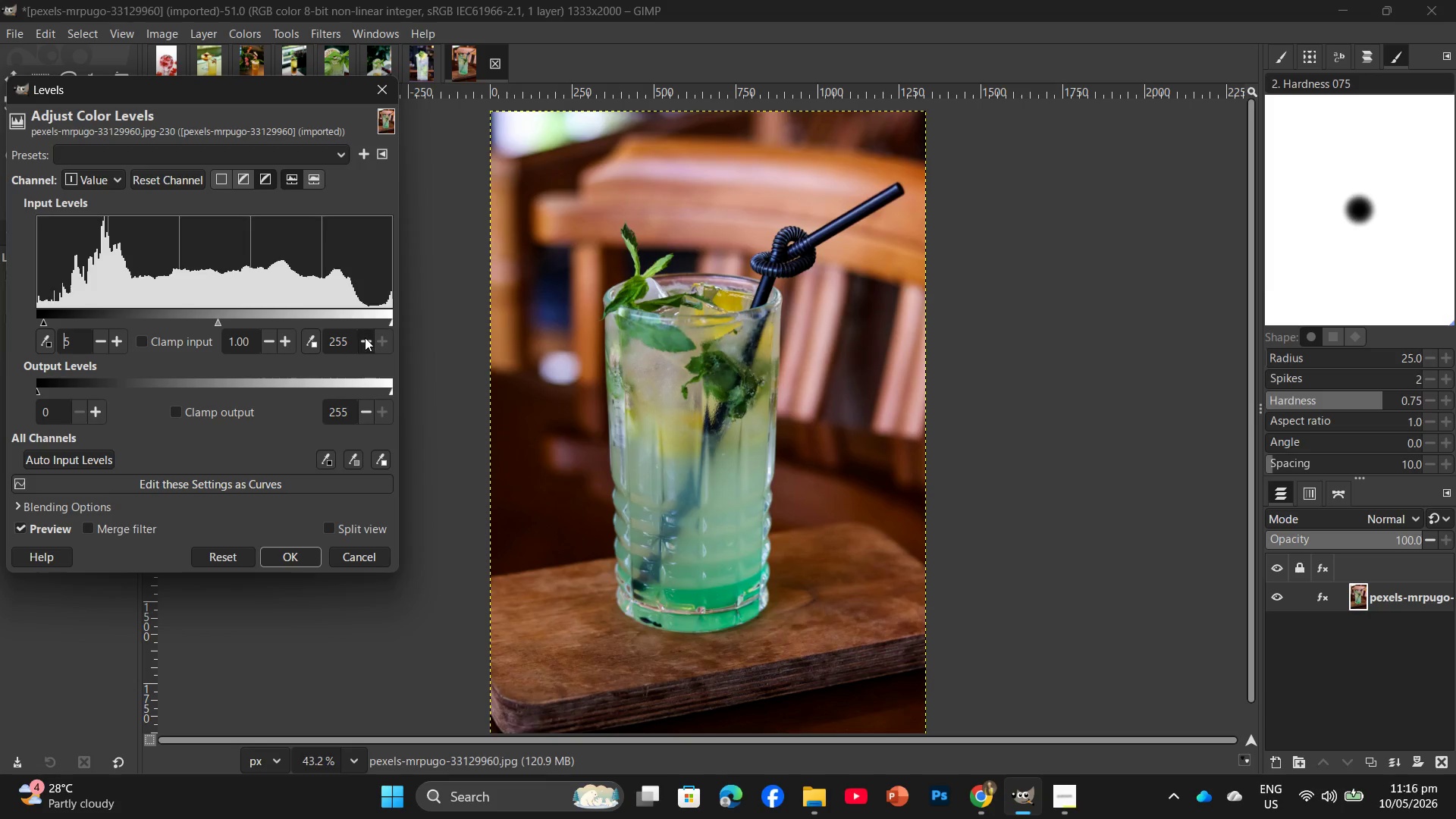 
double_click([365, 337])
 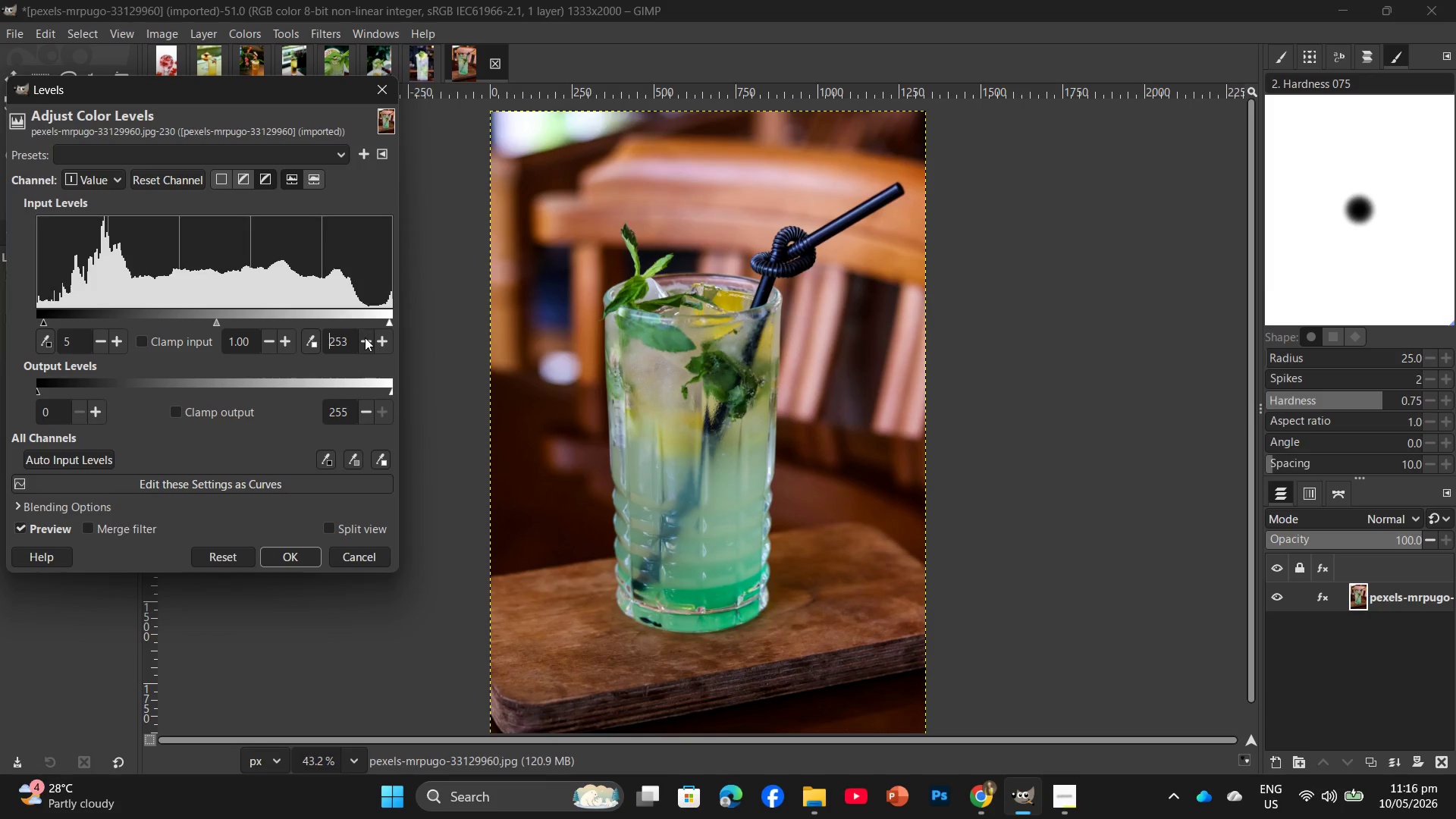 
triple_click([365, 337])
 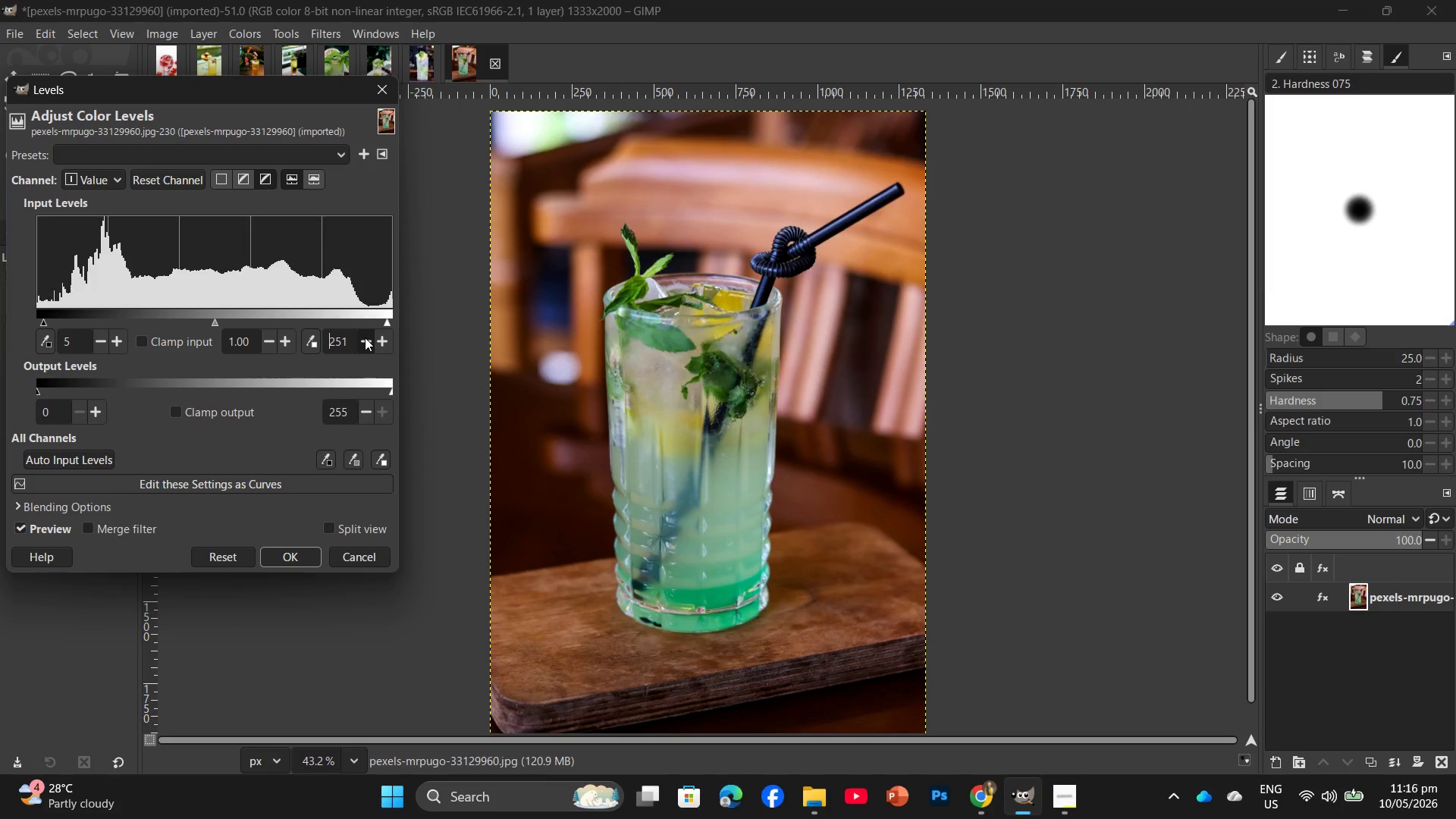 
double_click([365, 337])
 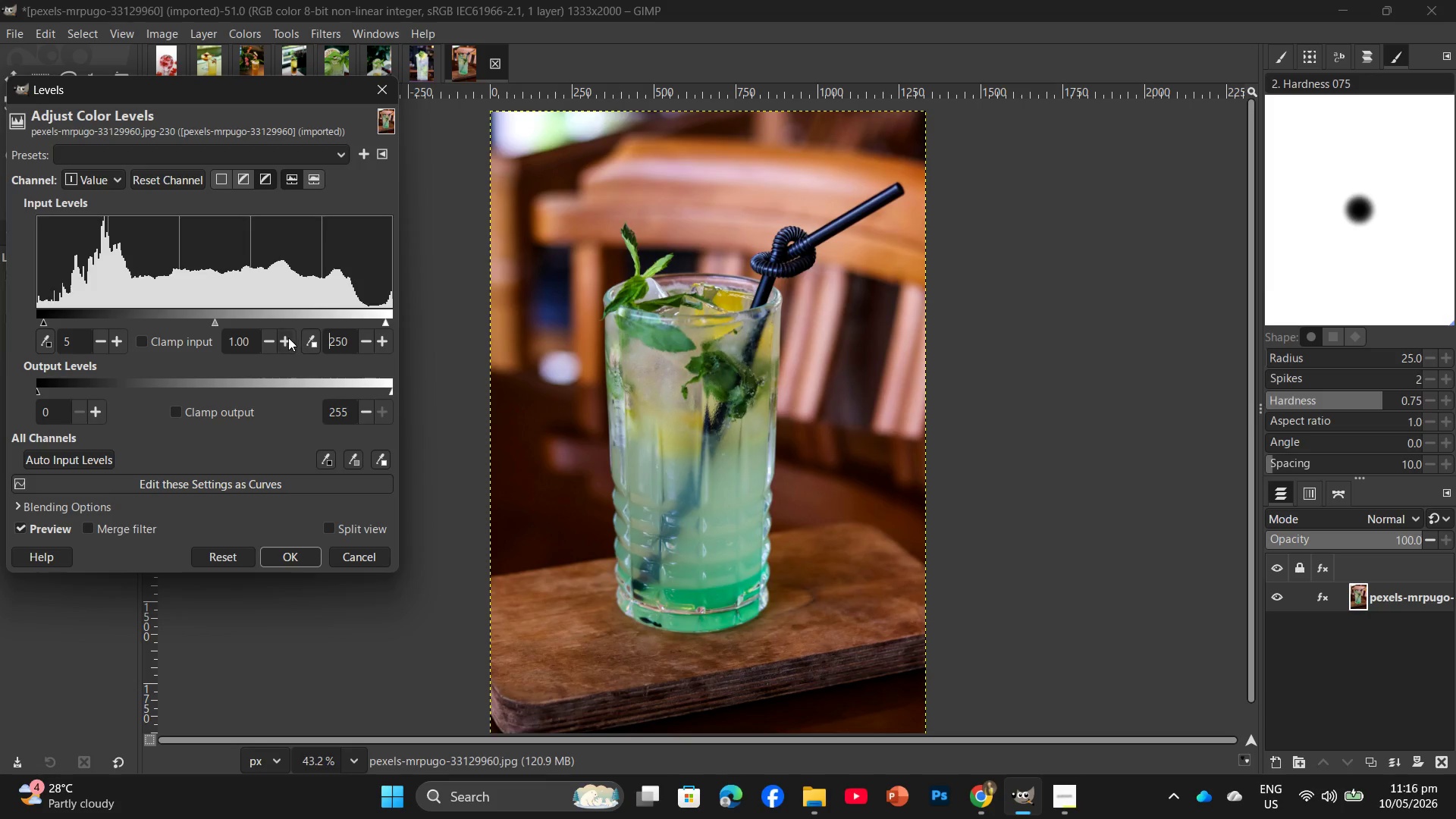 
double_click([288, 337])
 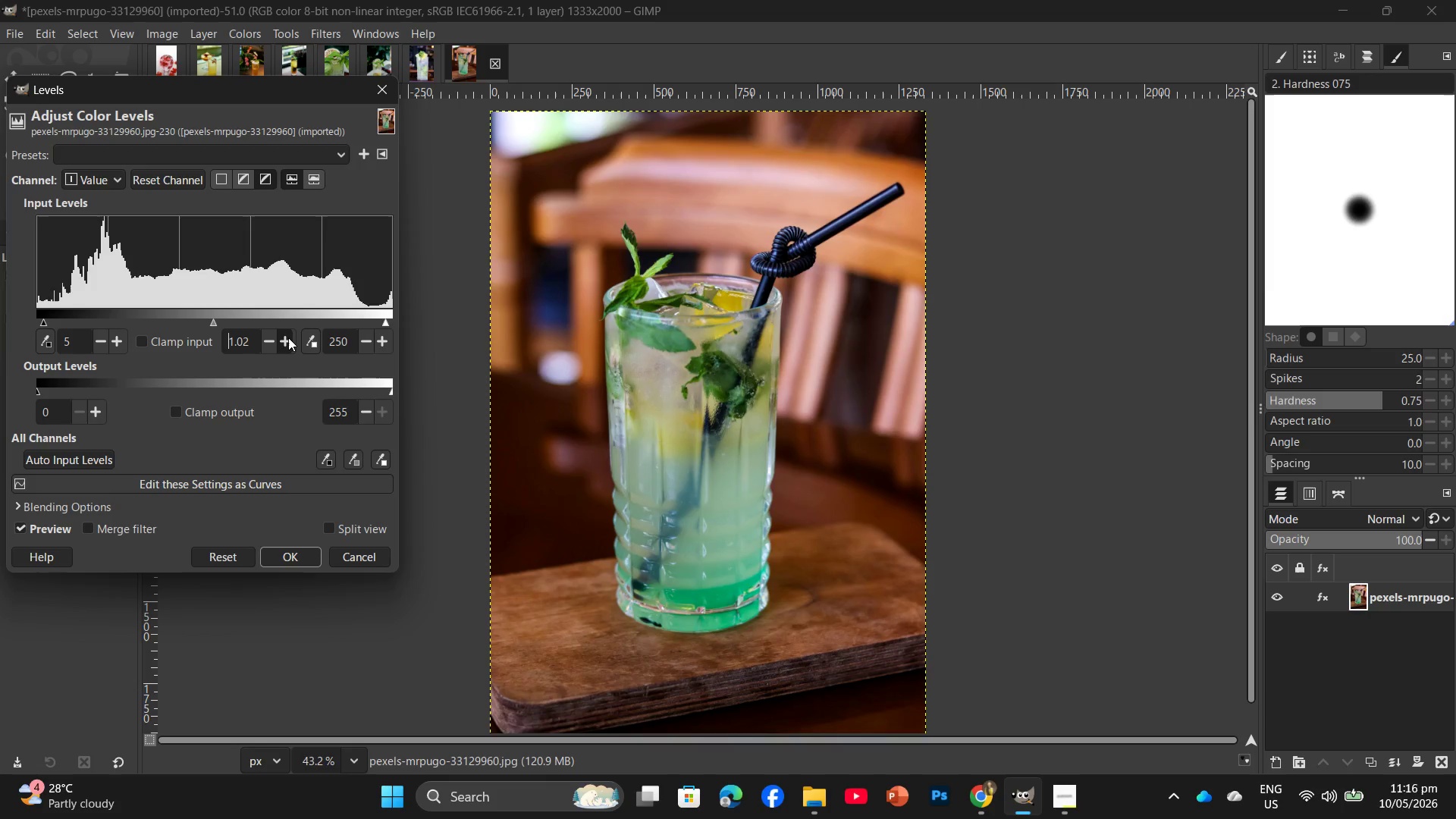 
triple_click([288, 337])
 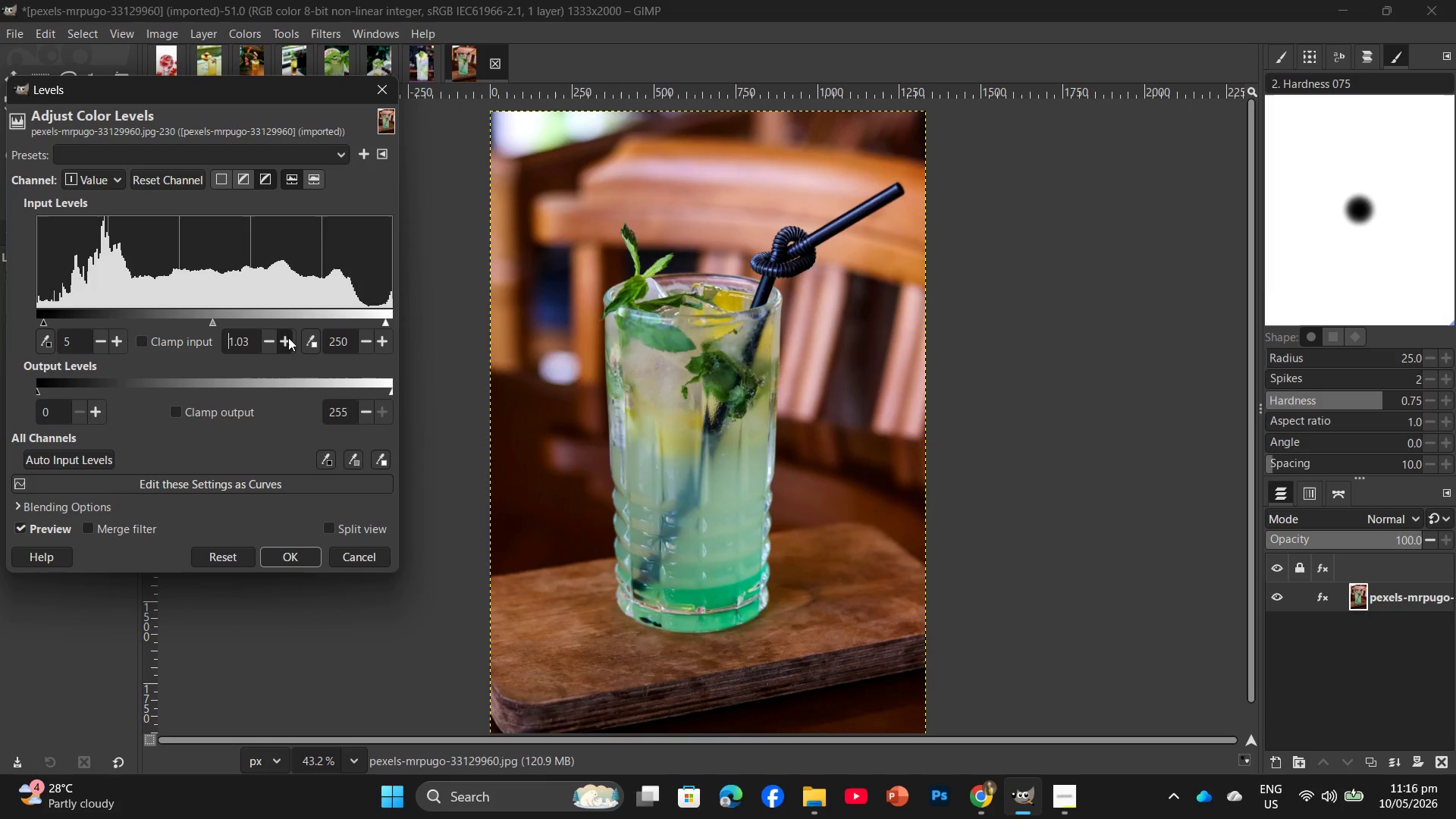 
triple_click([288, 337])
 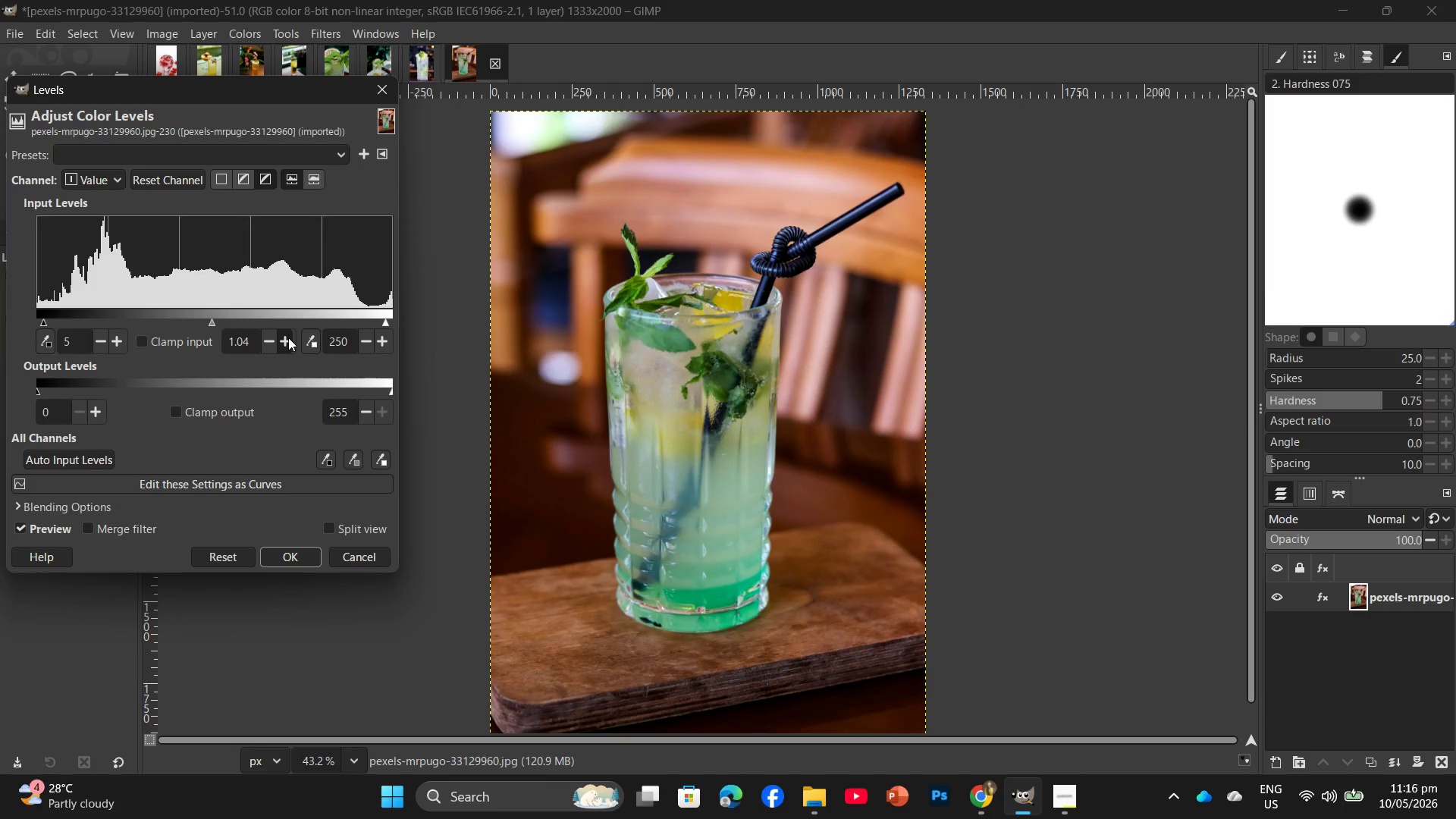 
triple_click([288, 337])
 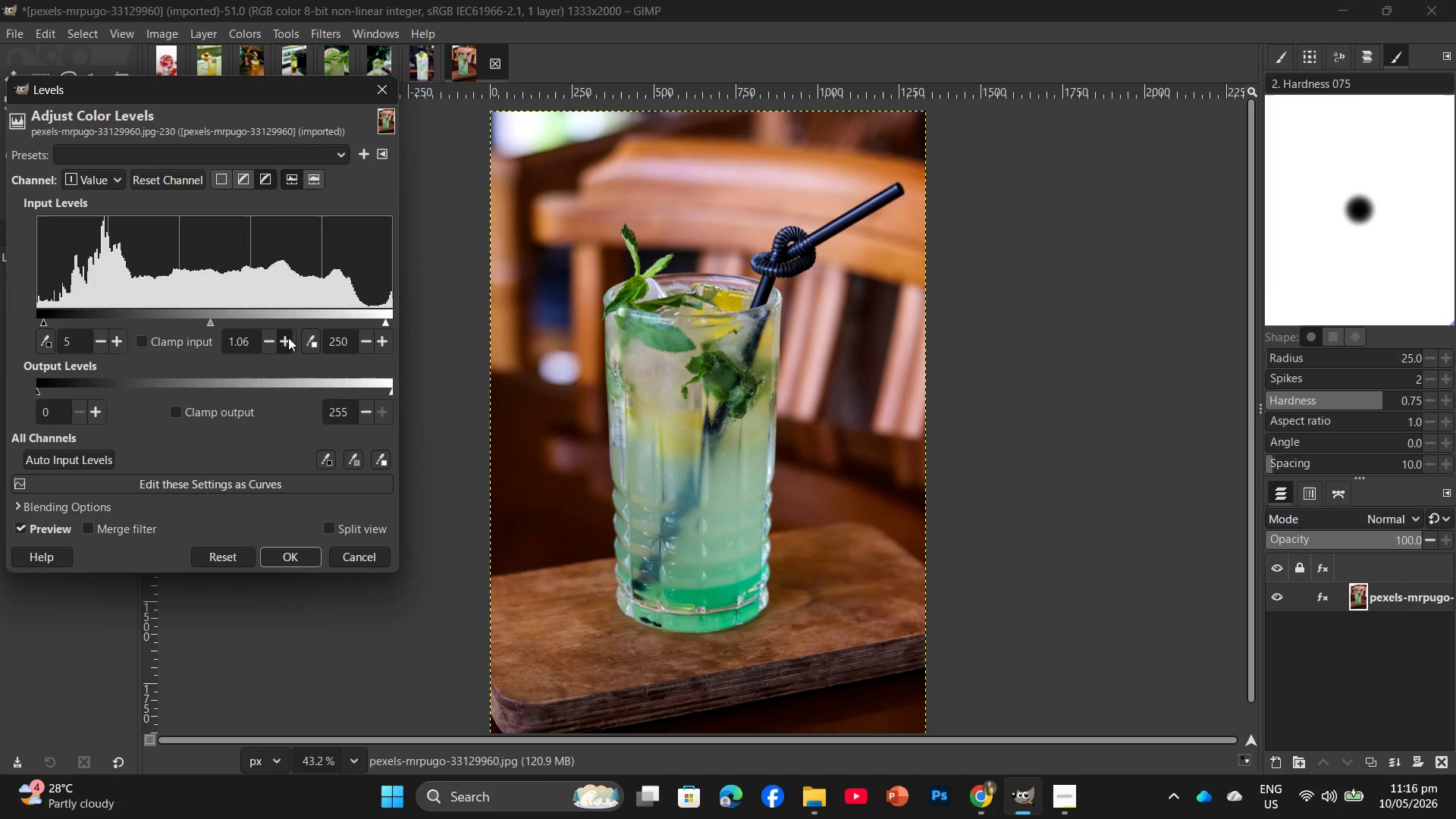 
triple_click([288, 337])
 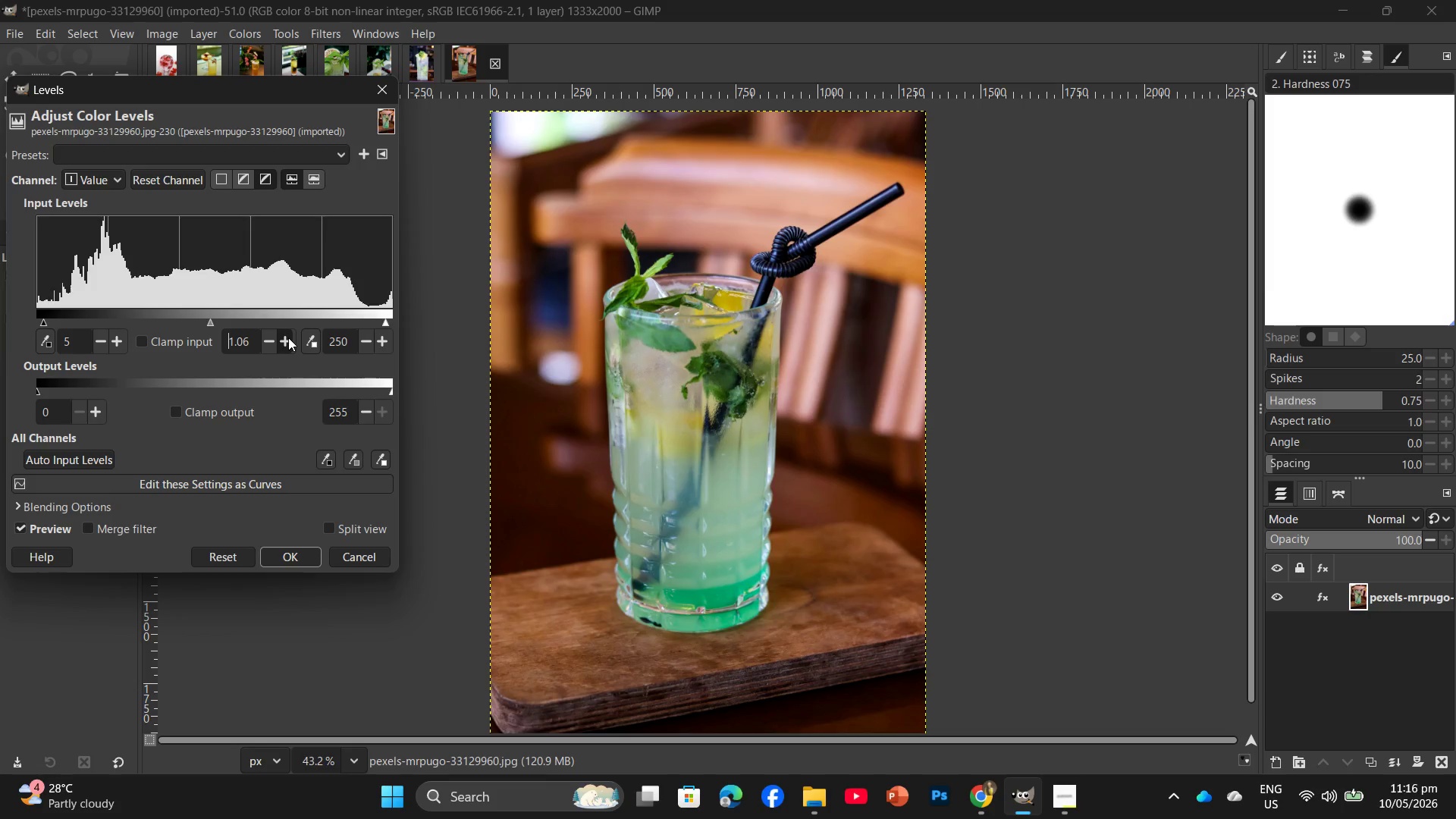 
triple_click([288, 337])
 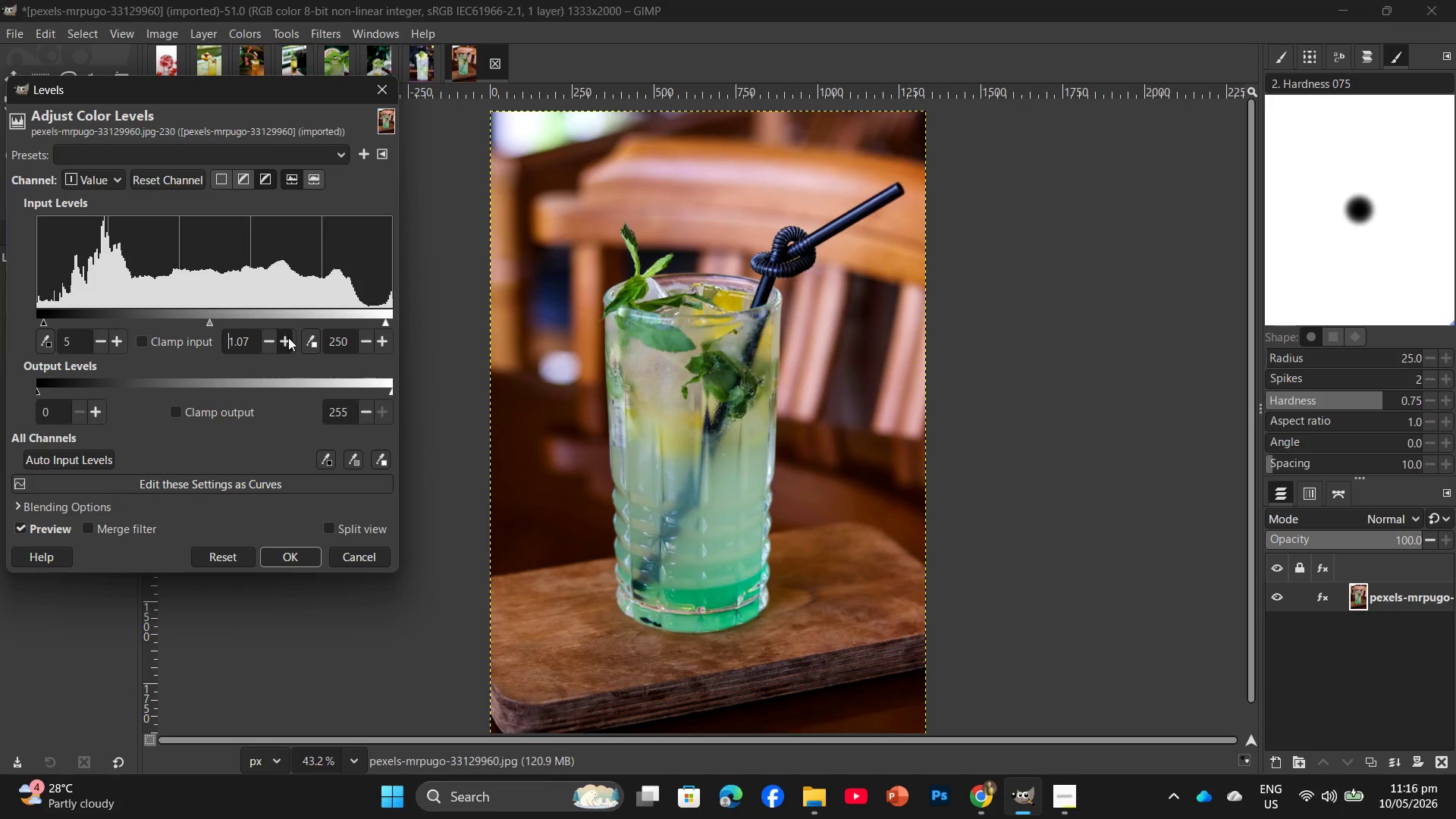 
triple_click([288, 337])
 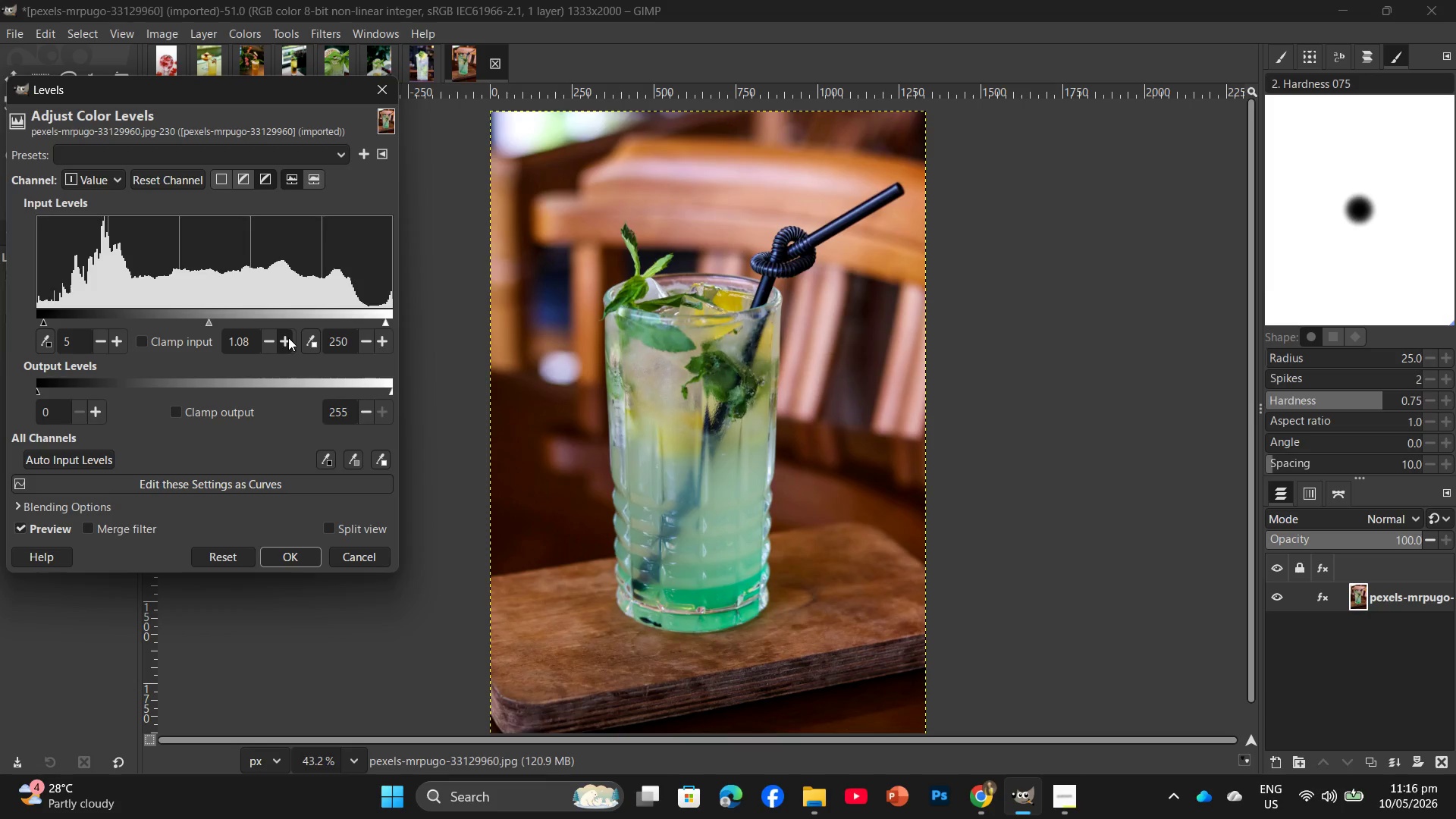 
triple_click([288, 337])
 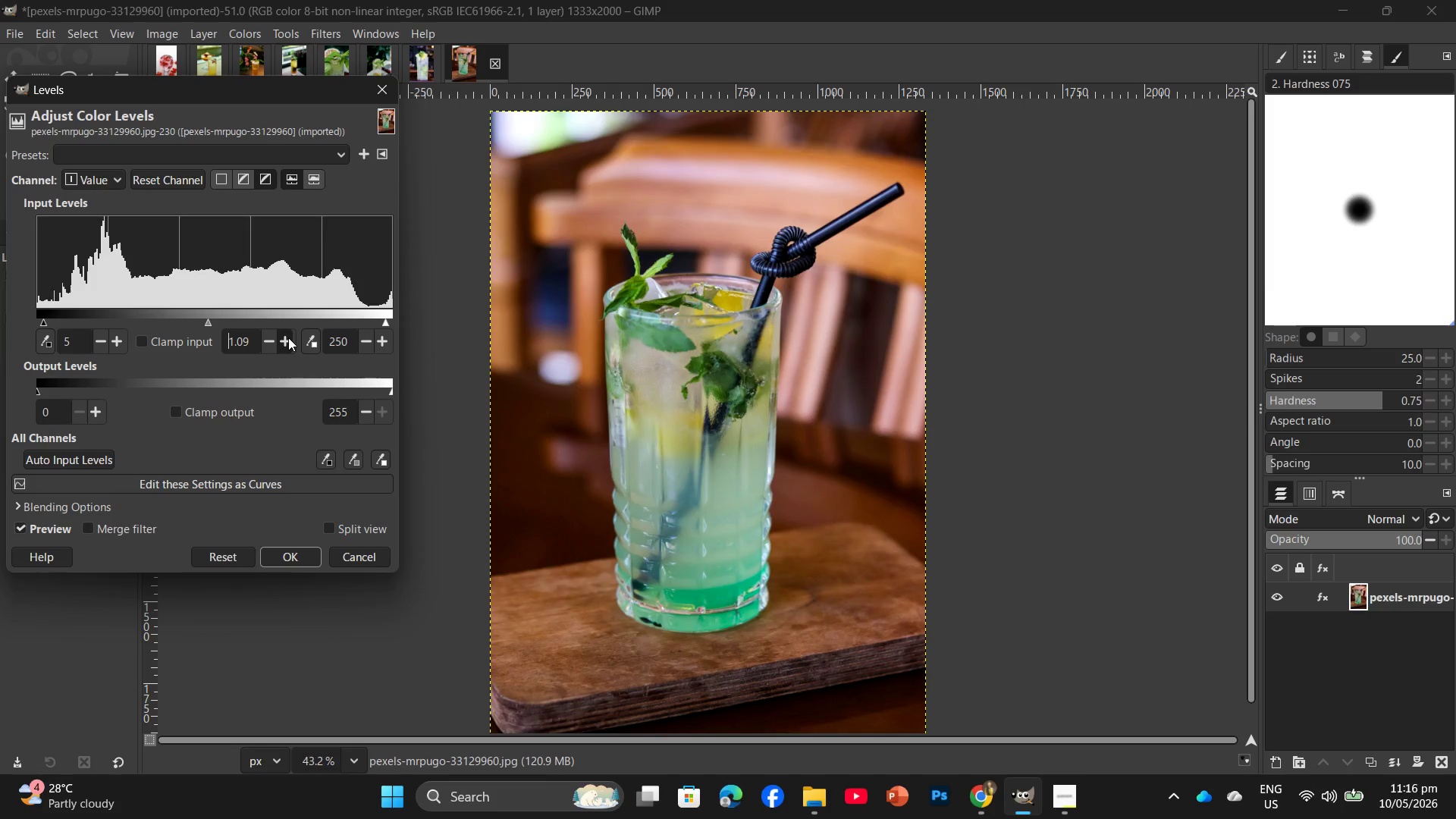 
left_click([288, 337])
 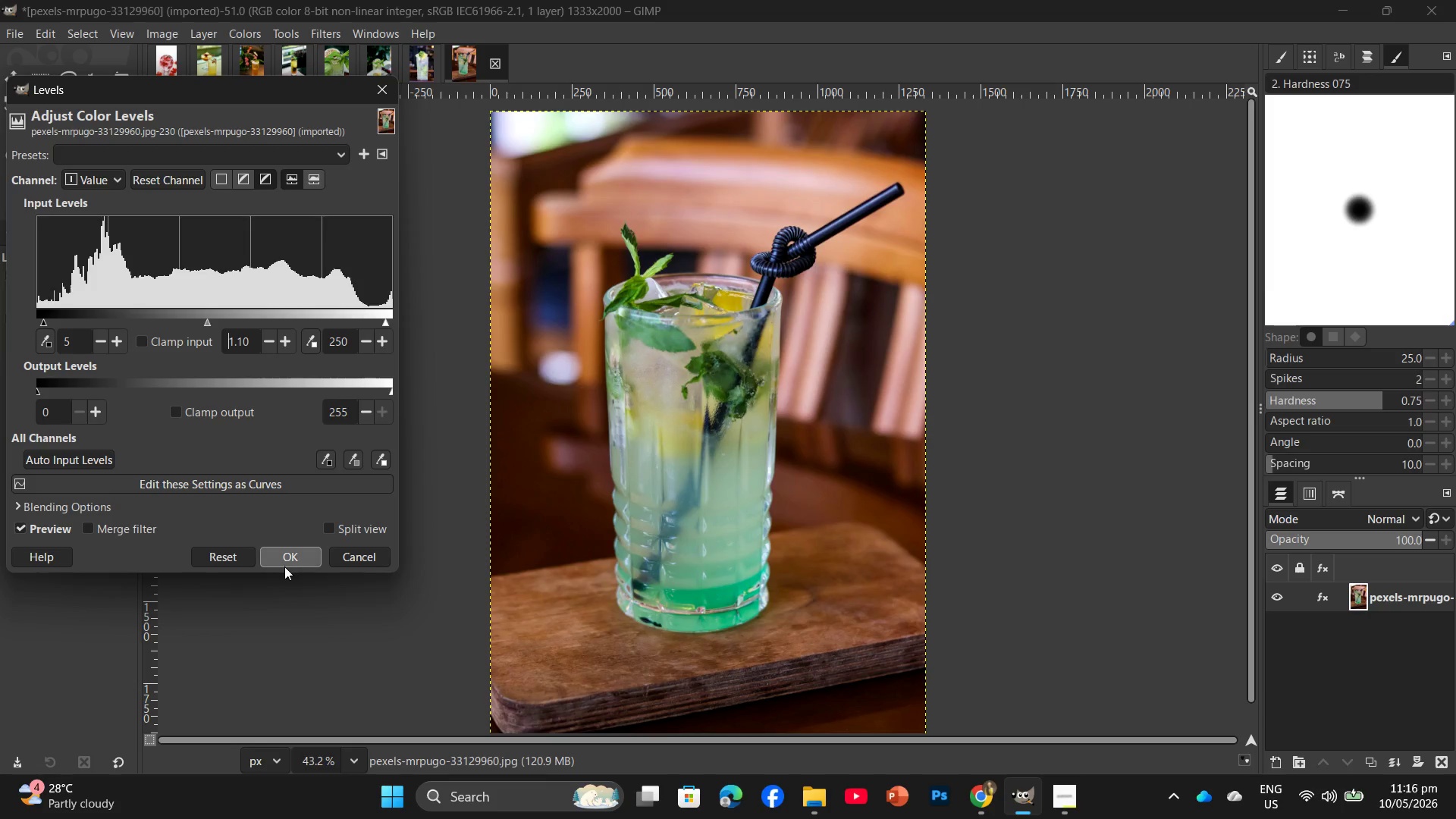 
left_click([287, 557])
 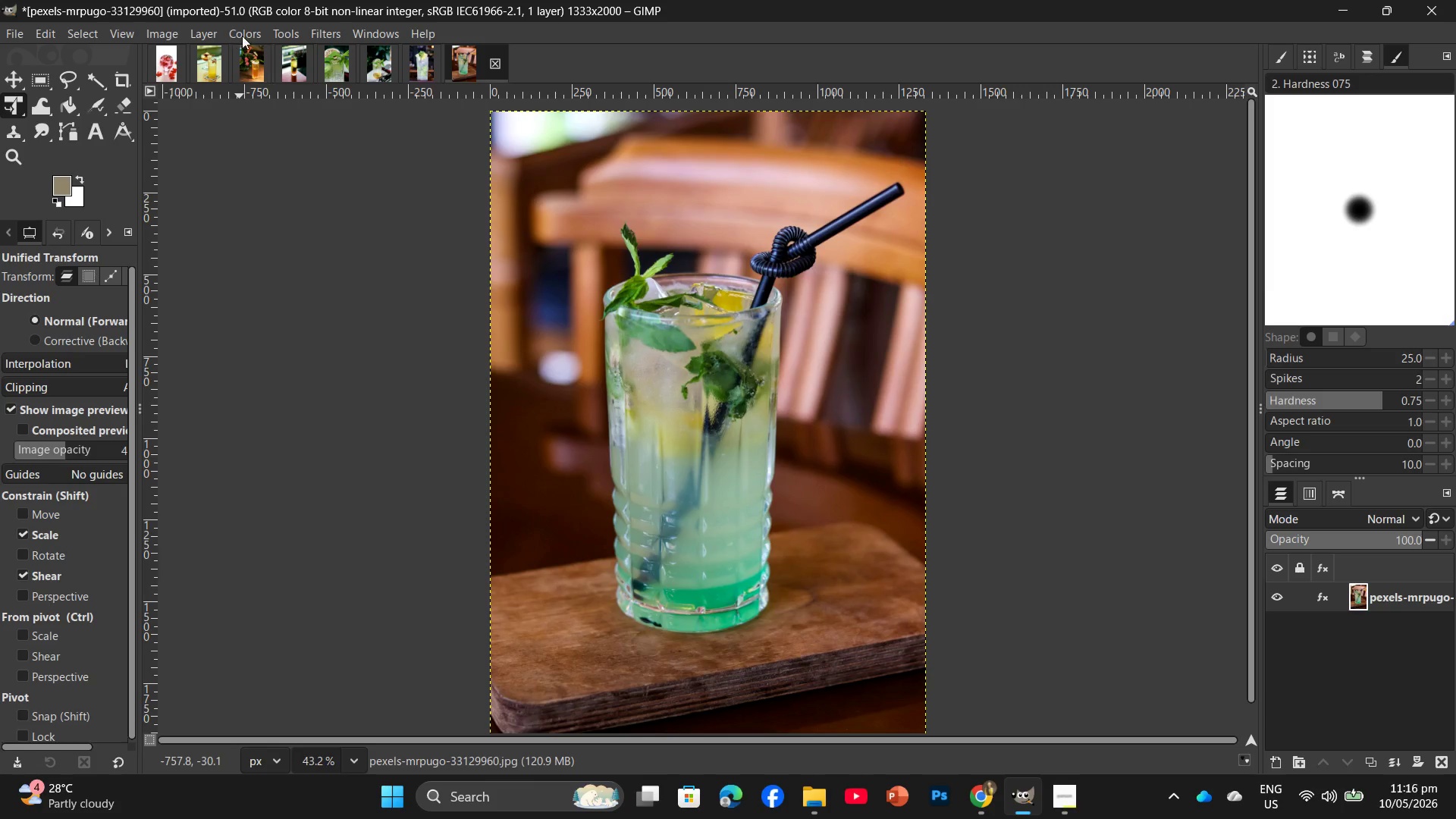 
left_click([255, 25])
 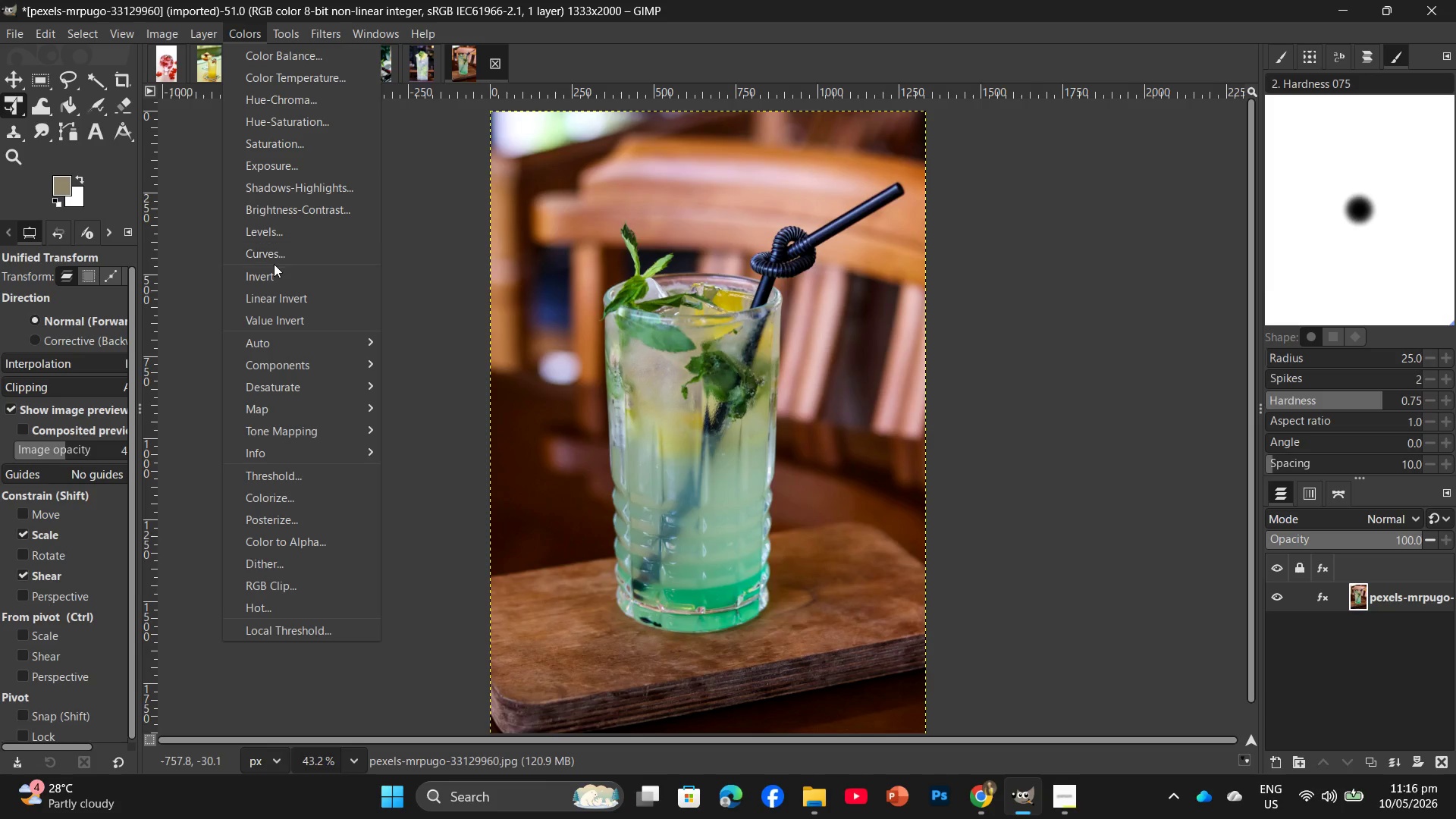 
left_click([273, 257])
 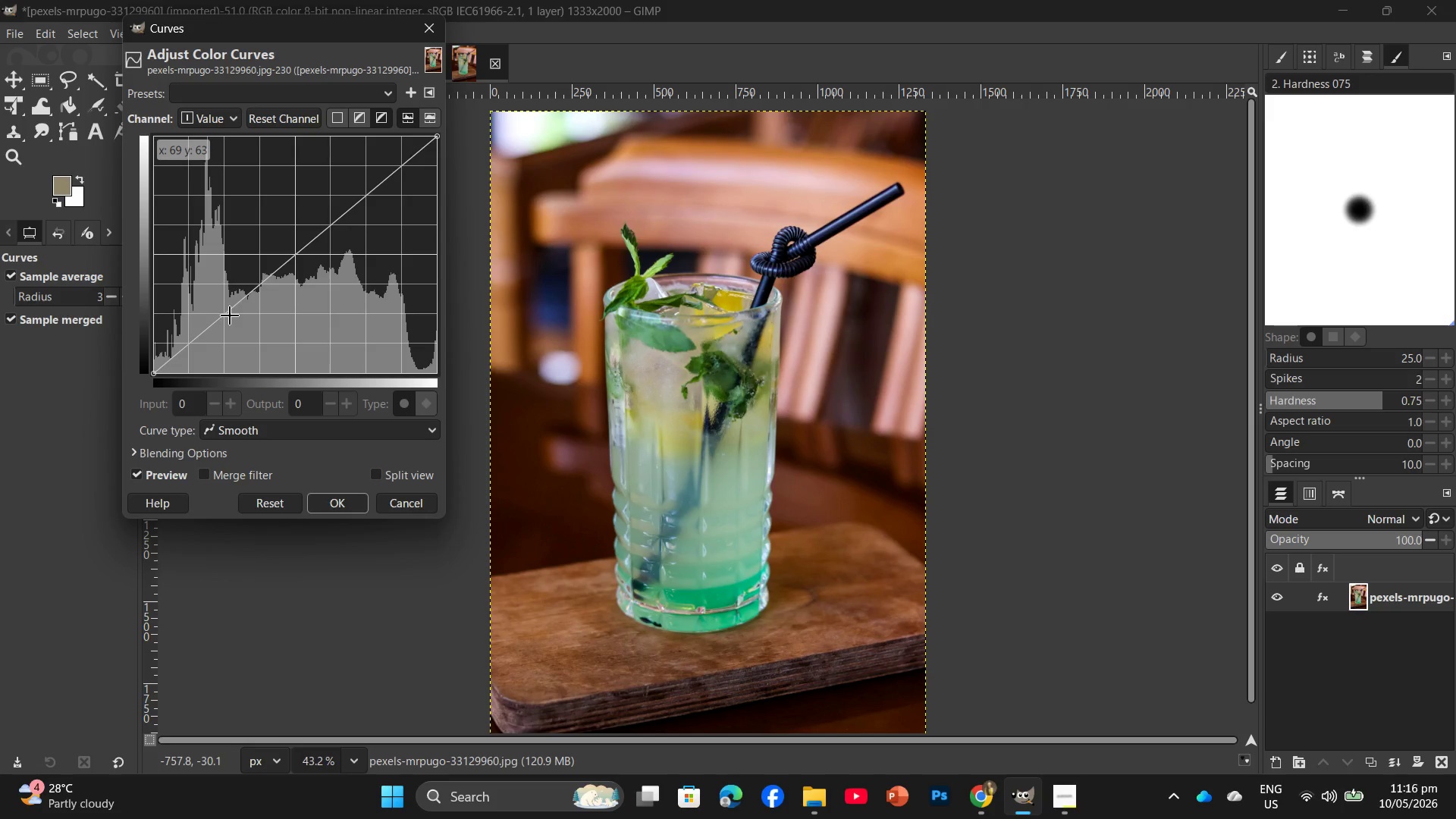 
left_click([230, 318])
 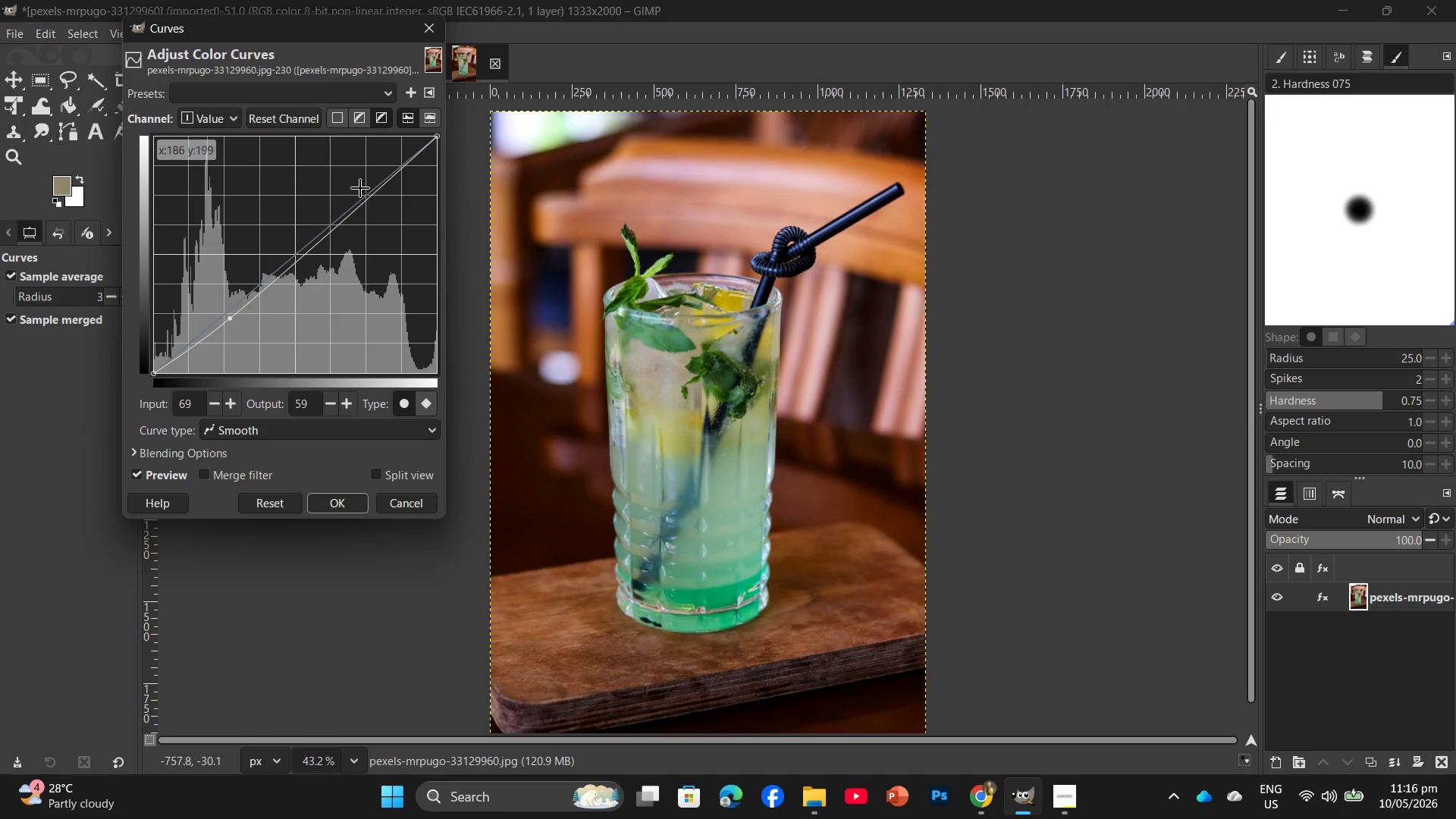 
left_click([359, 188])
 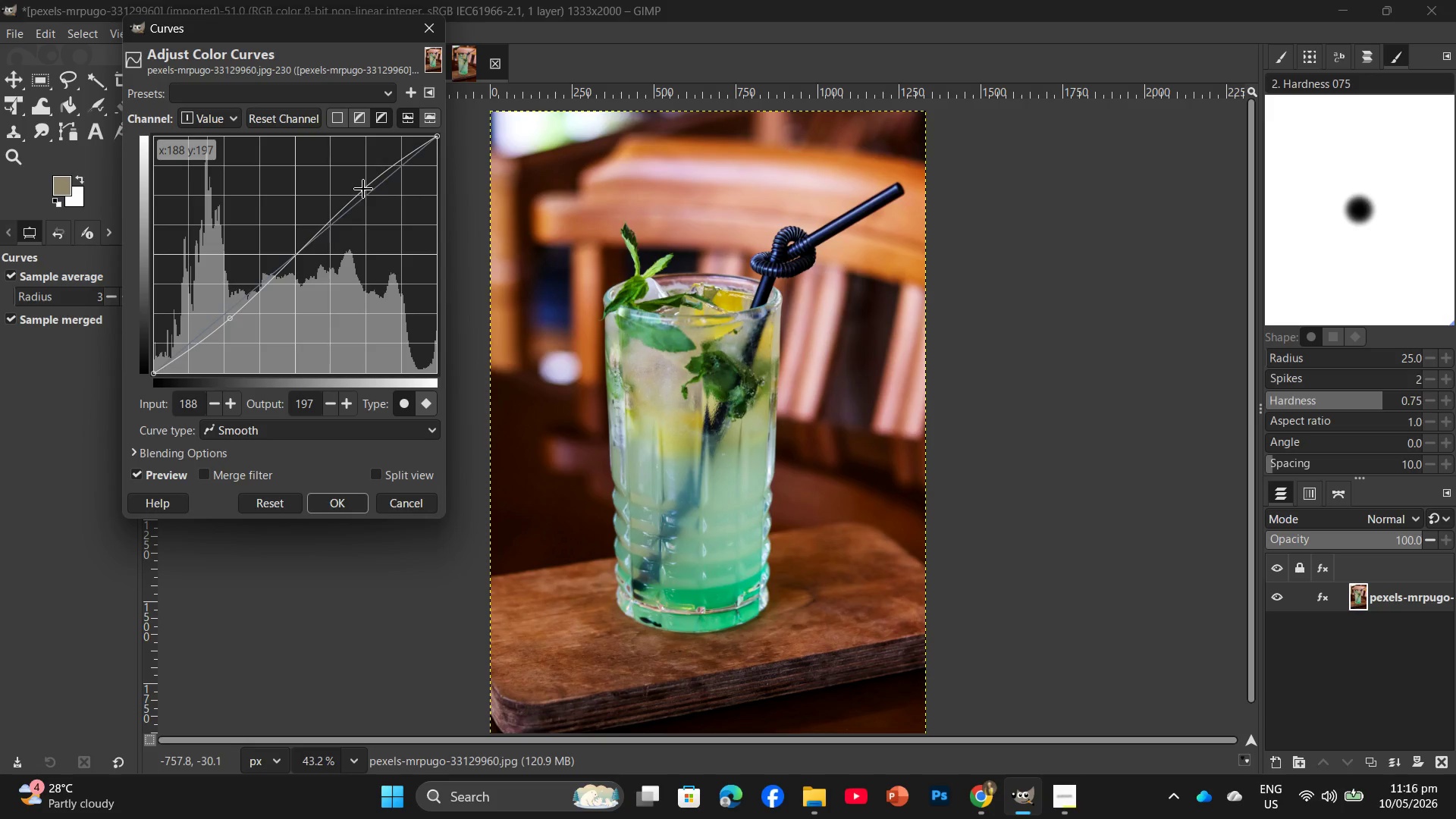 
wait(8.89)
 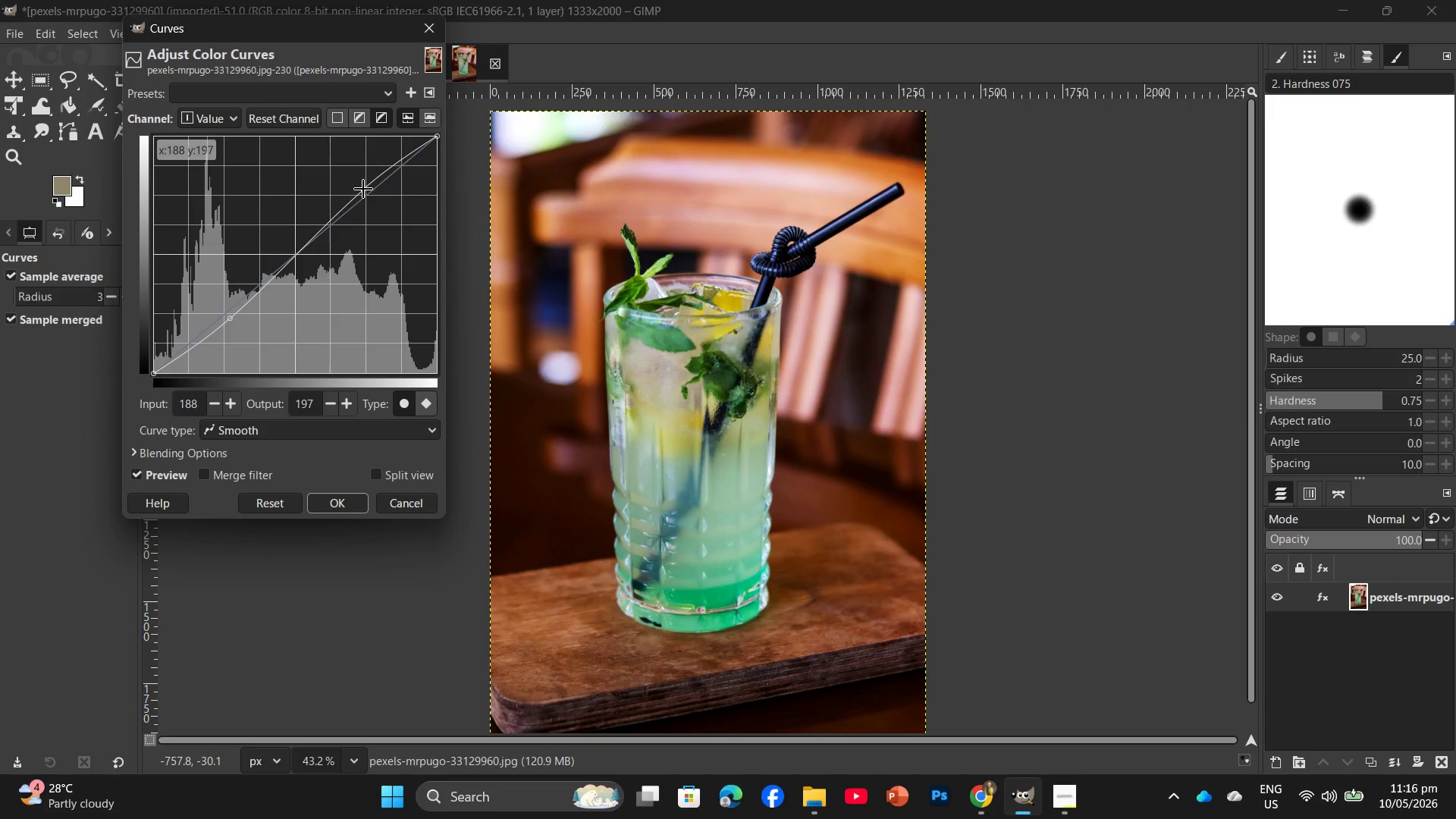 
left_click([314, 504])
 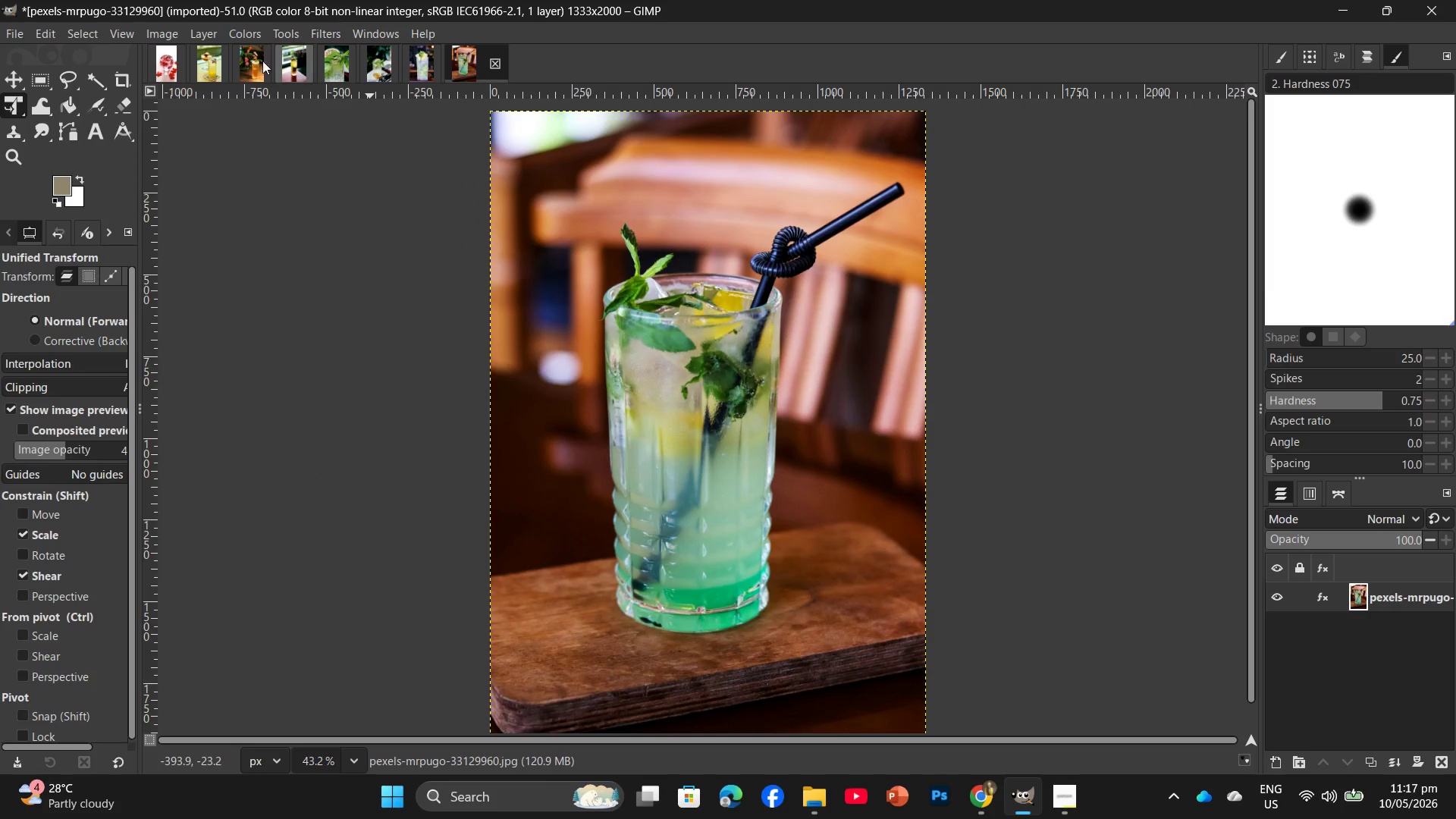 
left_click([241, 26])
 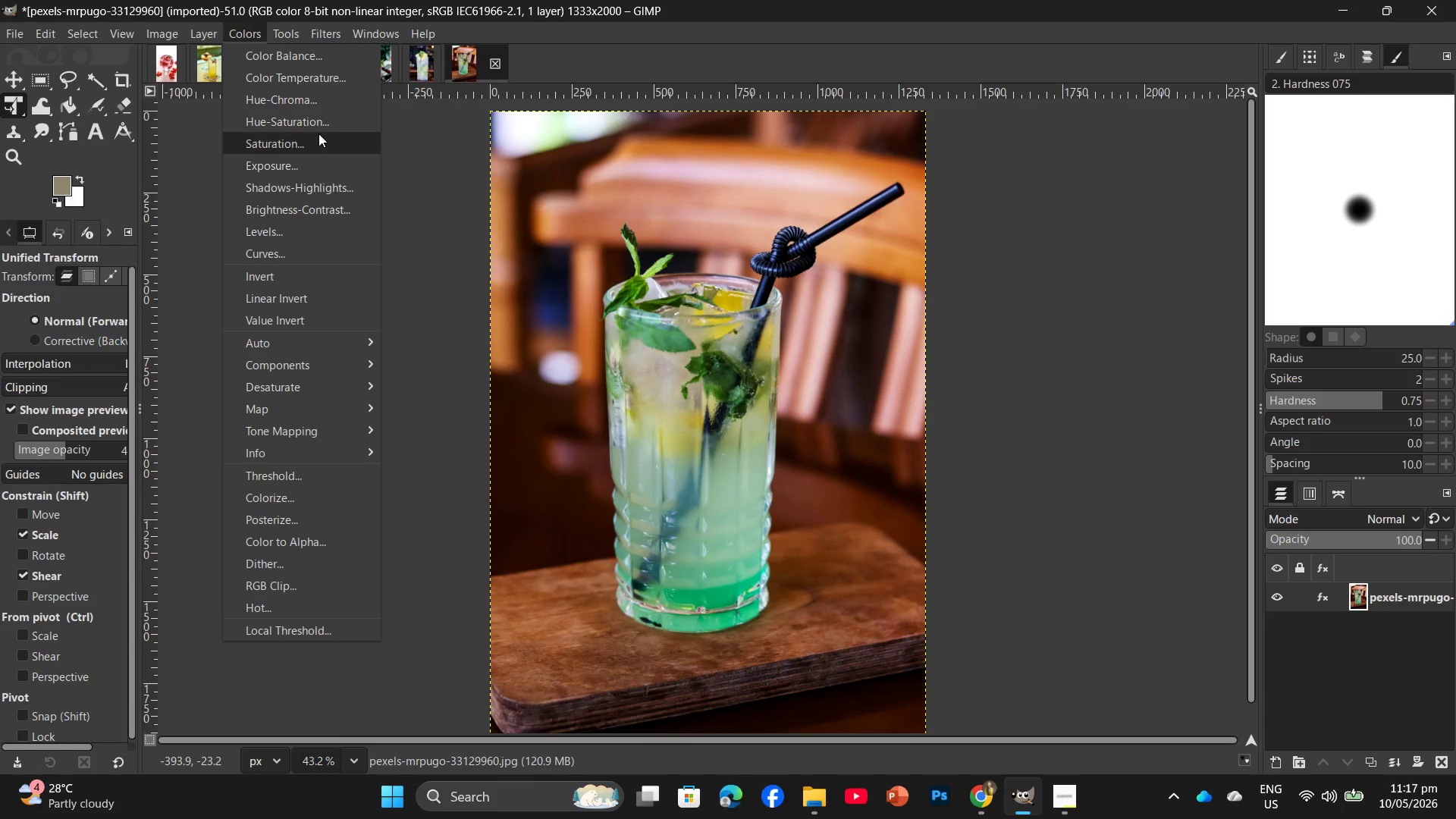 
left_click([322, 115])
 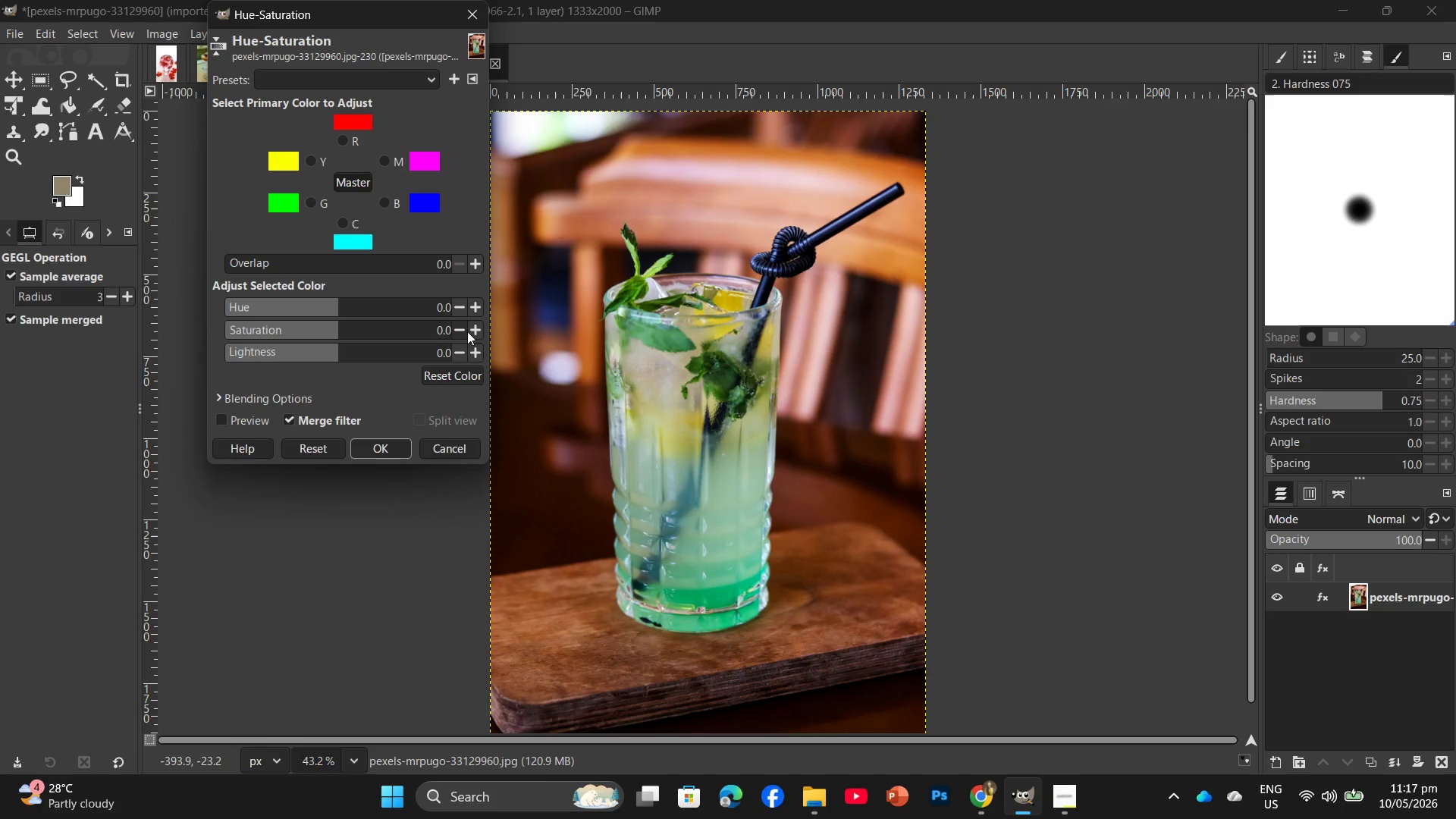 
double_click([473, 331])
 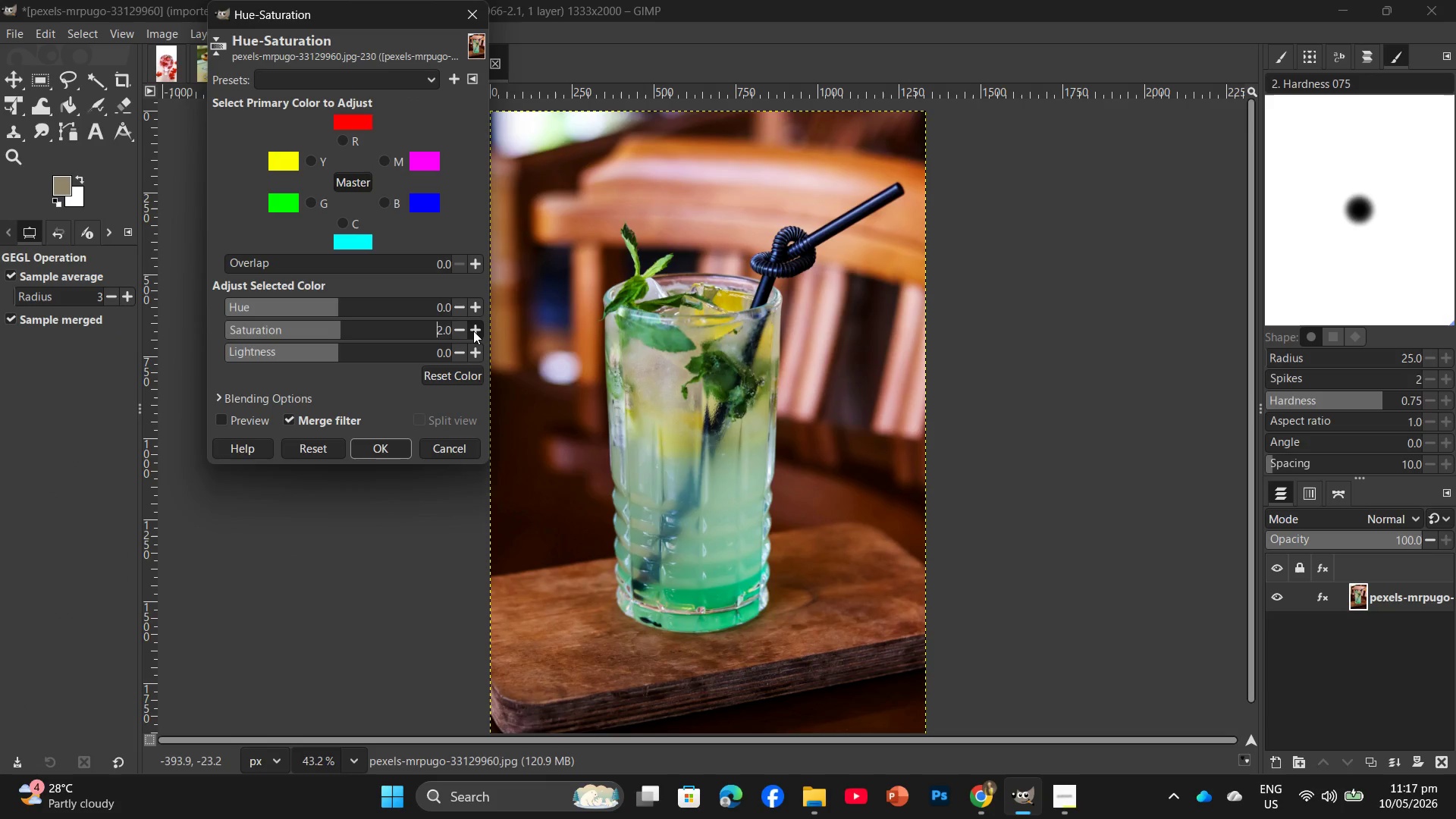 
triple_click([473, 331])
 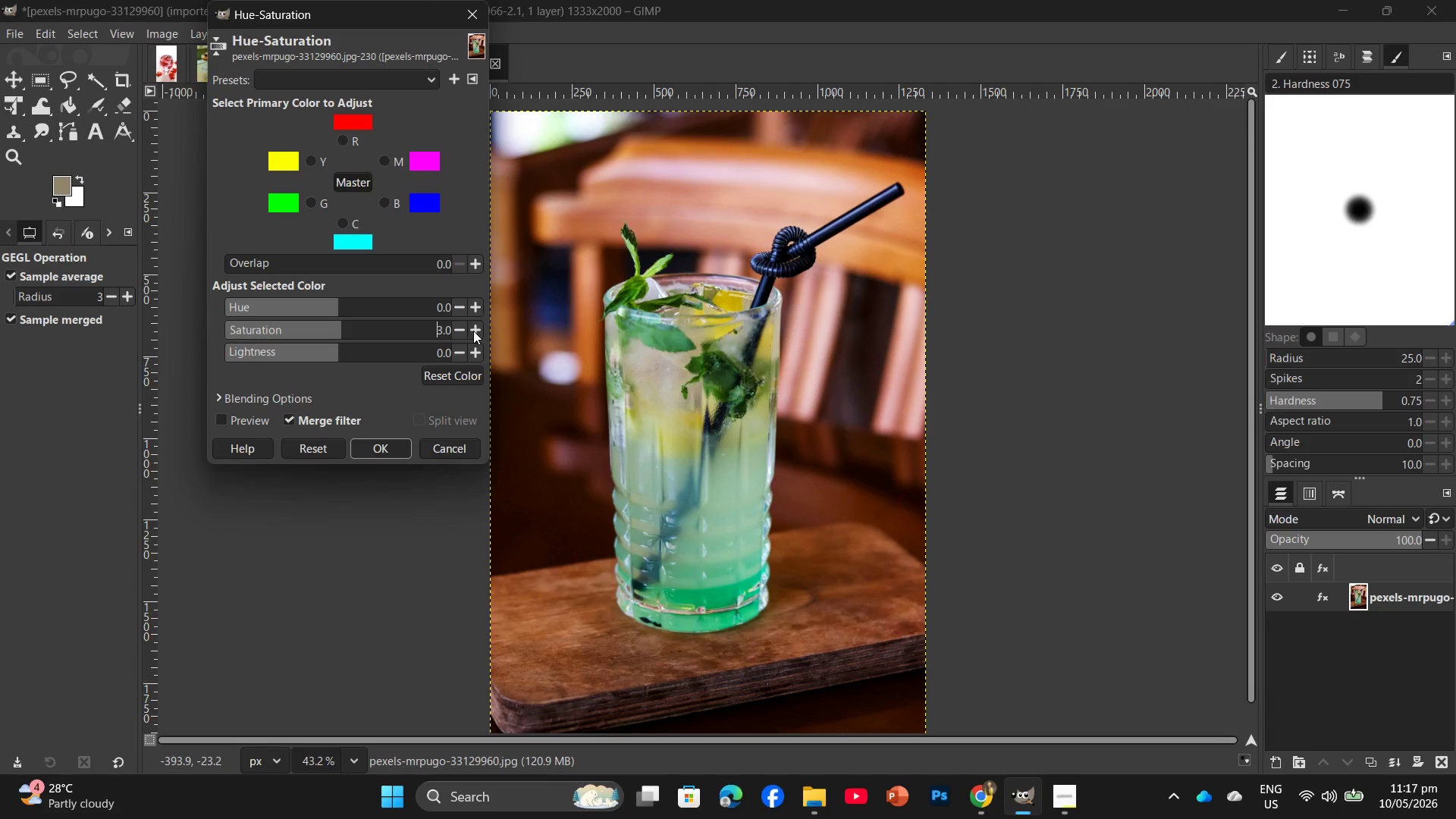 
triple_click([473, 331])
 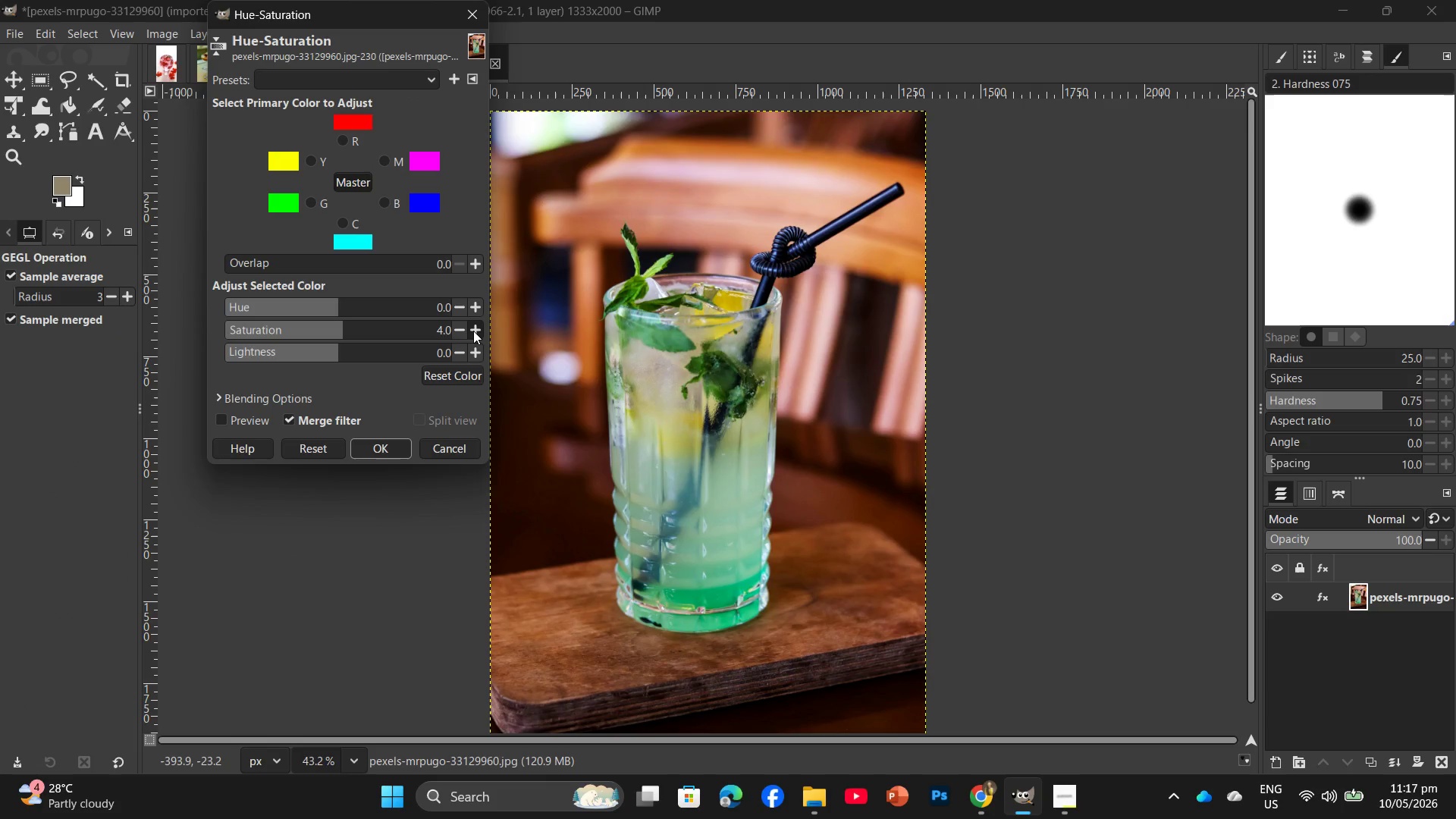 
triple_click([473, 331])
 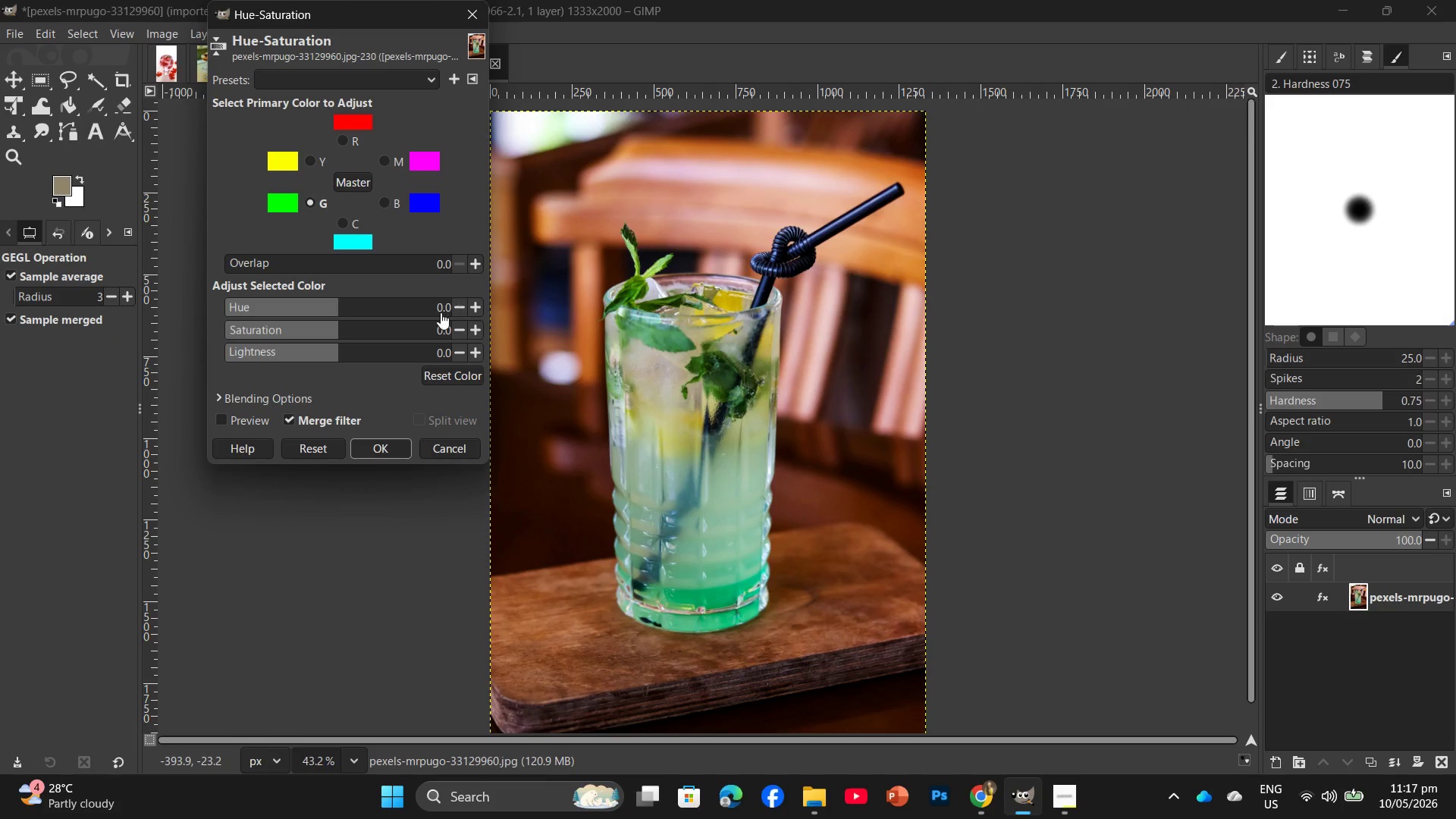 
double_click([476, 328])
 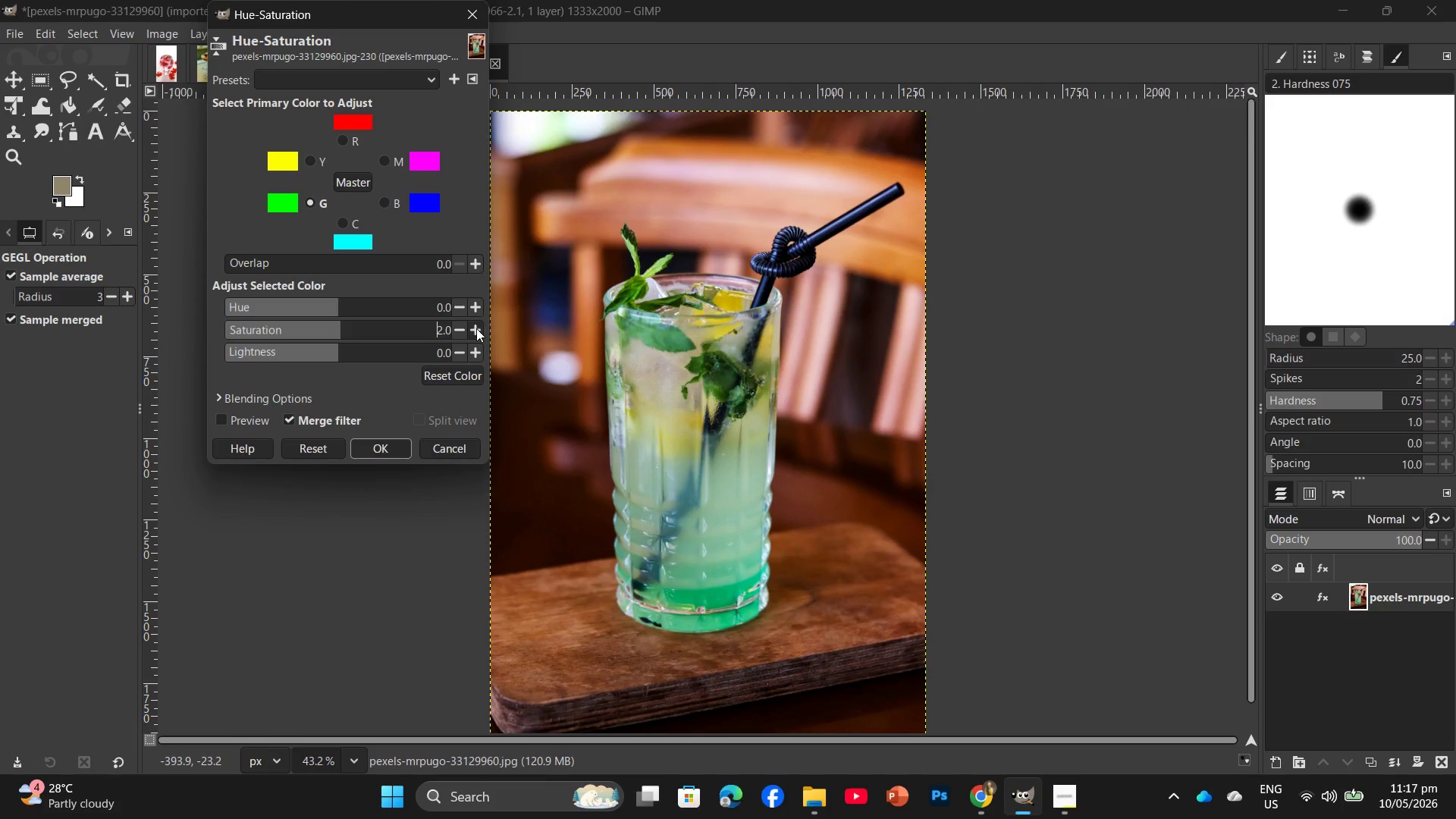 
triple_click([476, 328])
 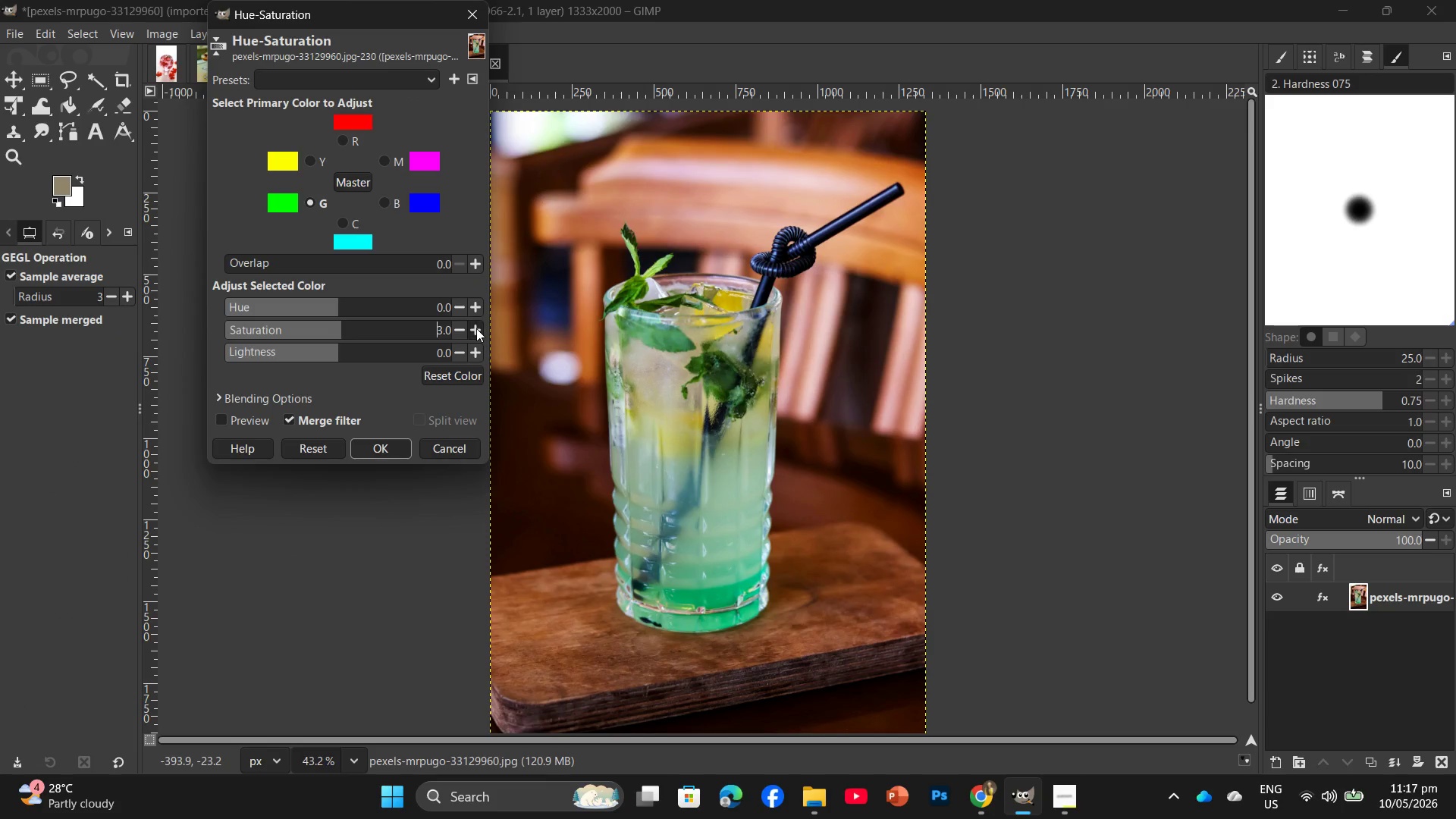 
triple_click([476, 328])
 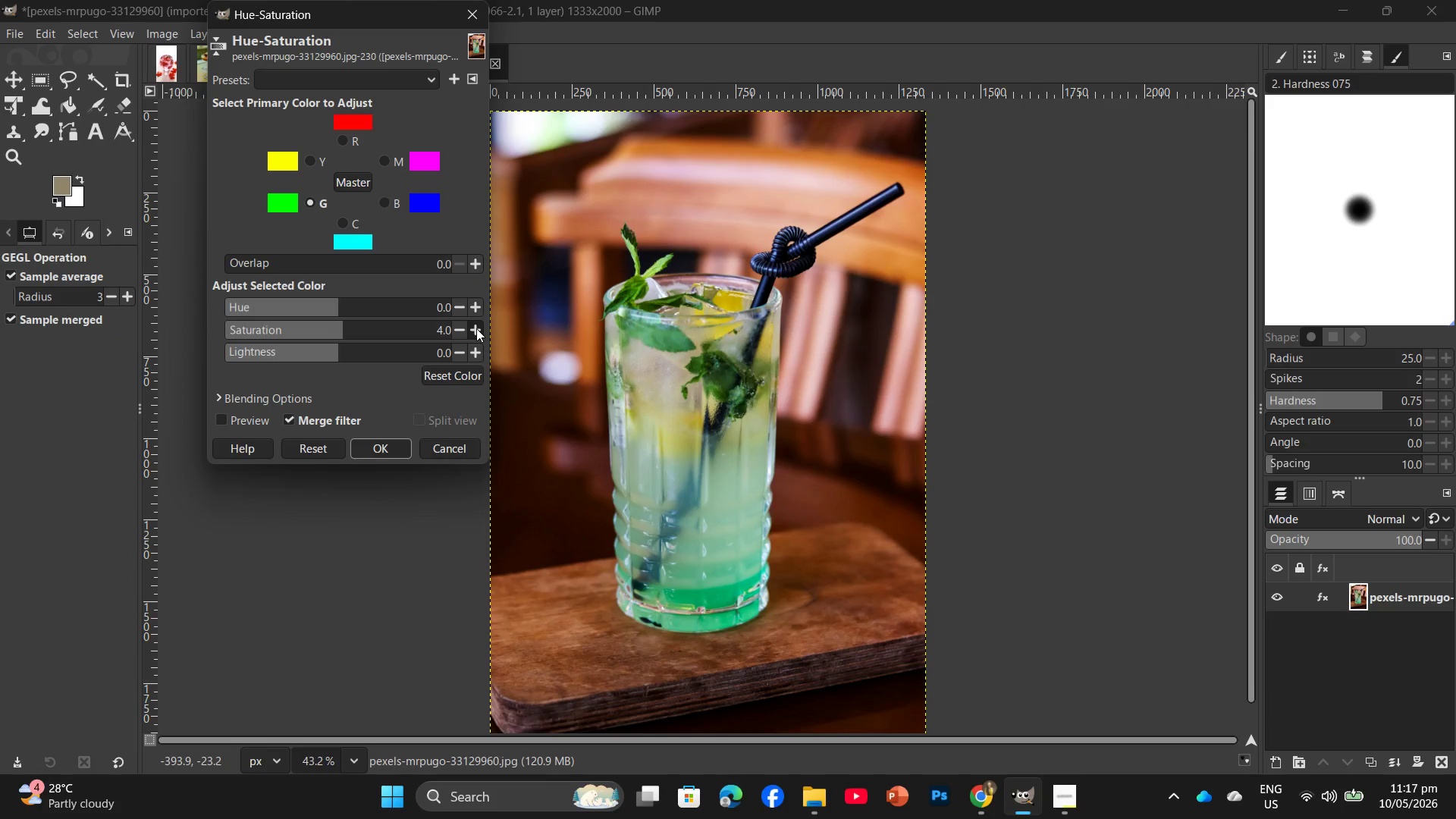 
left_click([476, 328])
 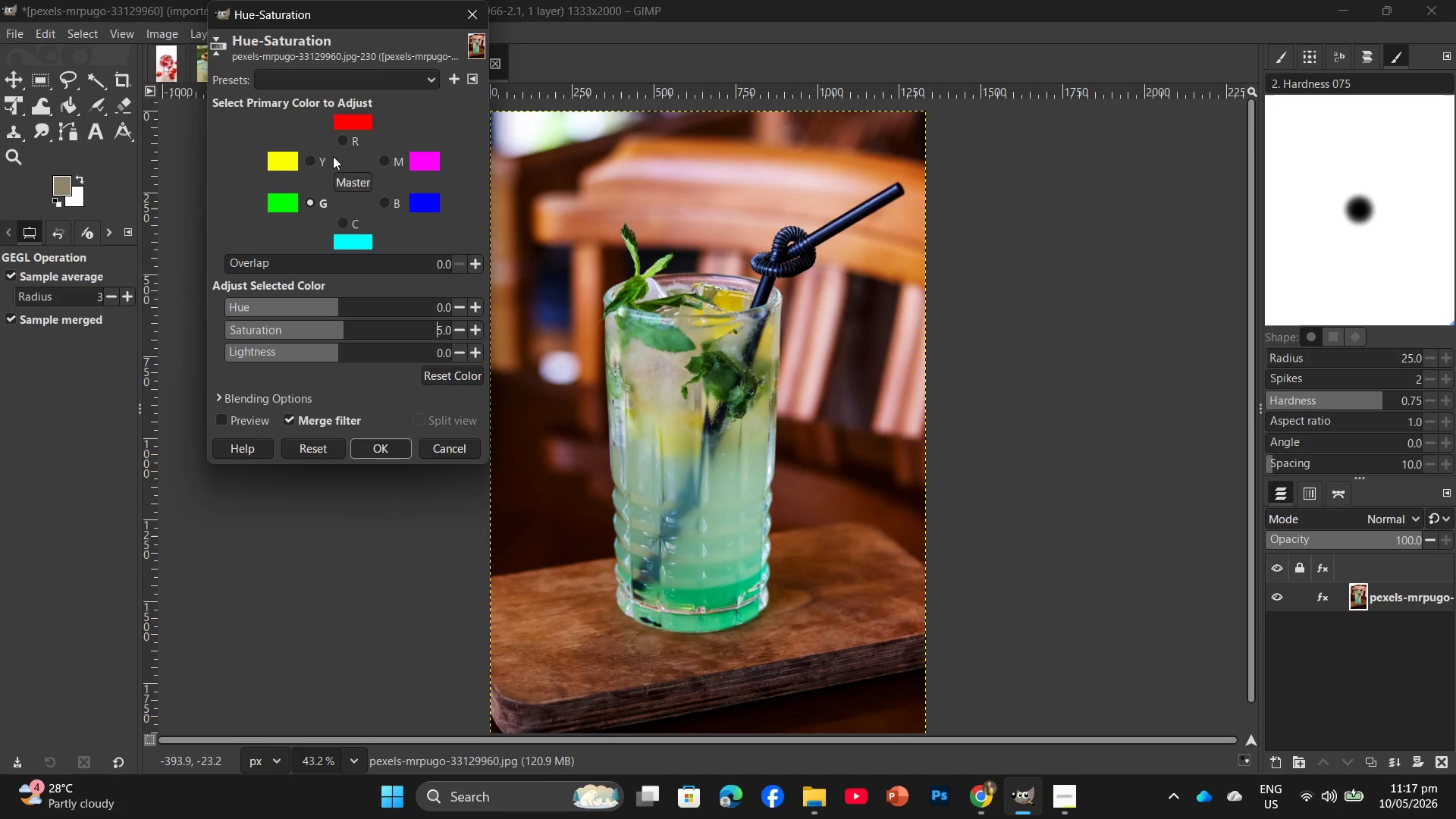 
left_click([320, 154])
 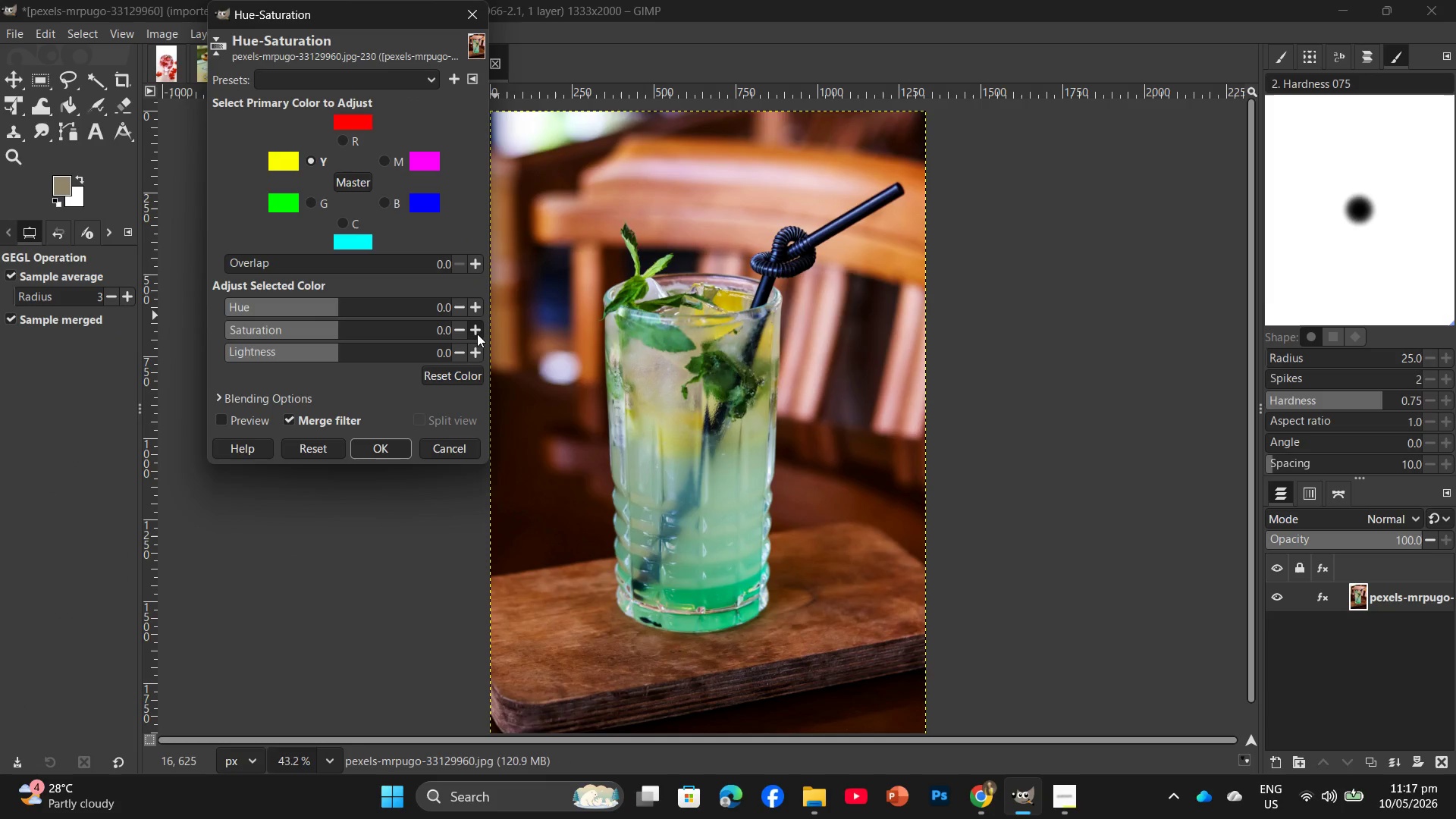 
double_click([476, 333])
 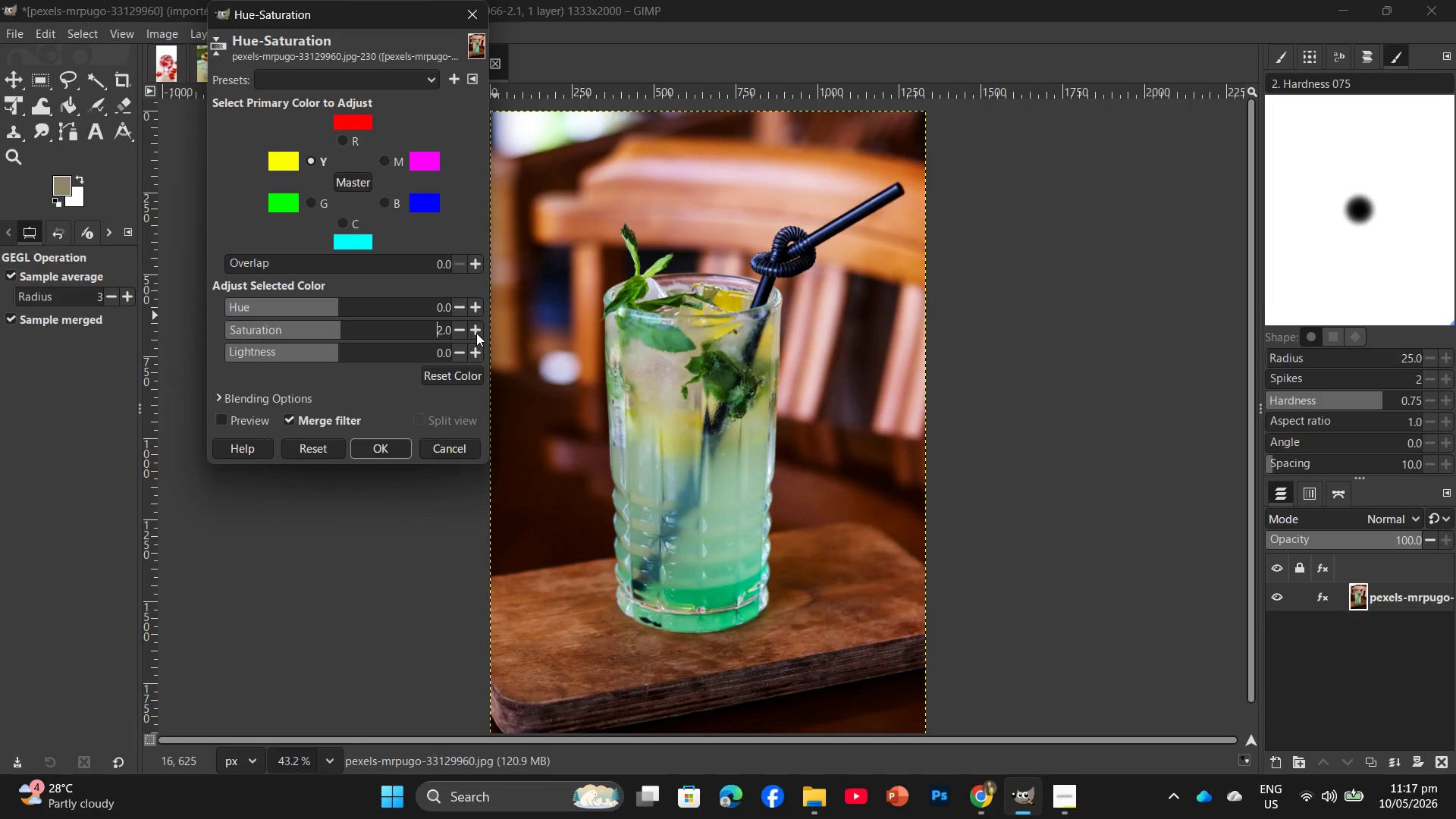 
triple_click([476, 333])
 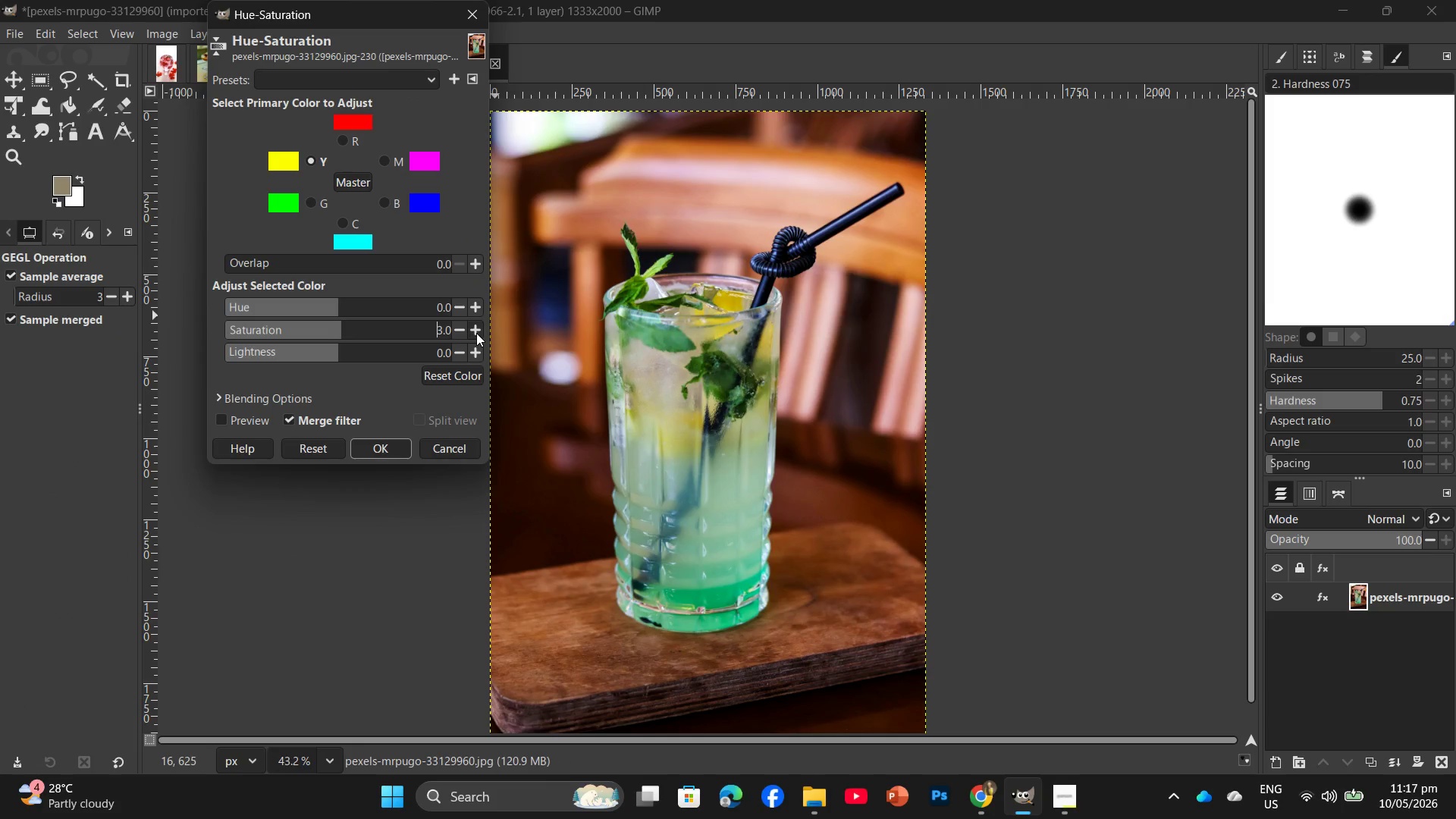 
triple_click([476, 333])
 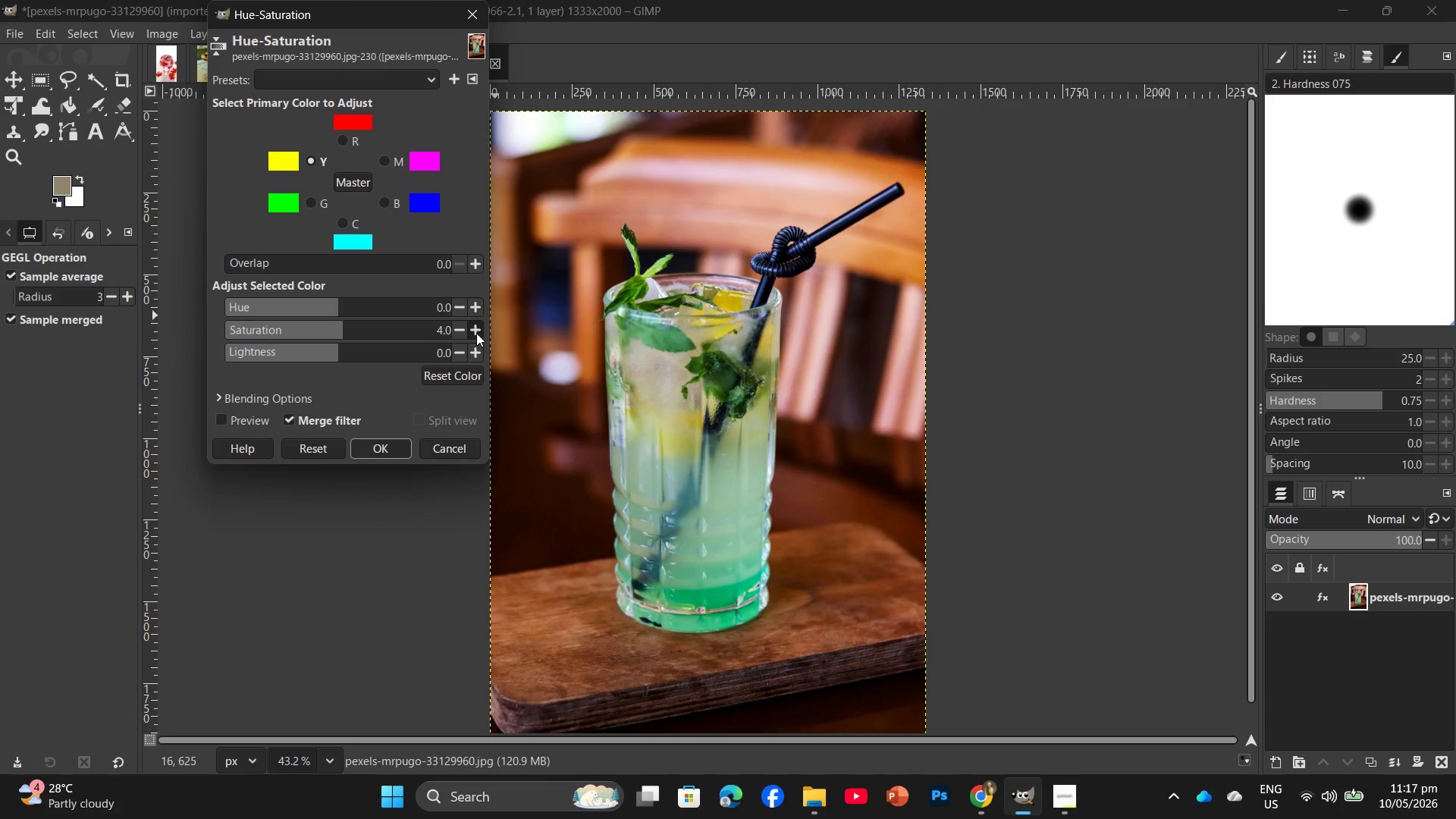 
triple_click([476, 333])
 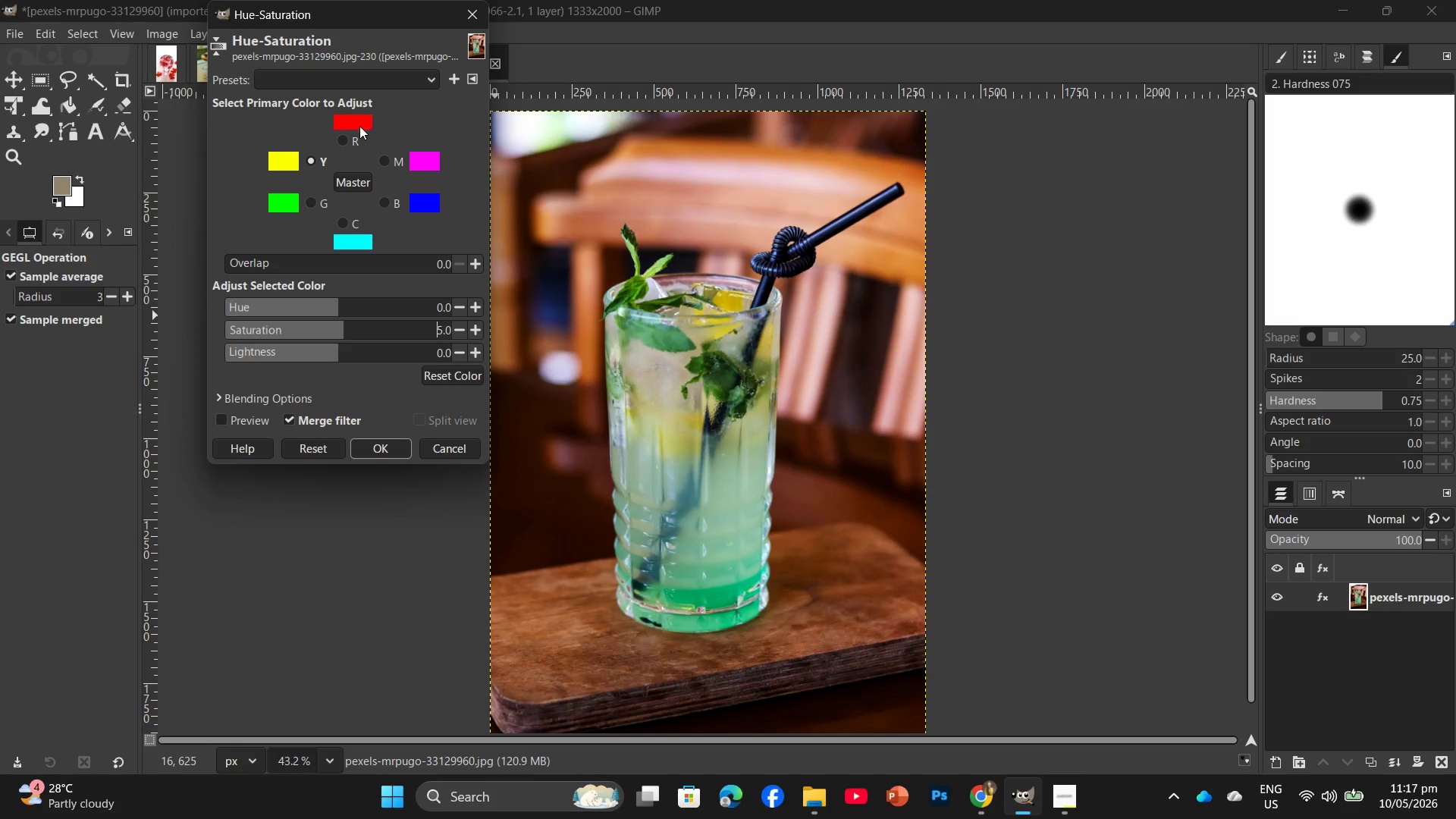 
left_click([352, 137])
 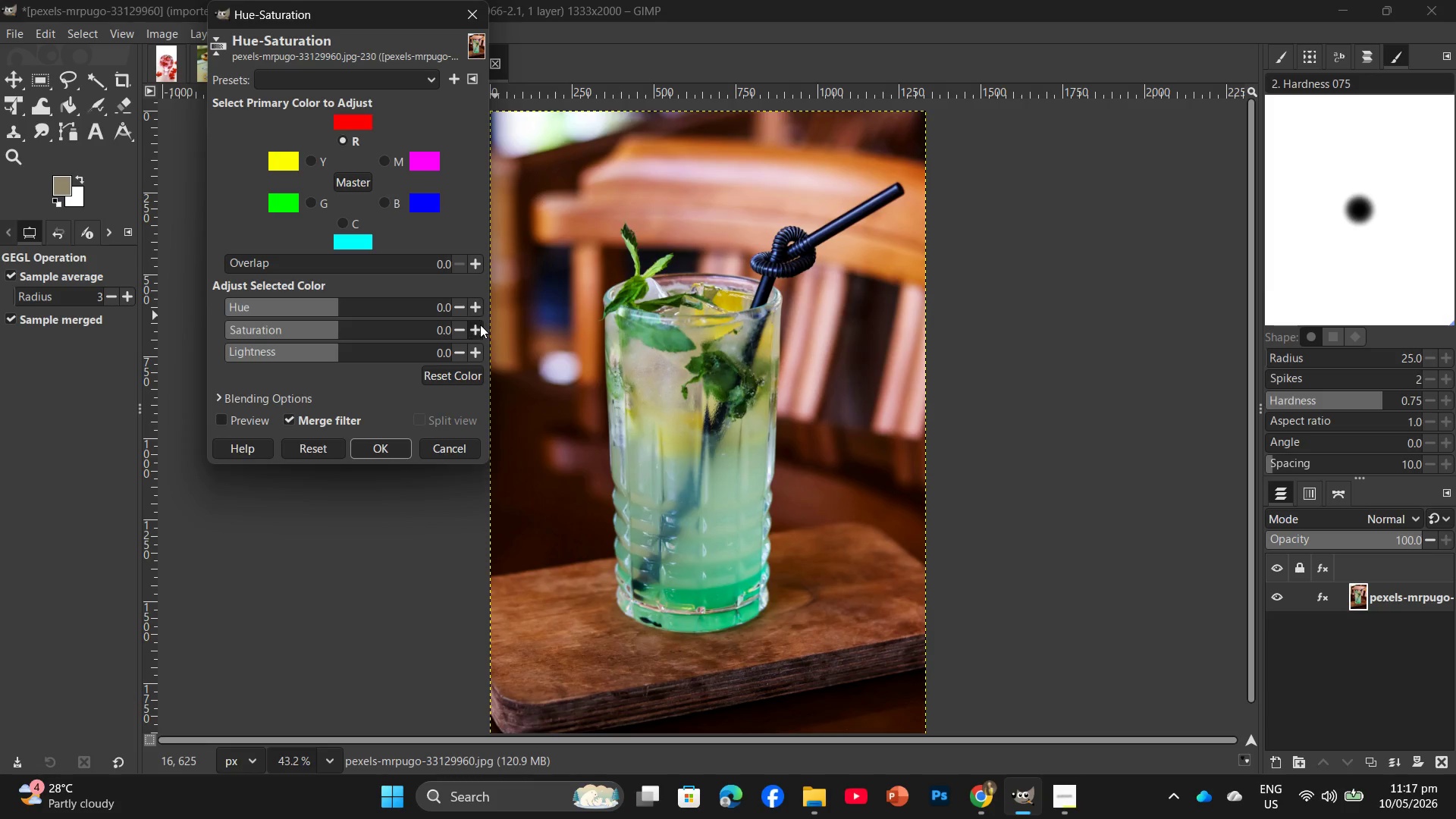 
double_click([479, 326])
 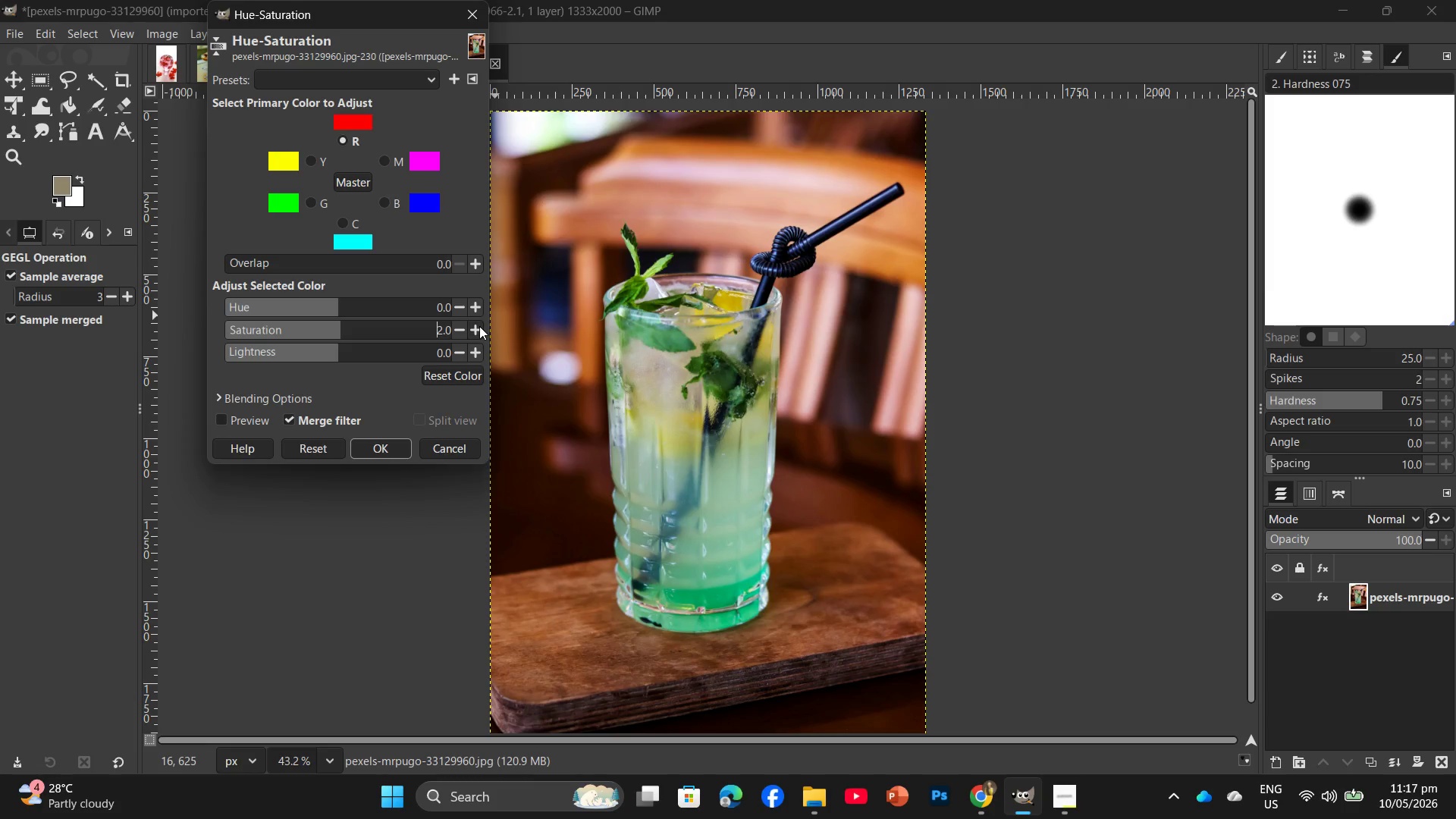 
triple_click([479, 326])
 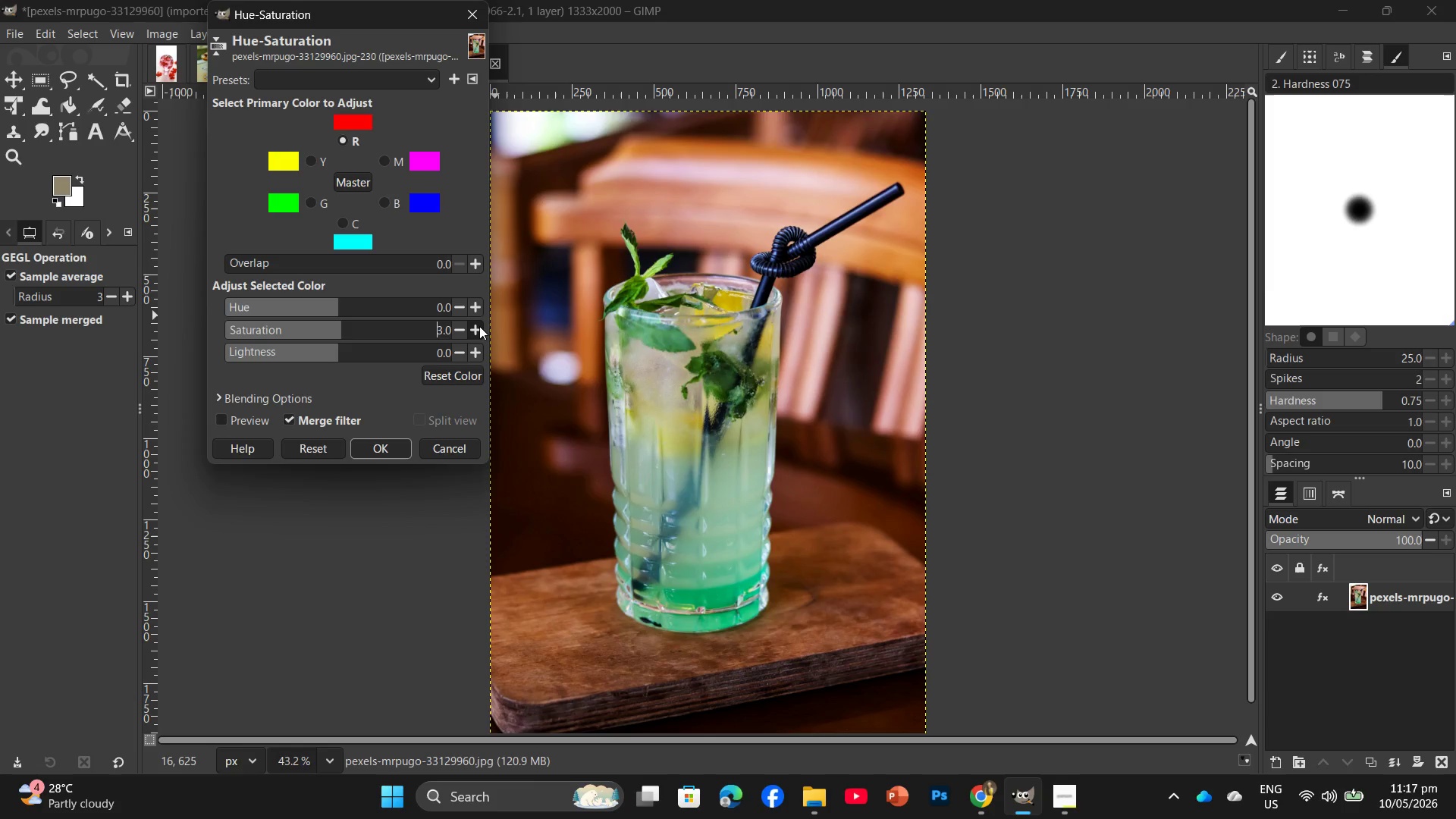 
triple_click([479, 326])
 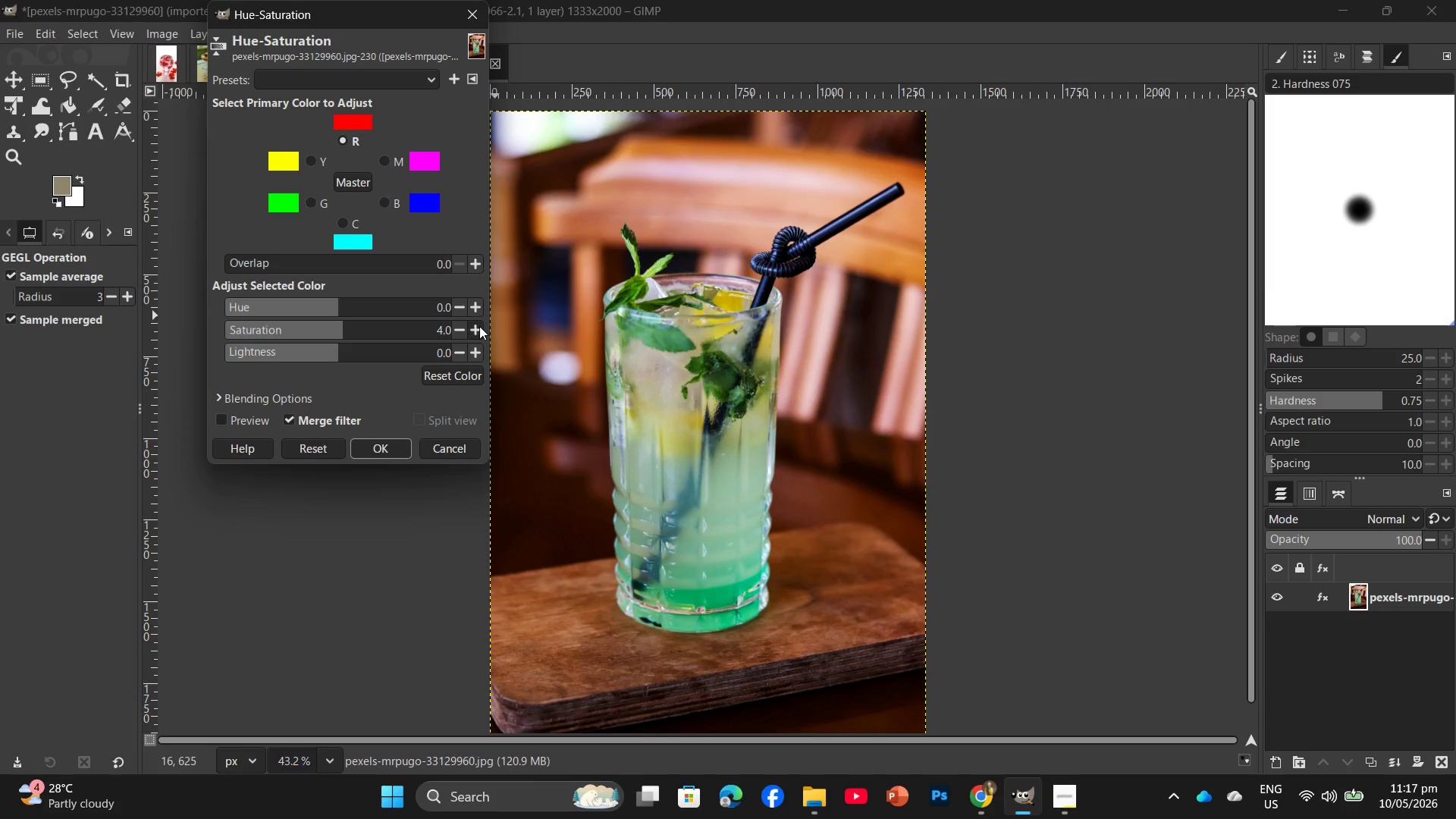 
triple_click([479, 326])
 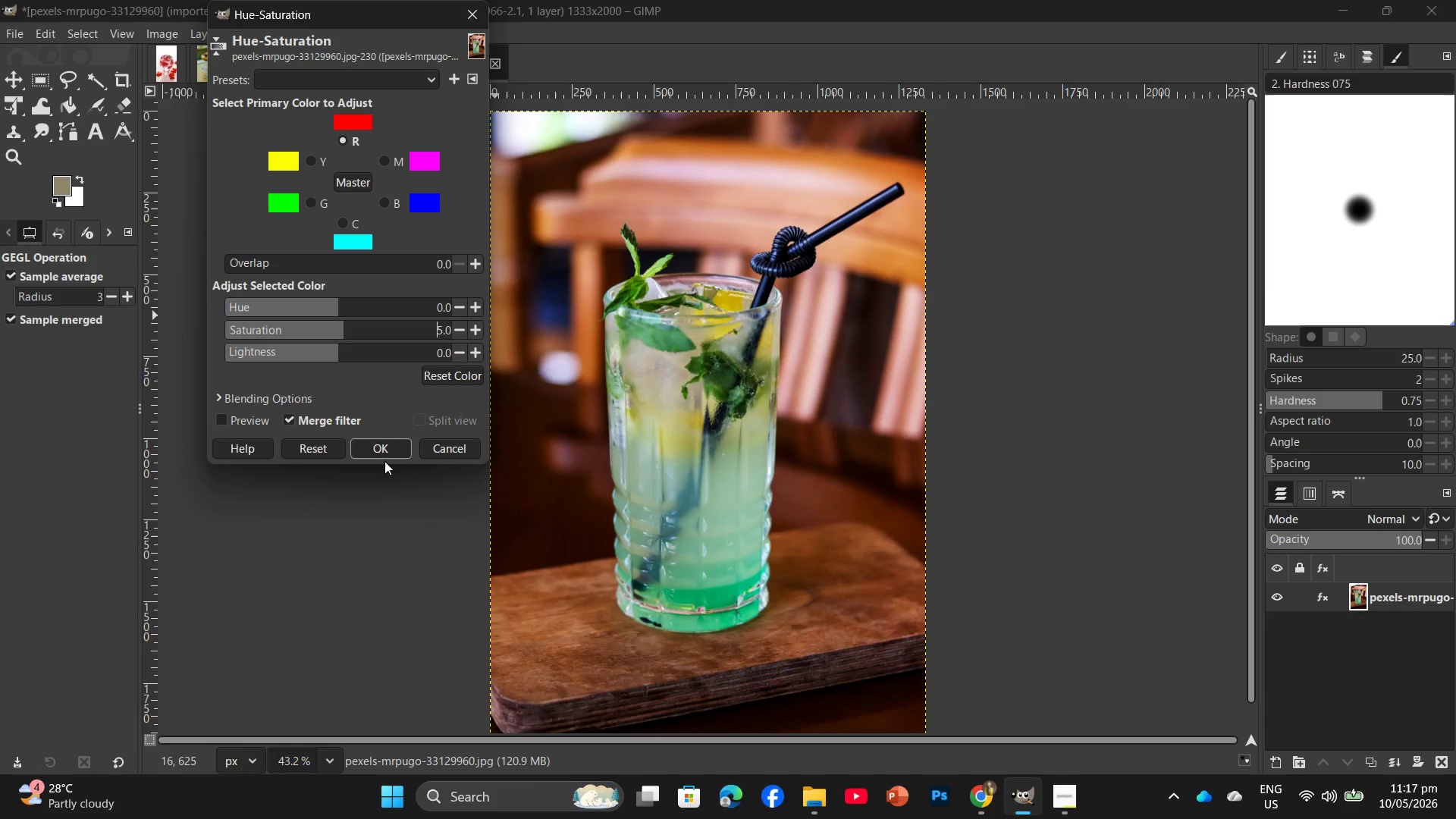 
left_click([384, 454])
 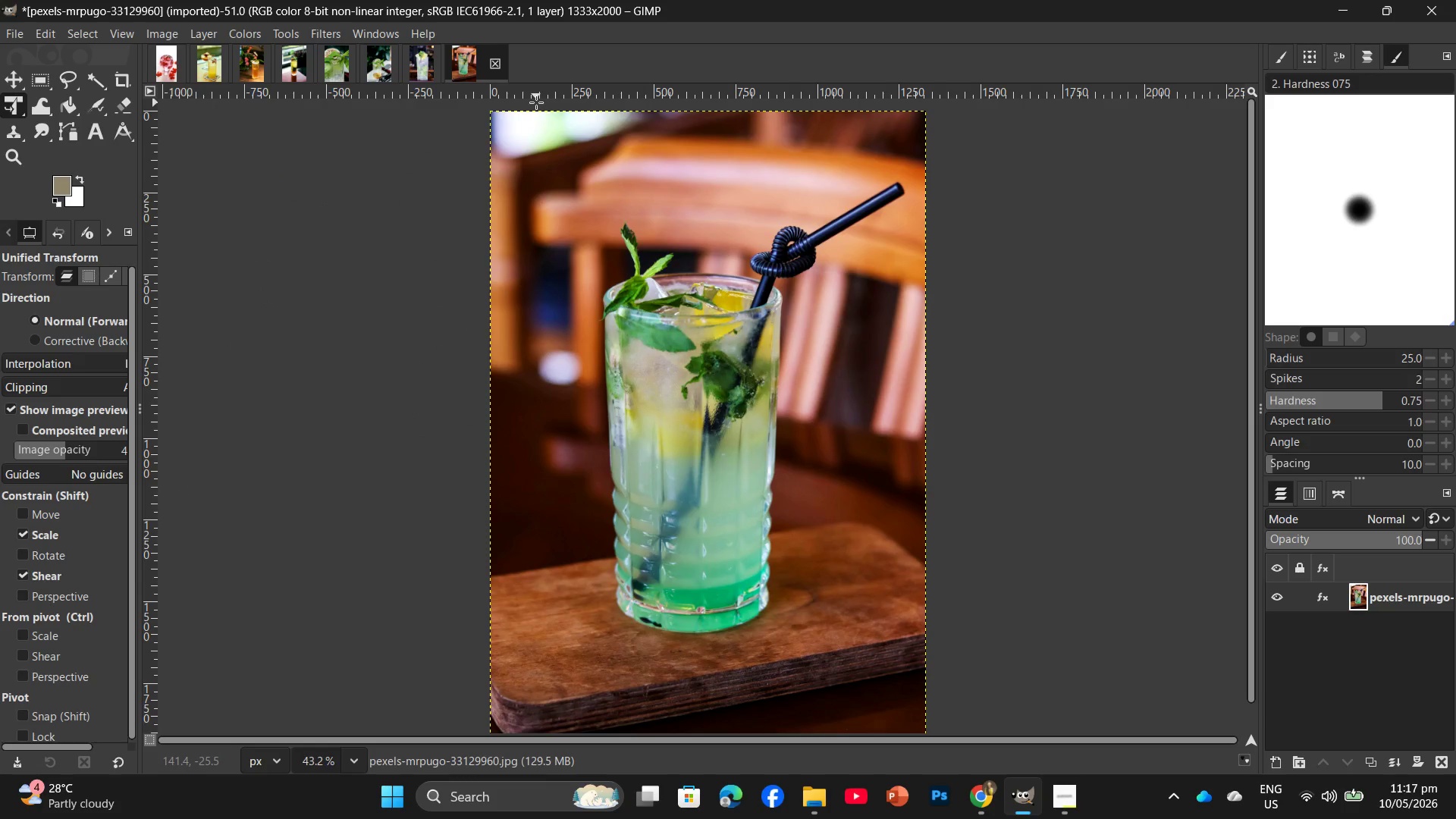 
wait(8.75)
 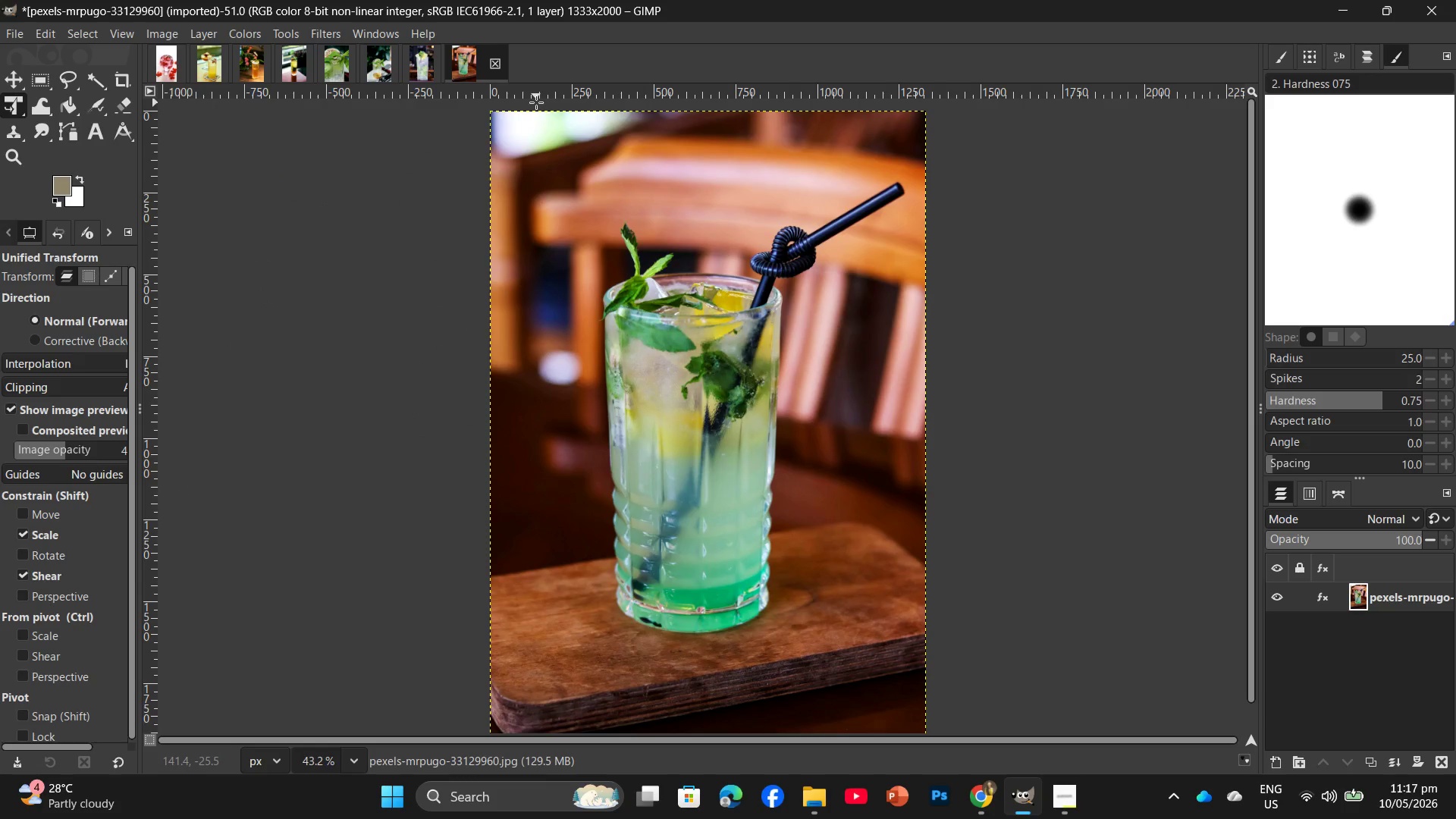 
left_click([252, 29])
 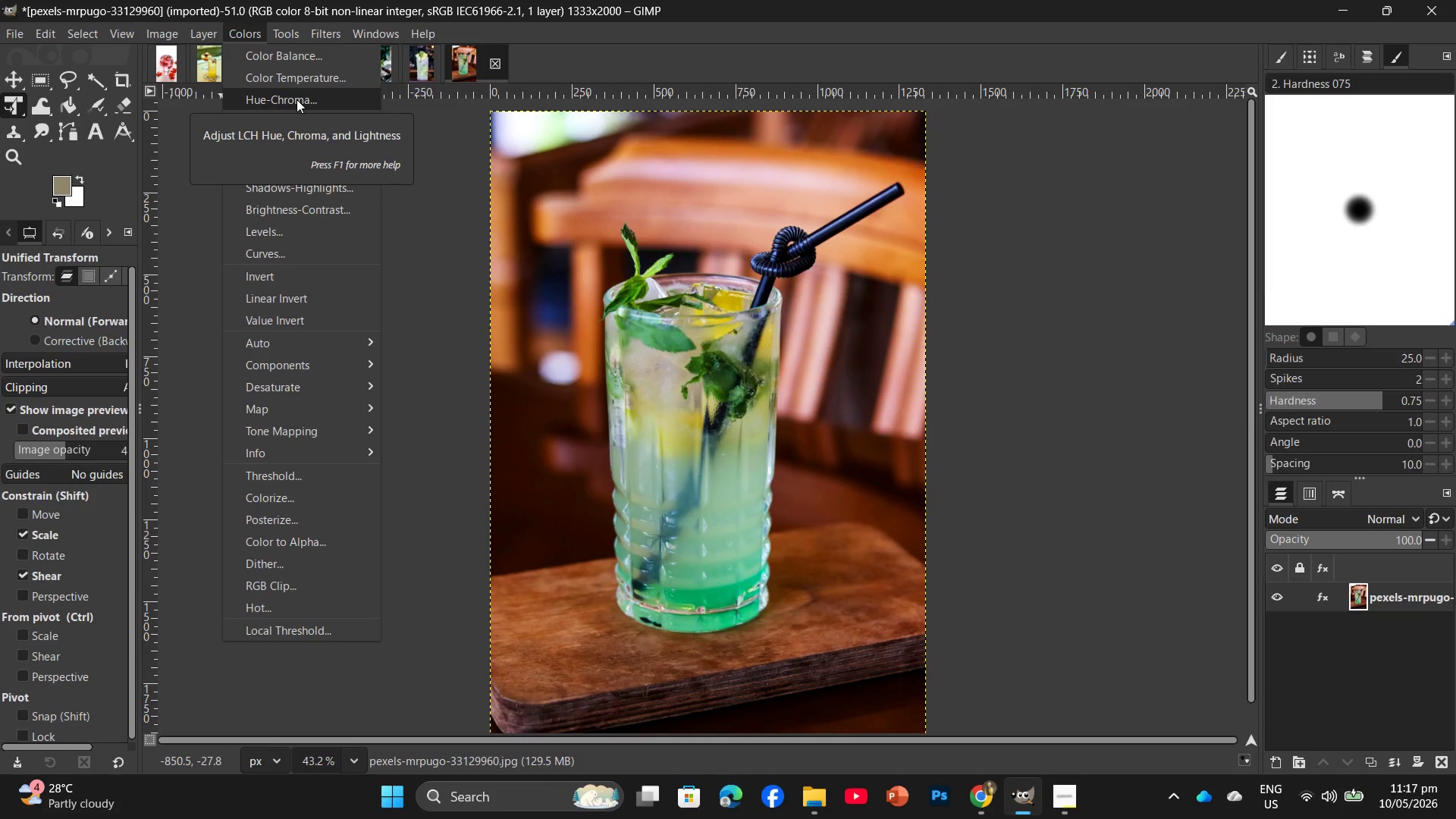 
wait(13.99)
 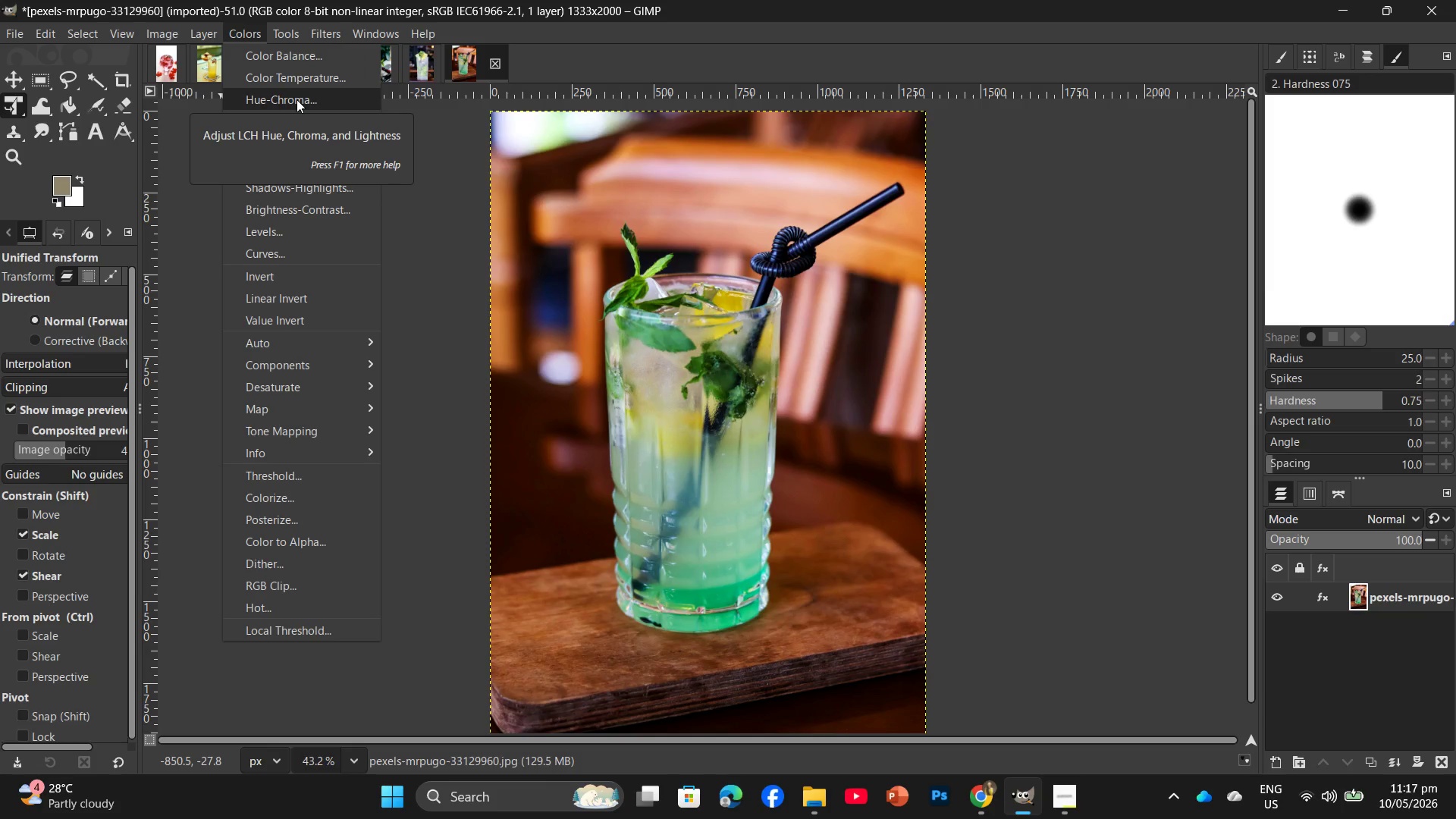 
left_click([291, 58])
 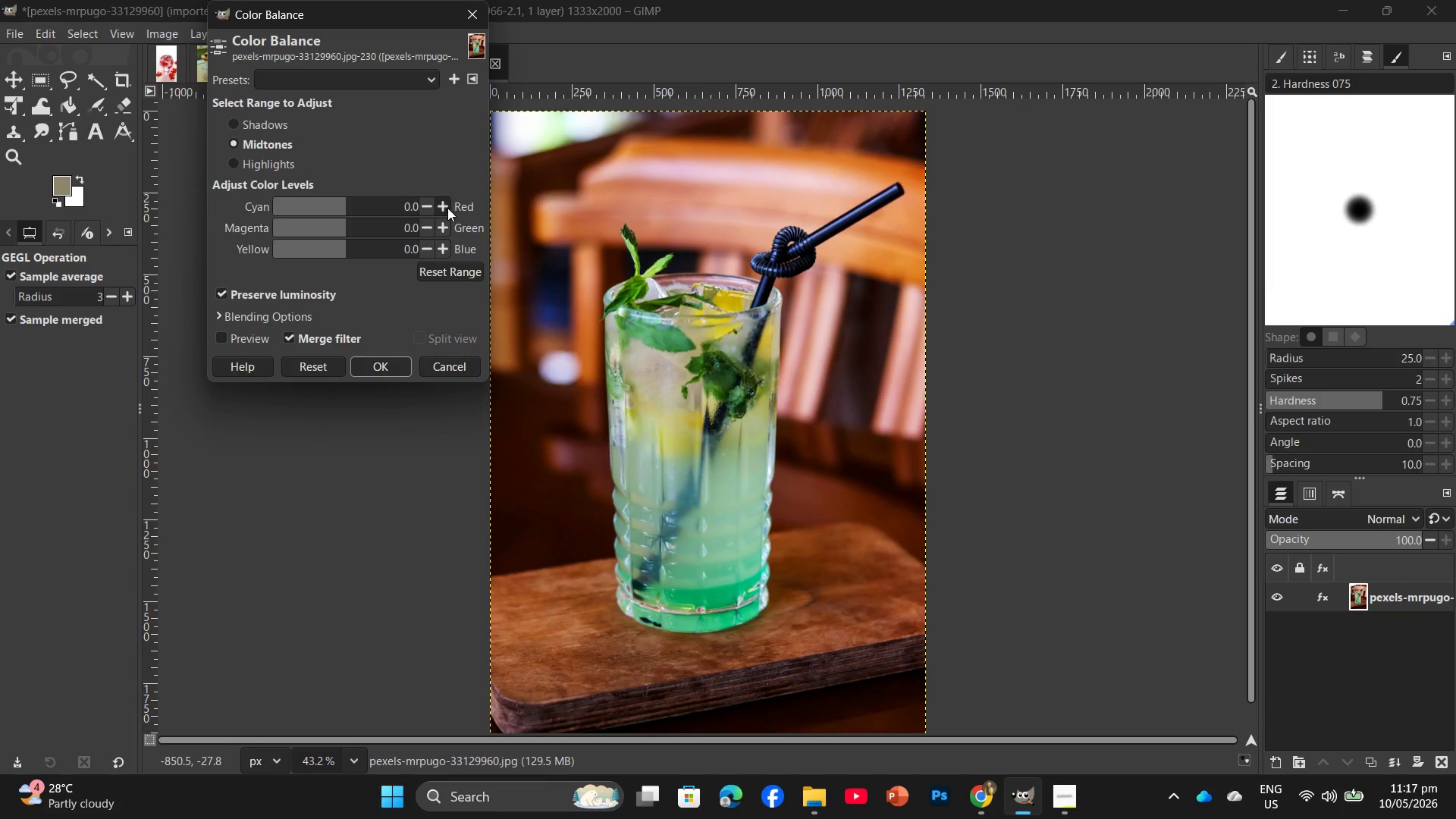 
double_click([444, 206])
 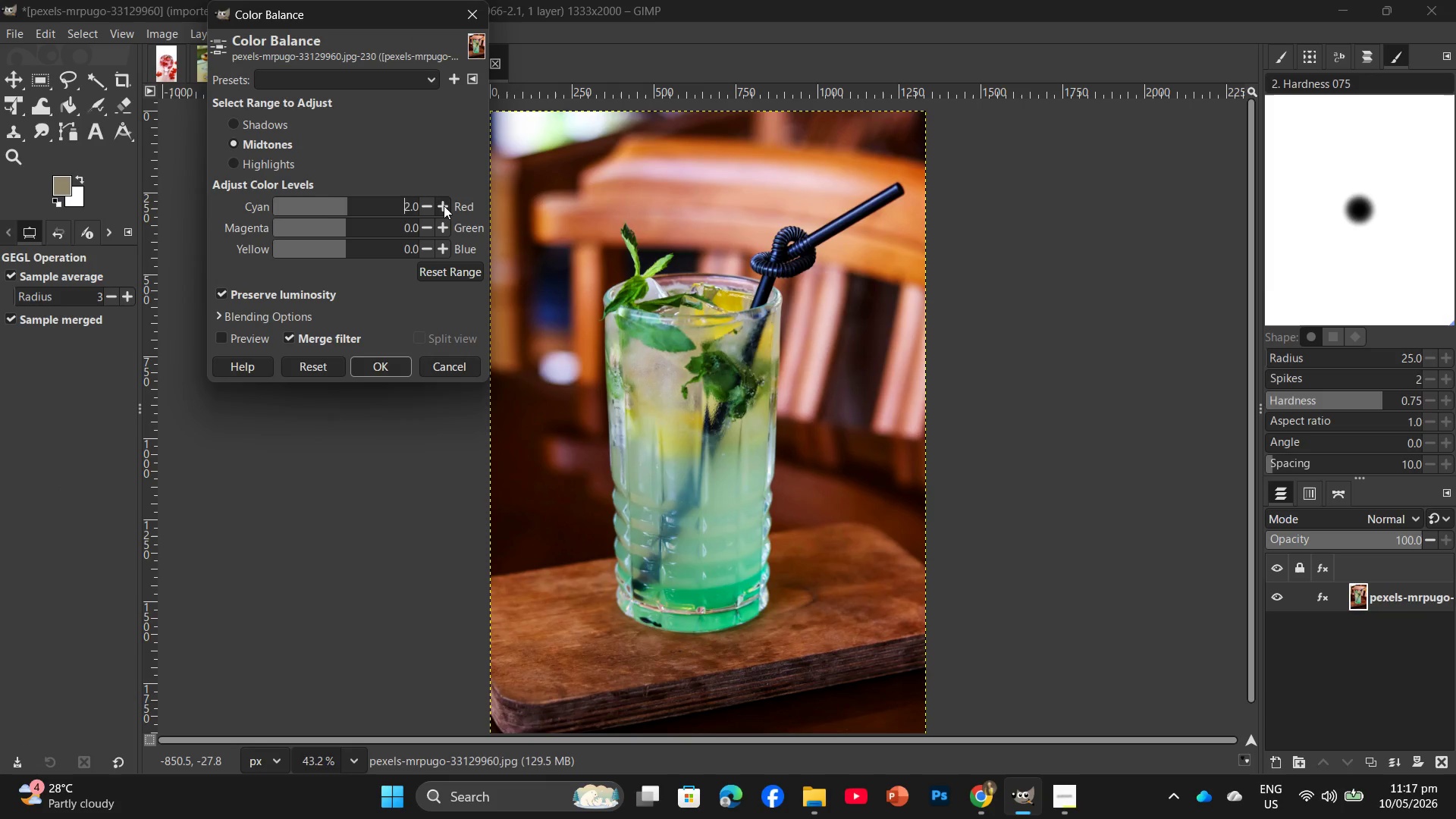 
triple_click([444, 206])
 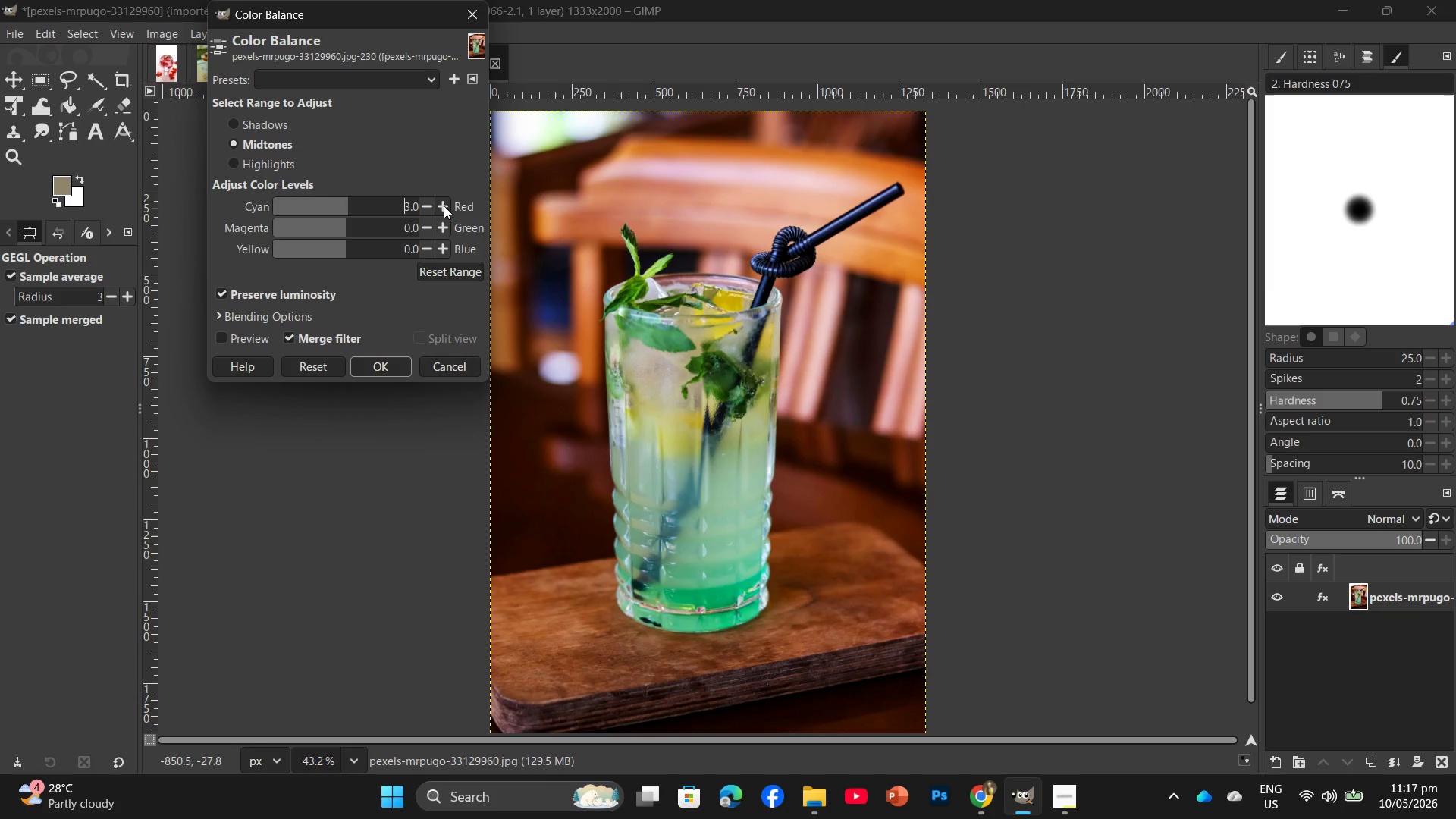 
triple_click([444, 206])
 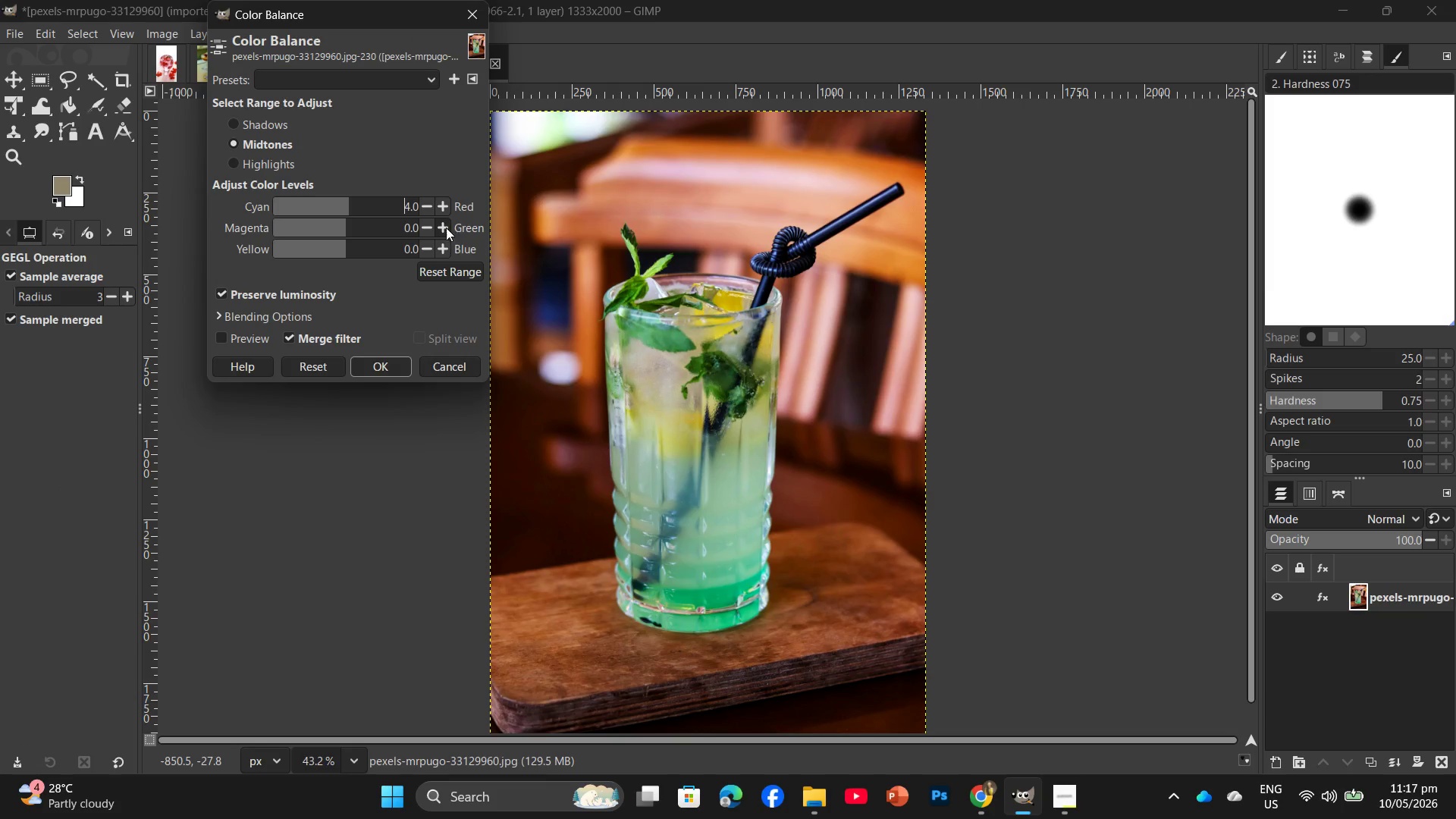 
left_click([444, 214])
 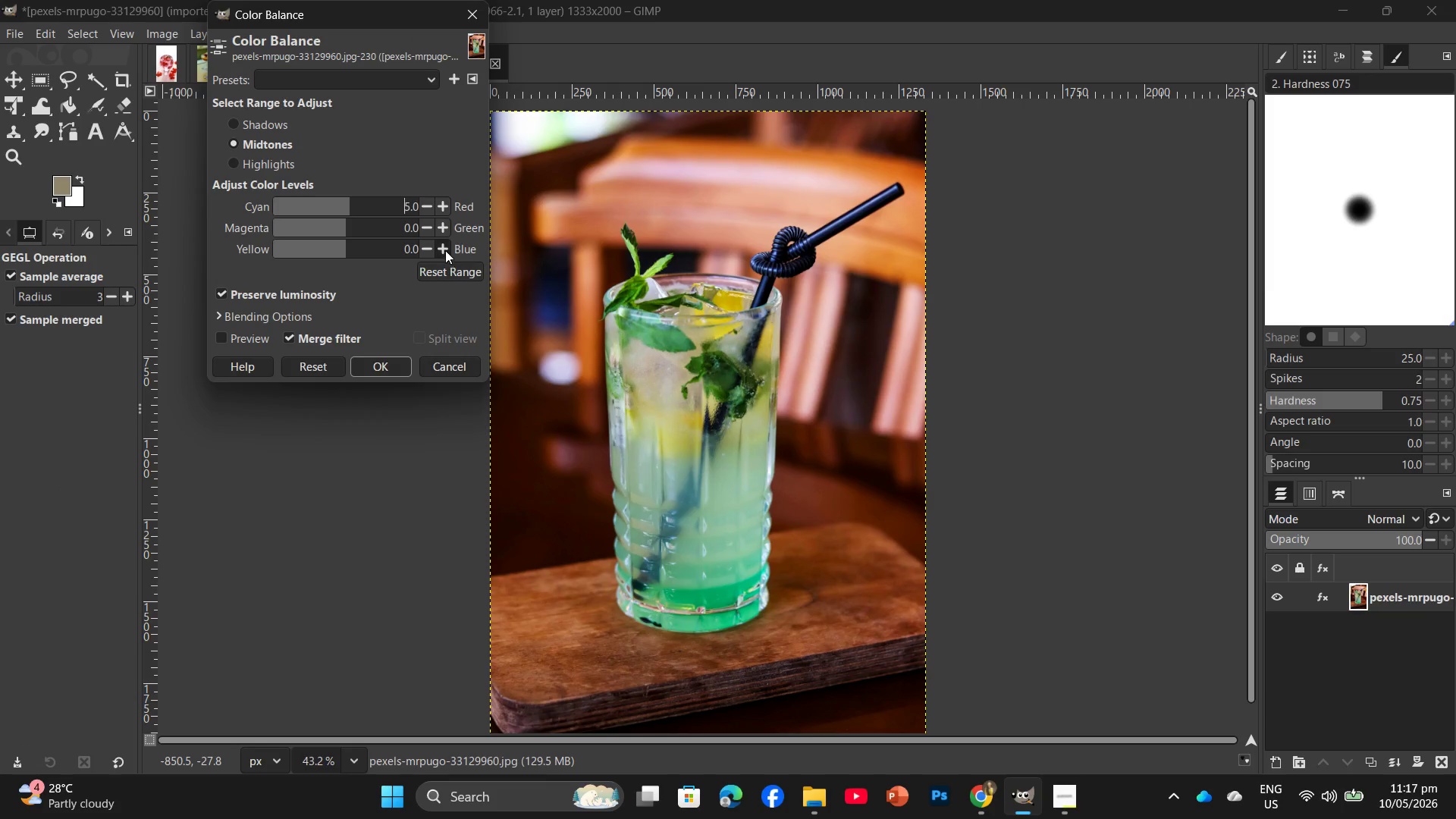 
double_click([445, 250])
 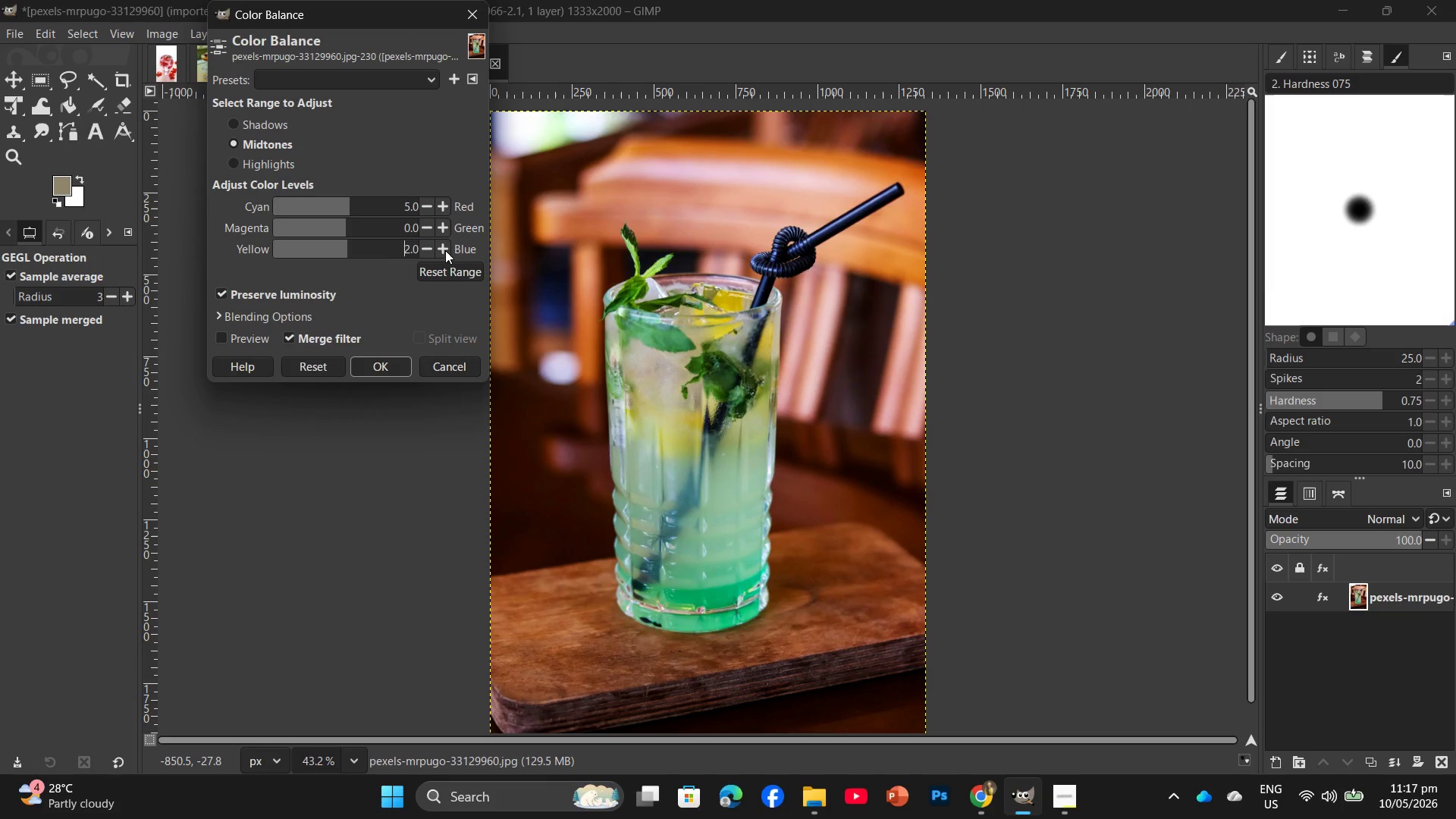 
triple_click([445, 250])
 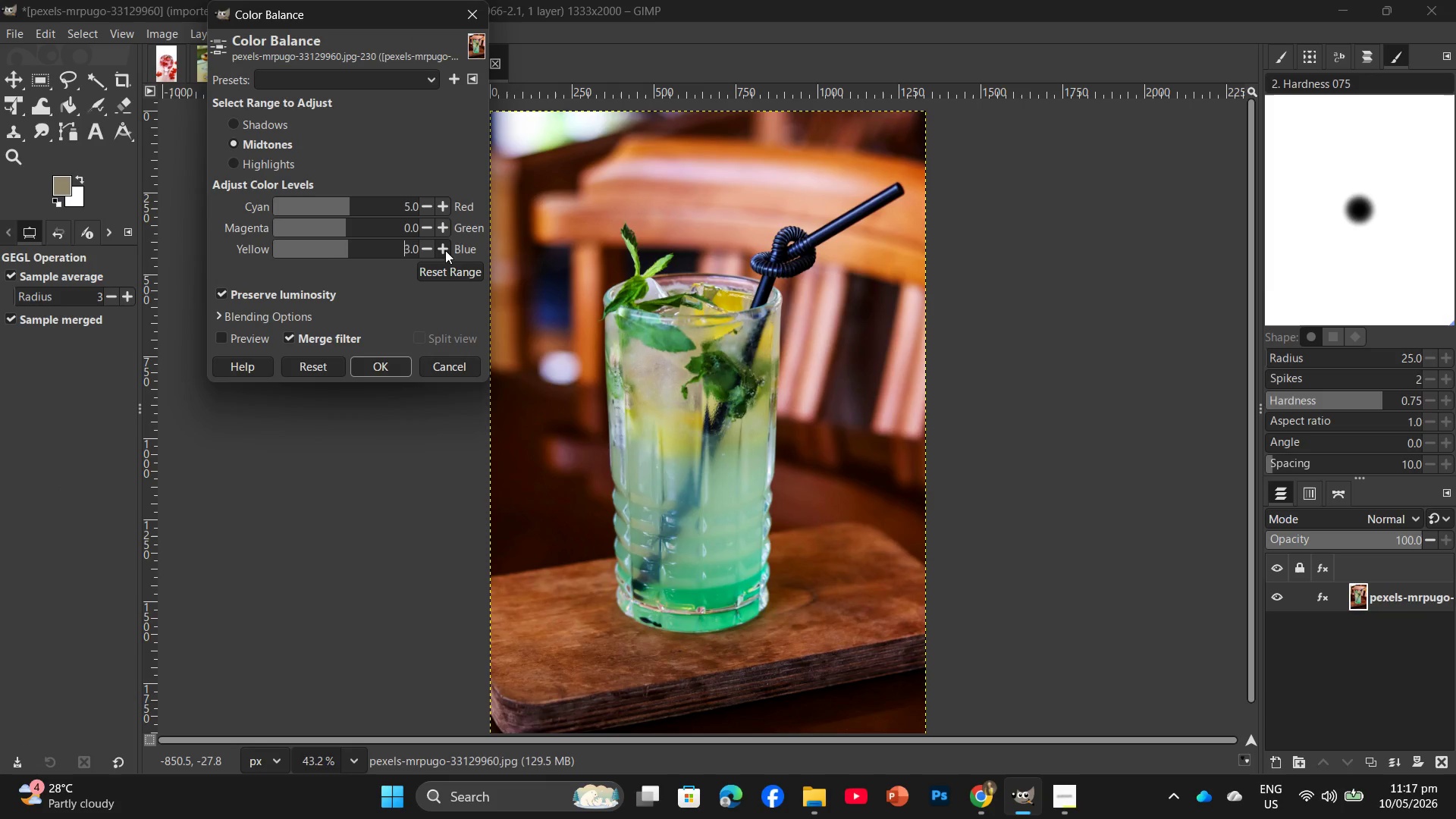 
triple_click([445, 250])
 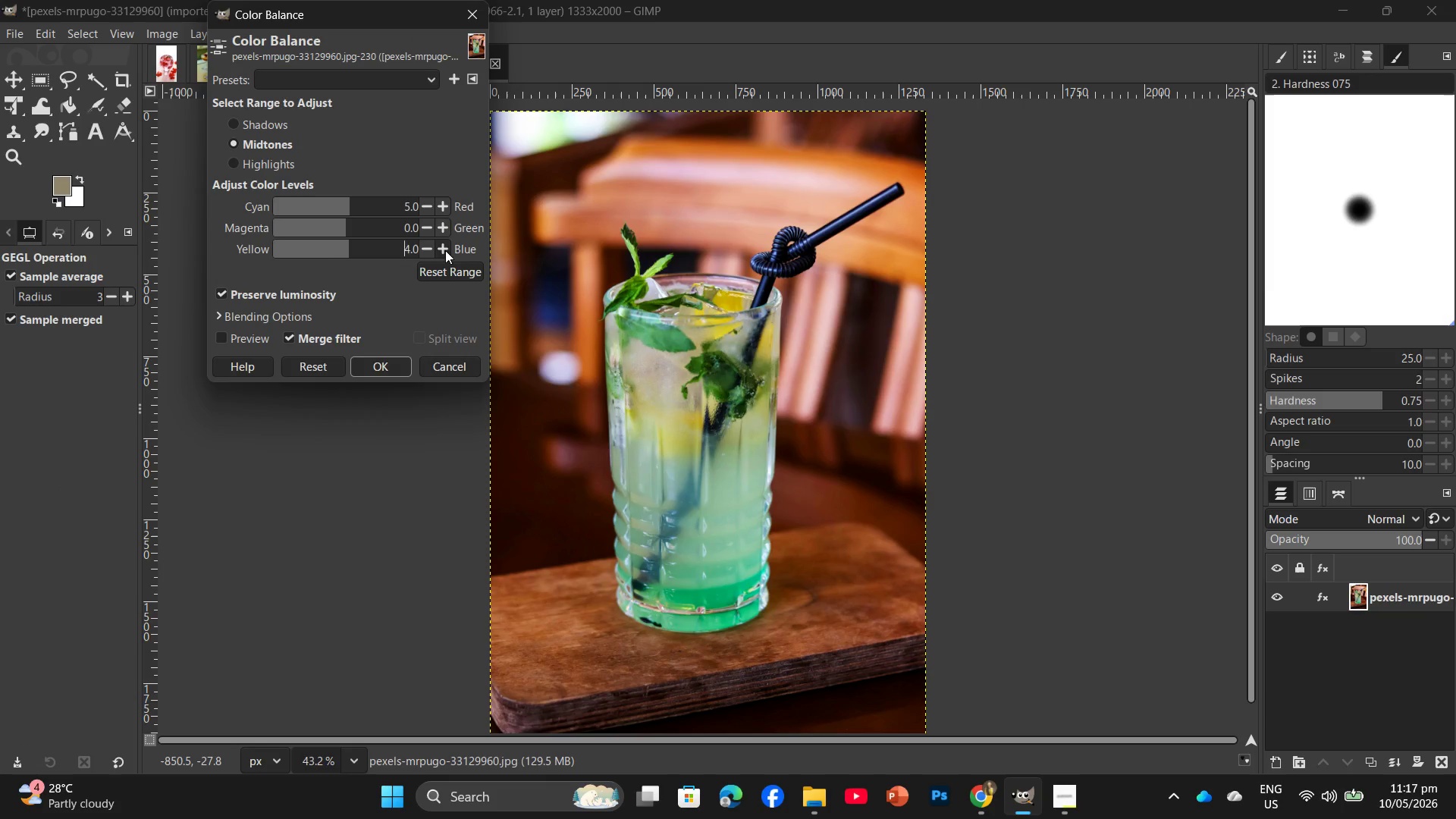 
triple_click([445, 250])
 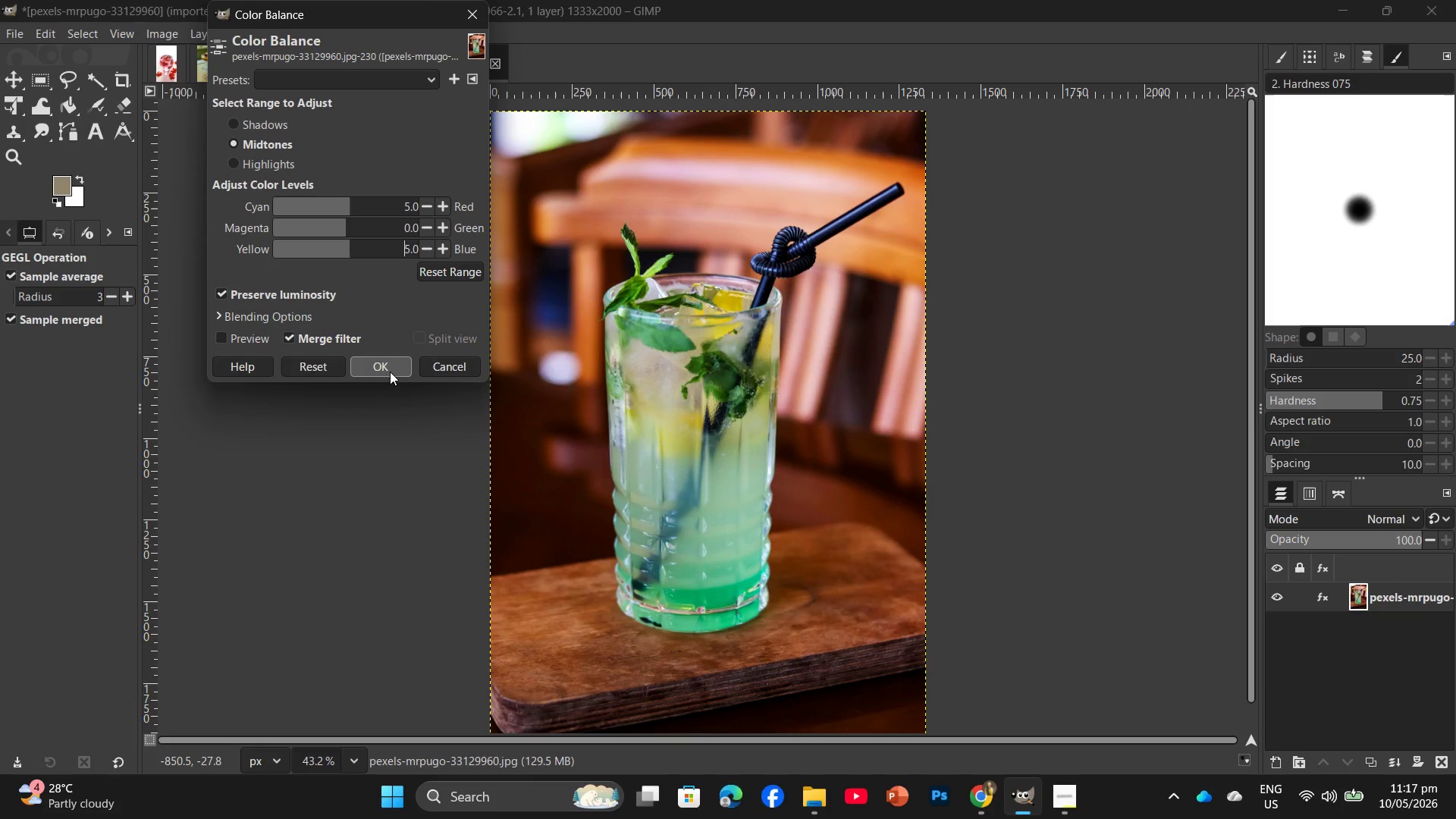 
left_click([390, 366])
 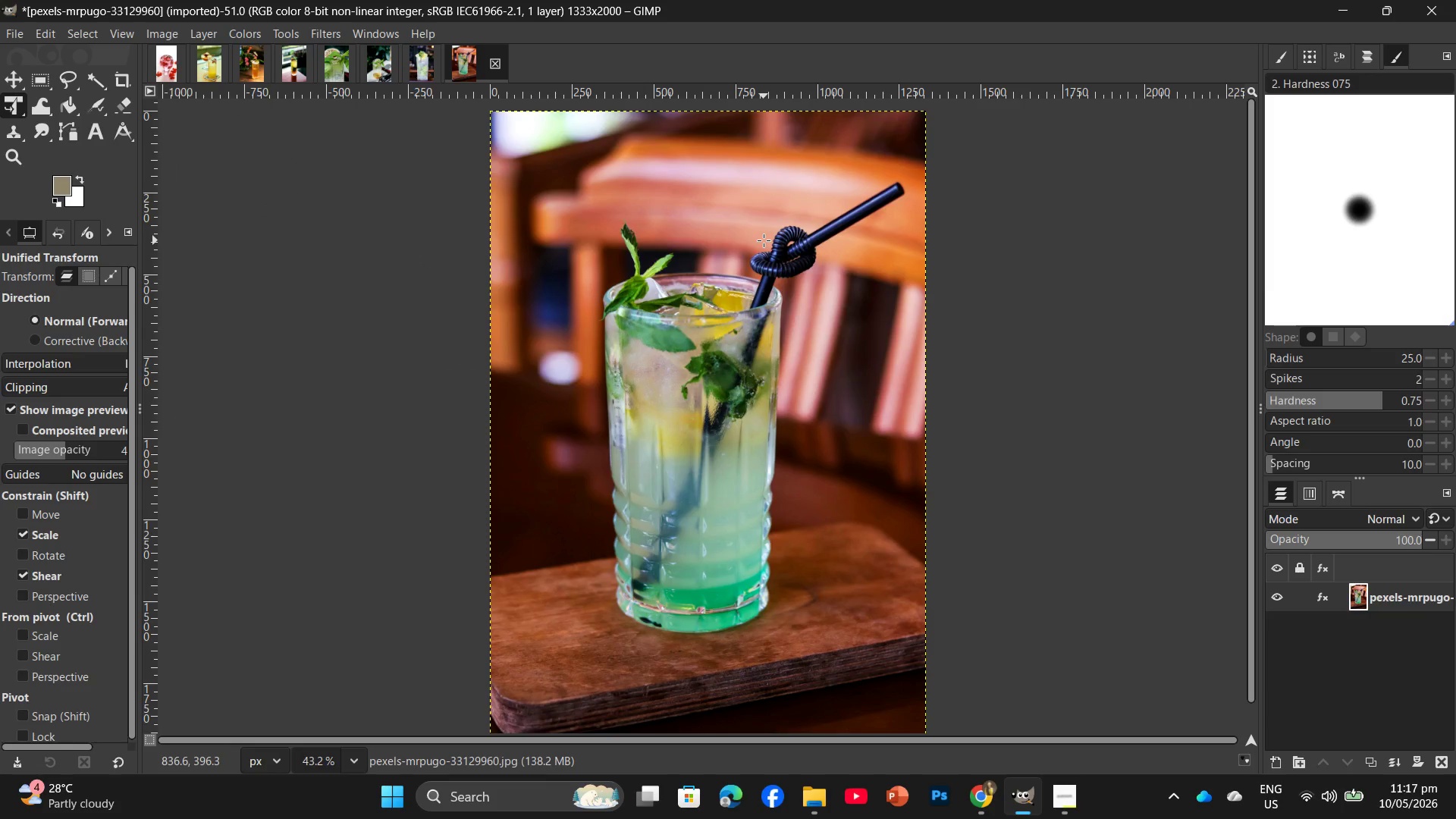 
wait(8.98)
 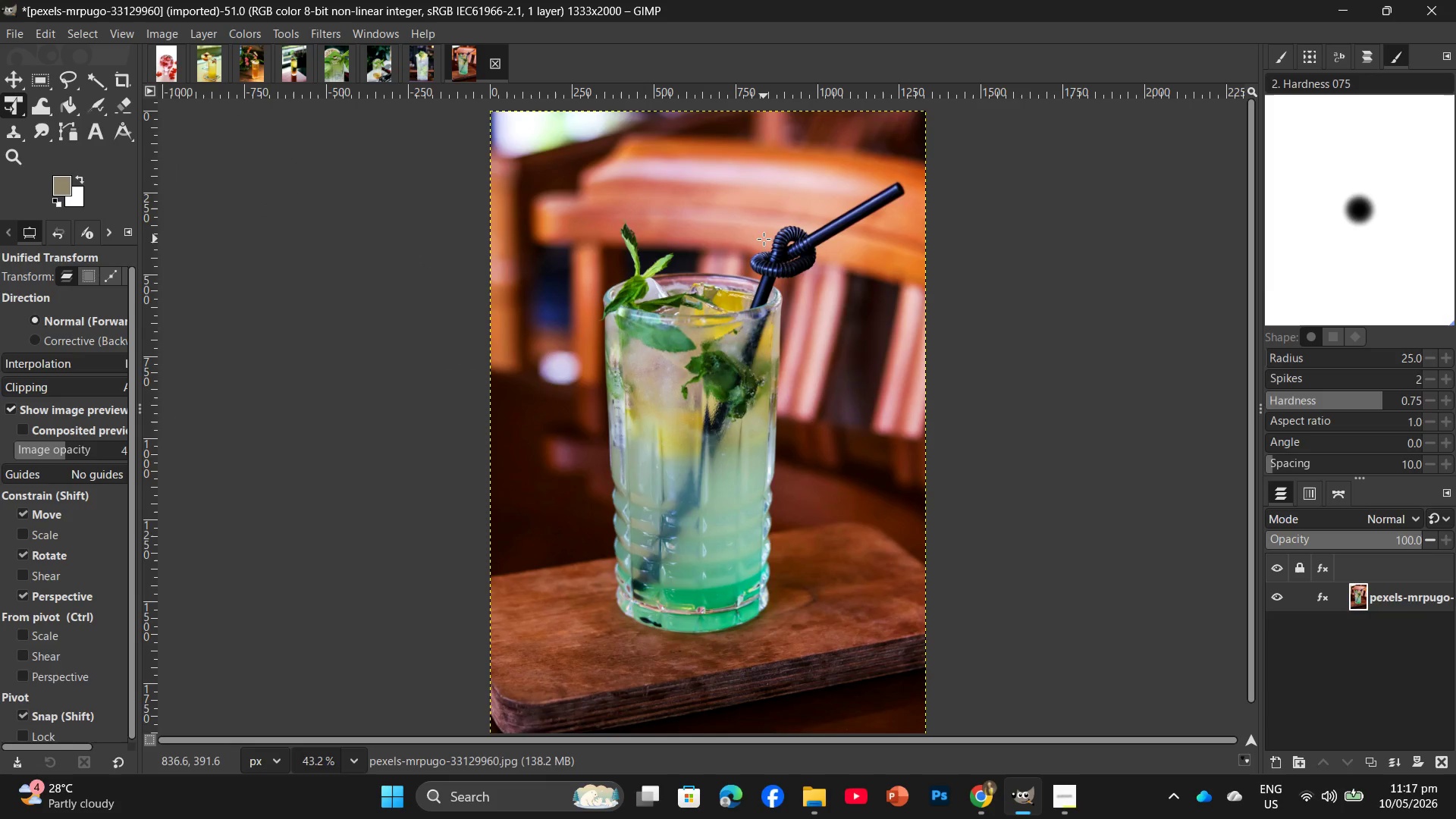 
key(Control+Shift+E)
 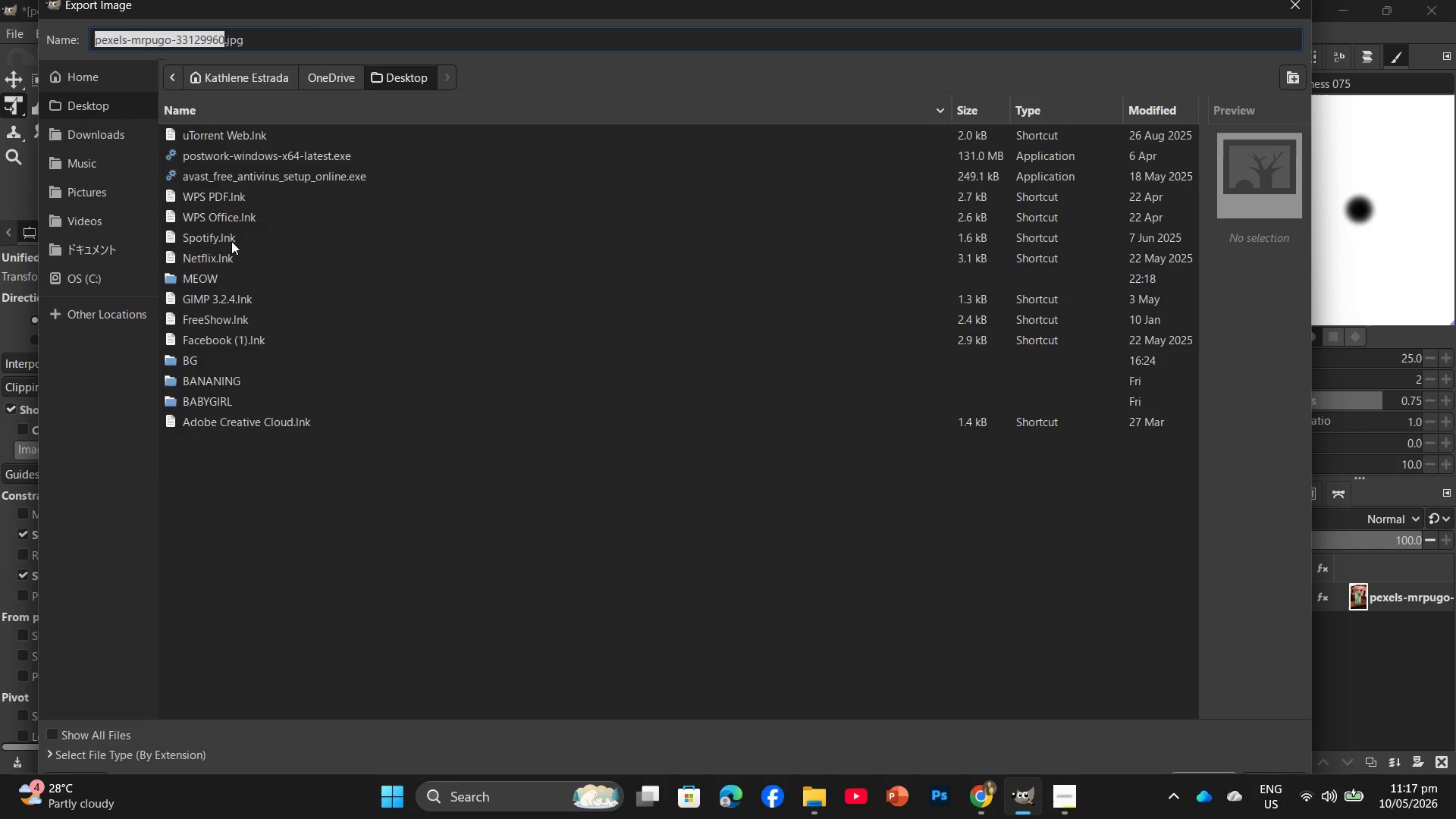 
double_click([224, 279])
 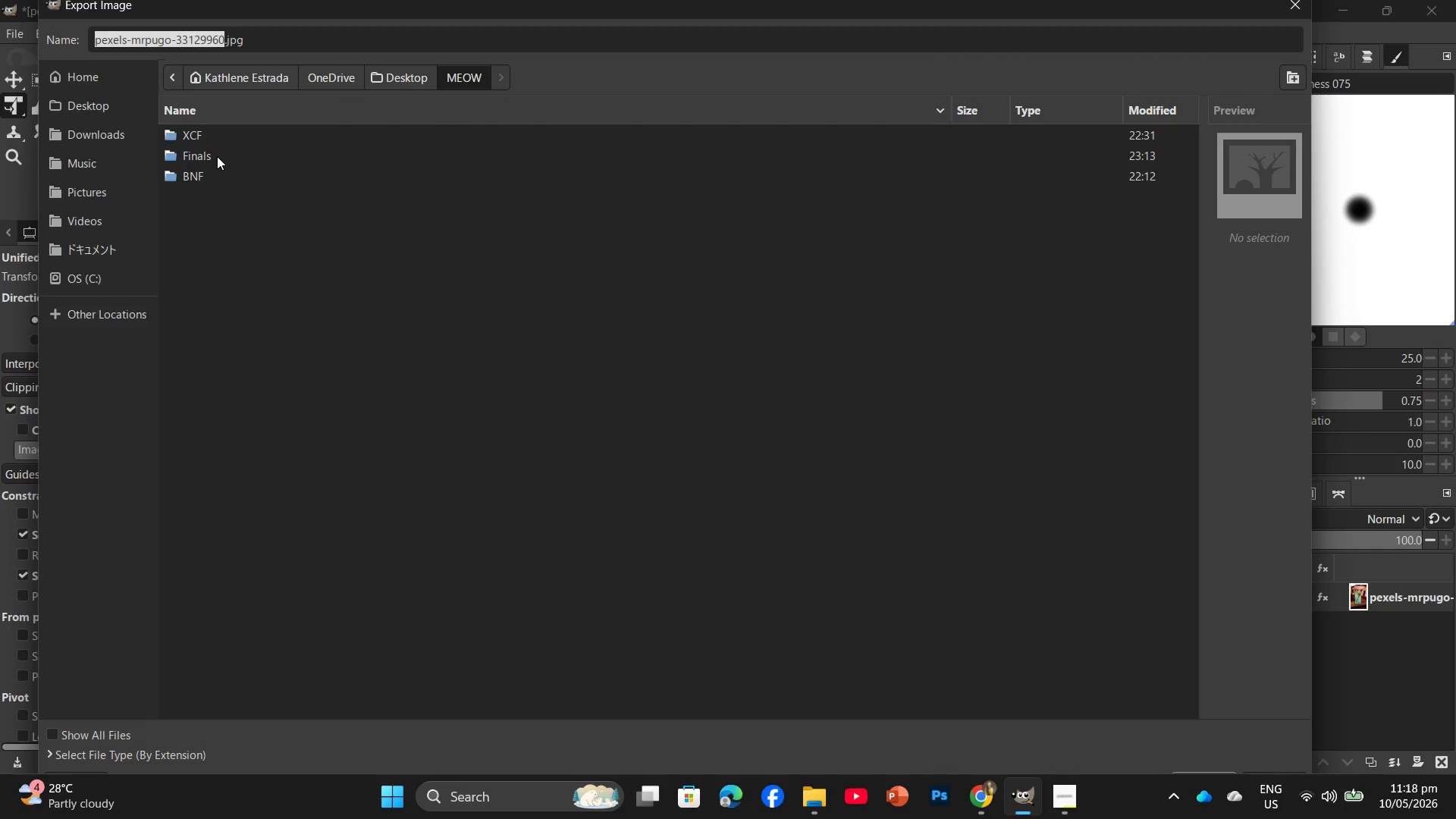 
double_click([217, 156])
 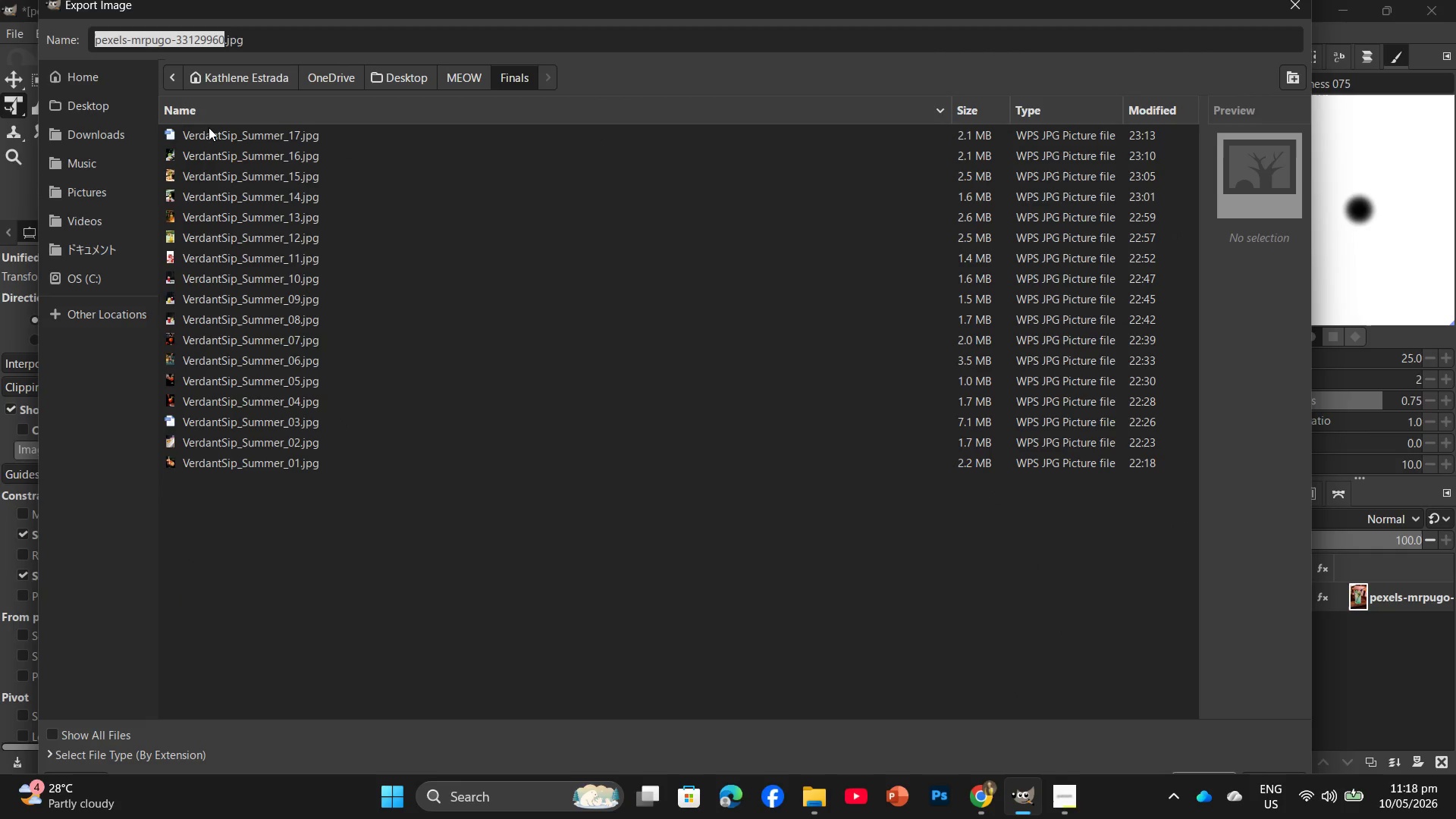 
left_click([209, 130])
 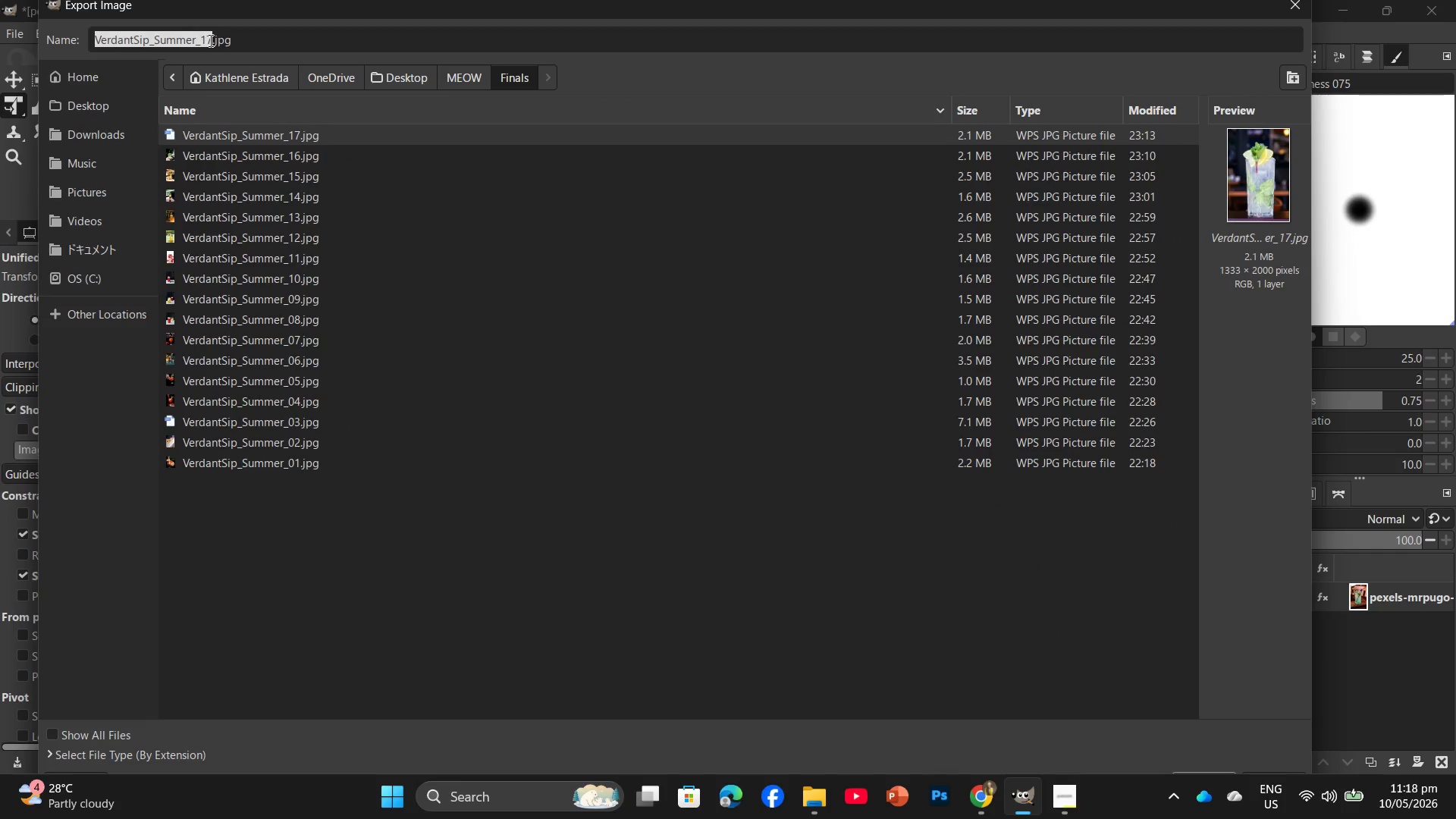 
left_click([209, 40])
 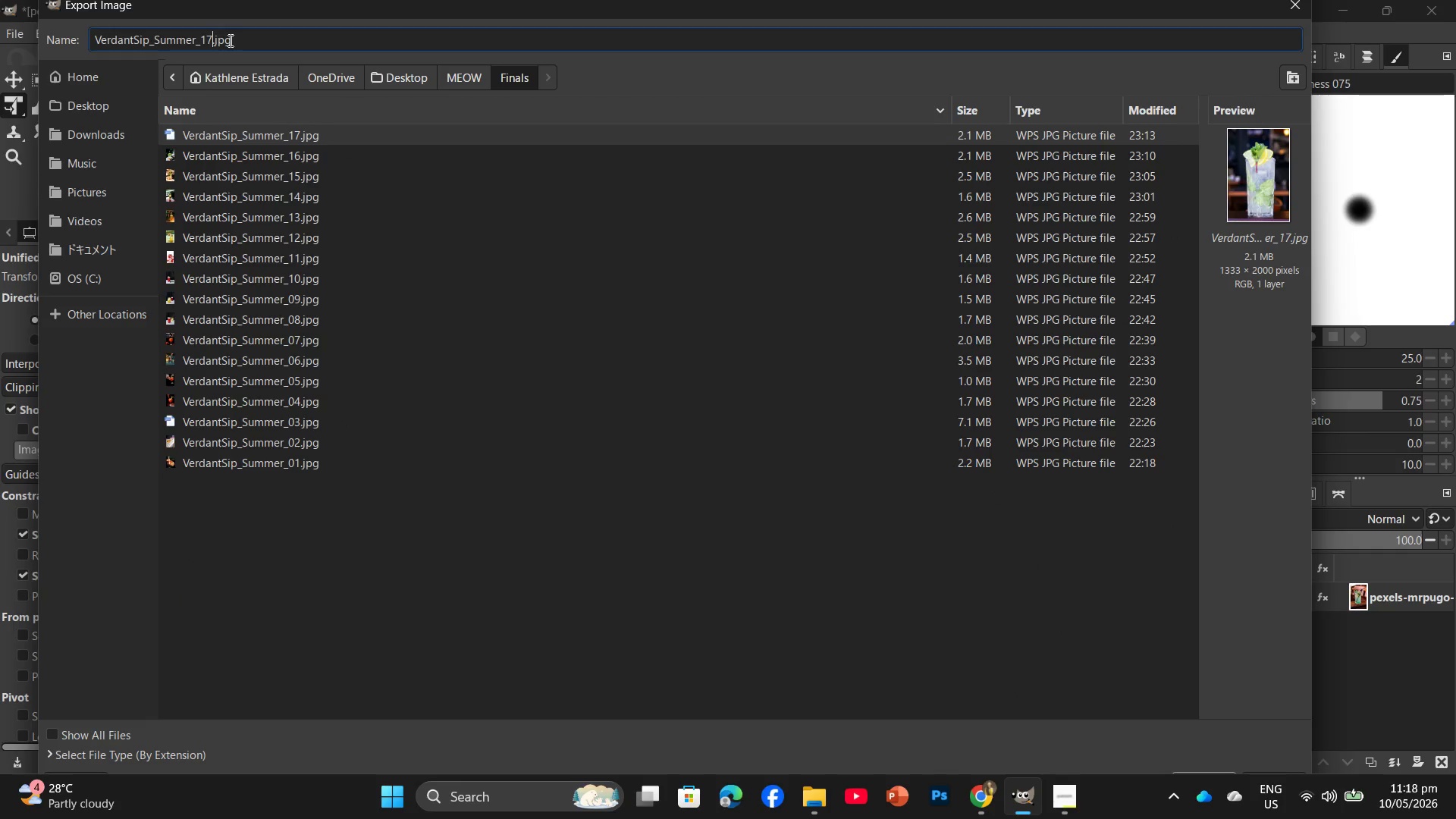 
key(Backspace)
 